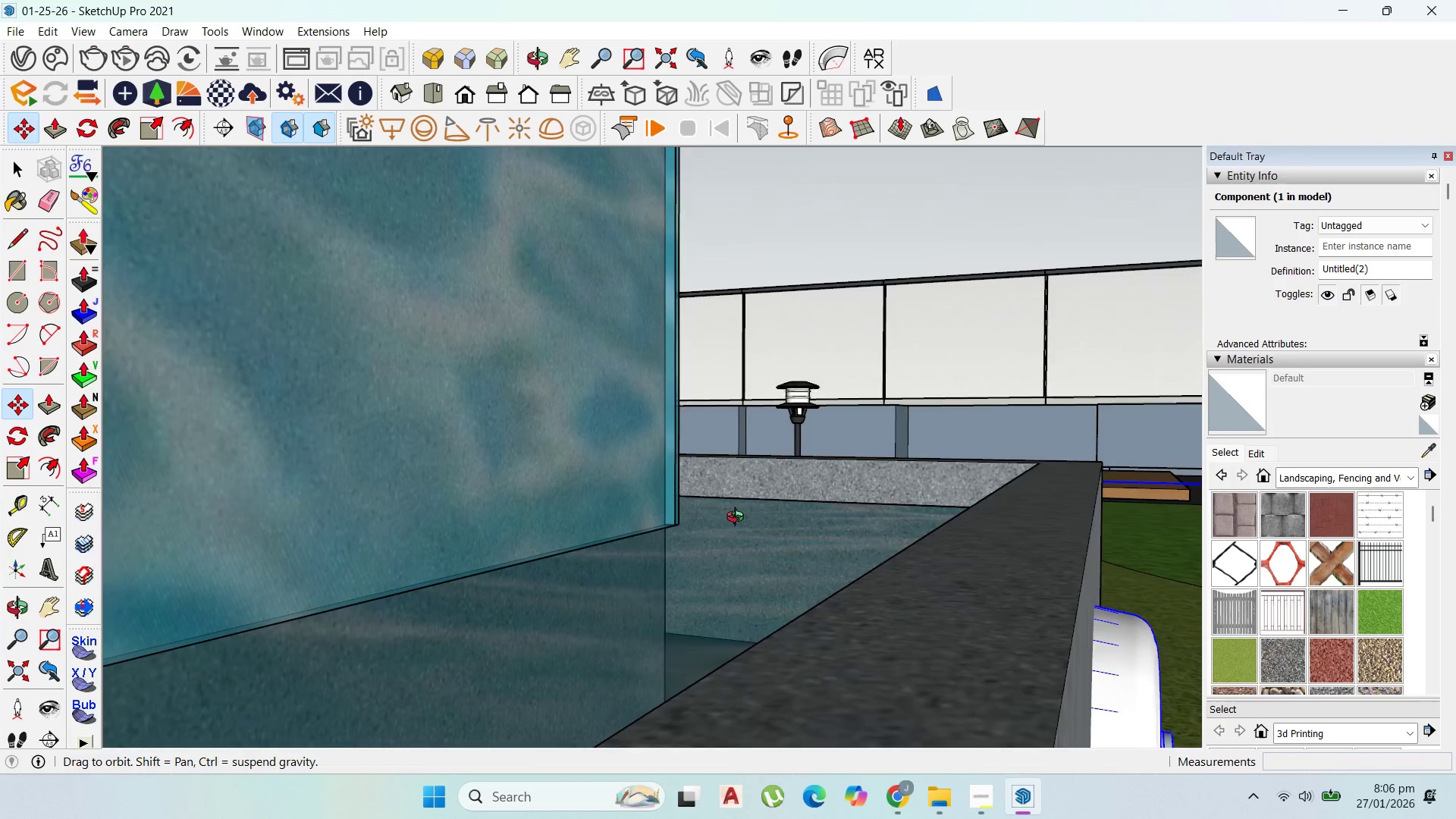 
scroll: coordinate [674, 446], scroll_direction: down, amount: 7.0
 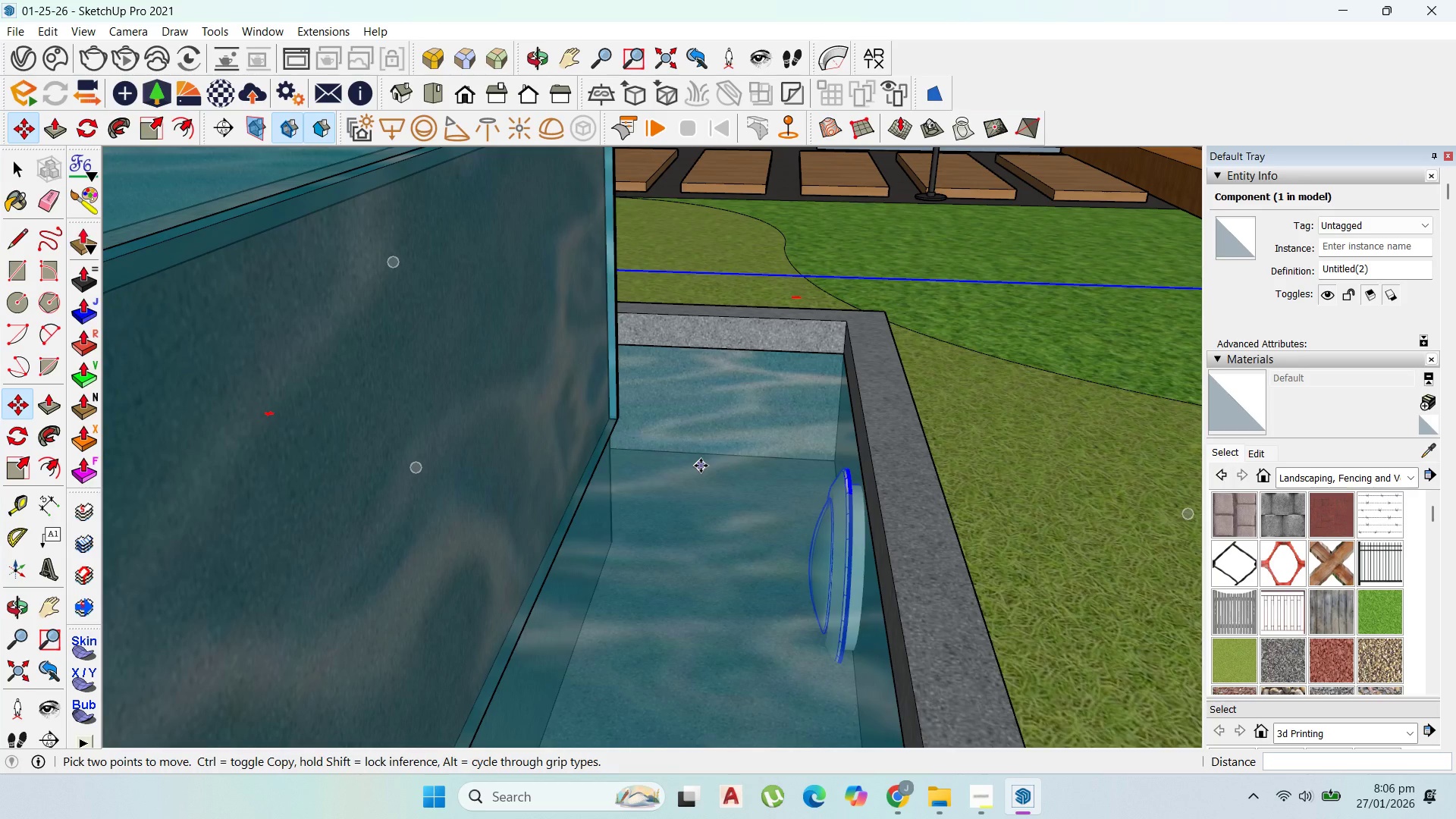 
wait(20.36)
 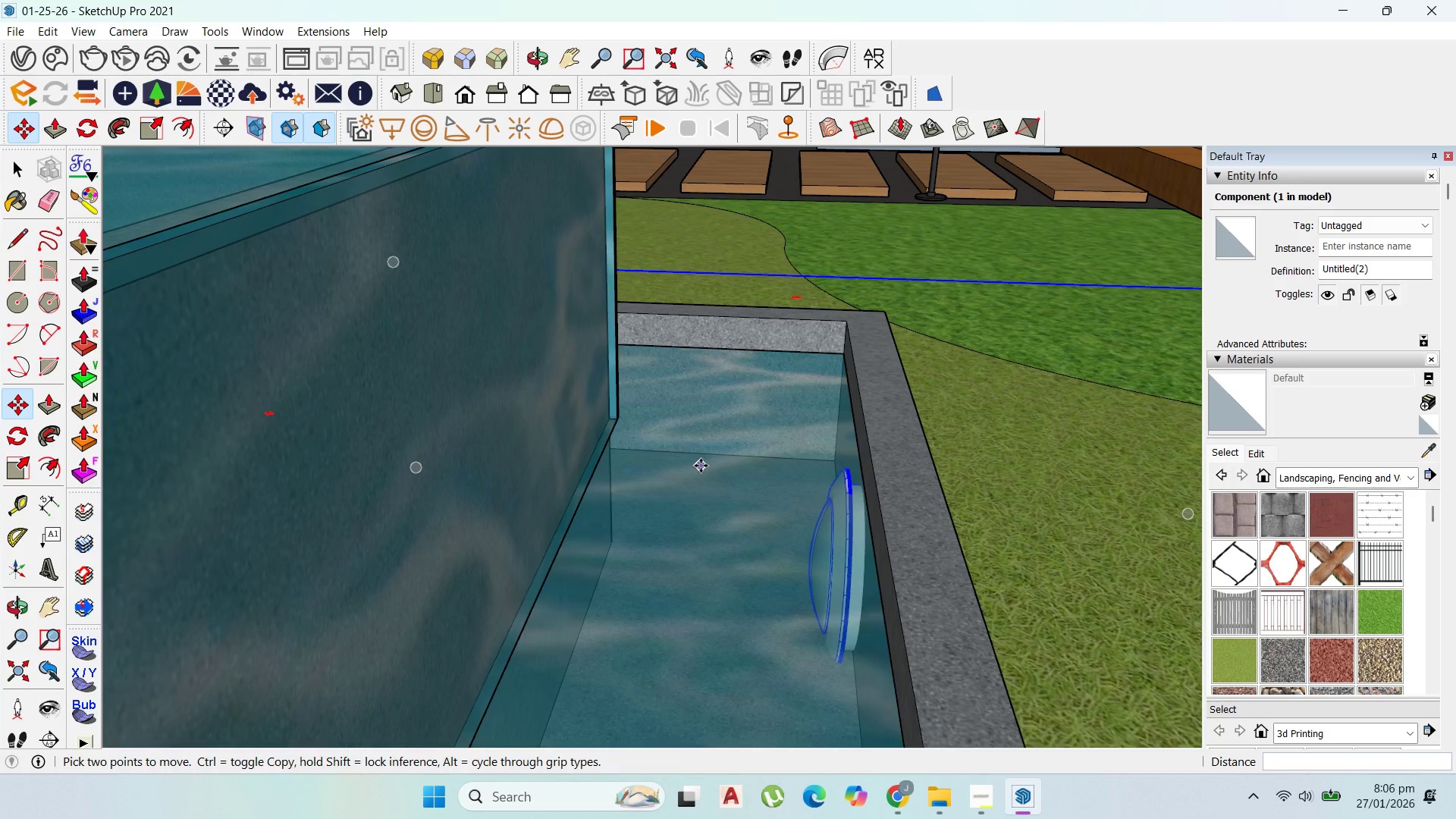 
key(Delete)
 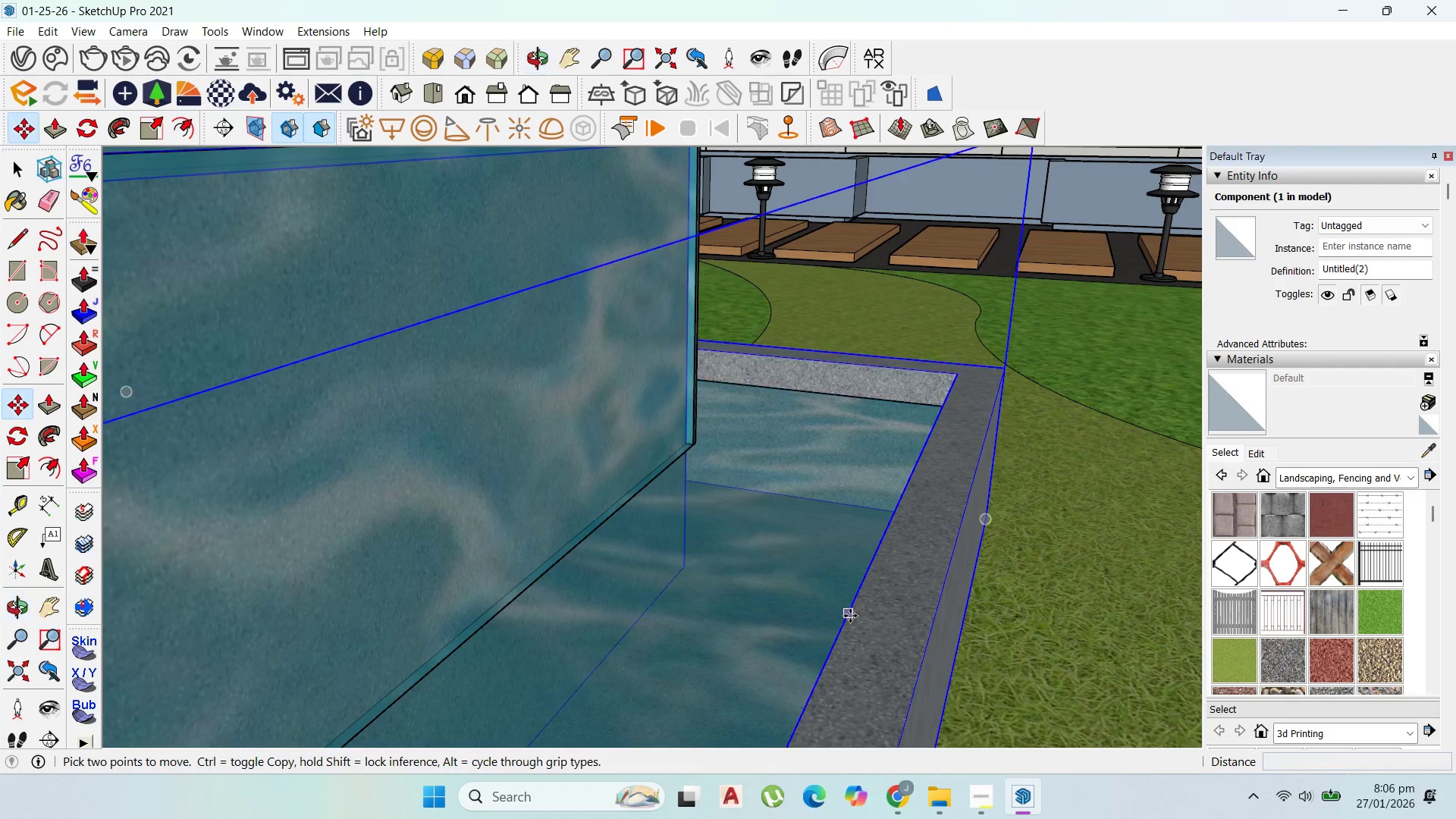 
scroll: coordinate [850, 619], scroll_direction: down, amount: 1.0
 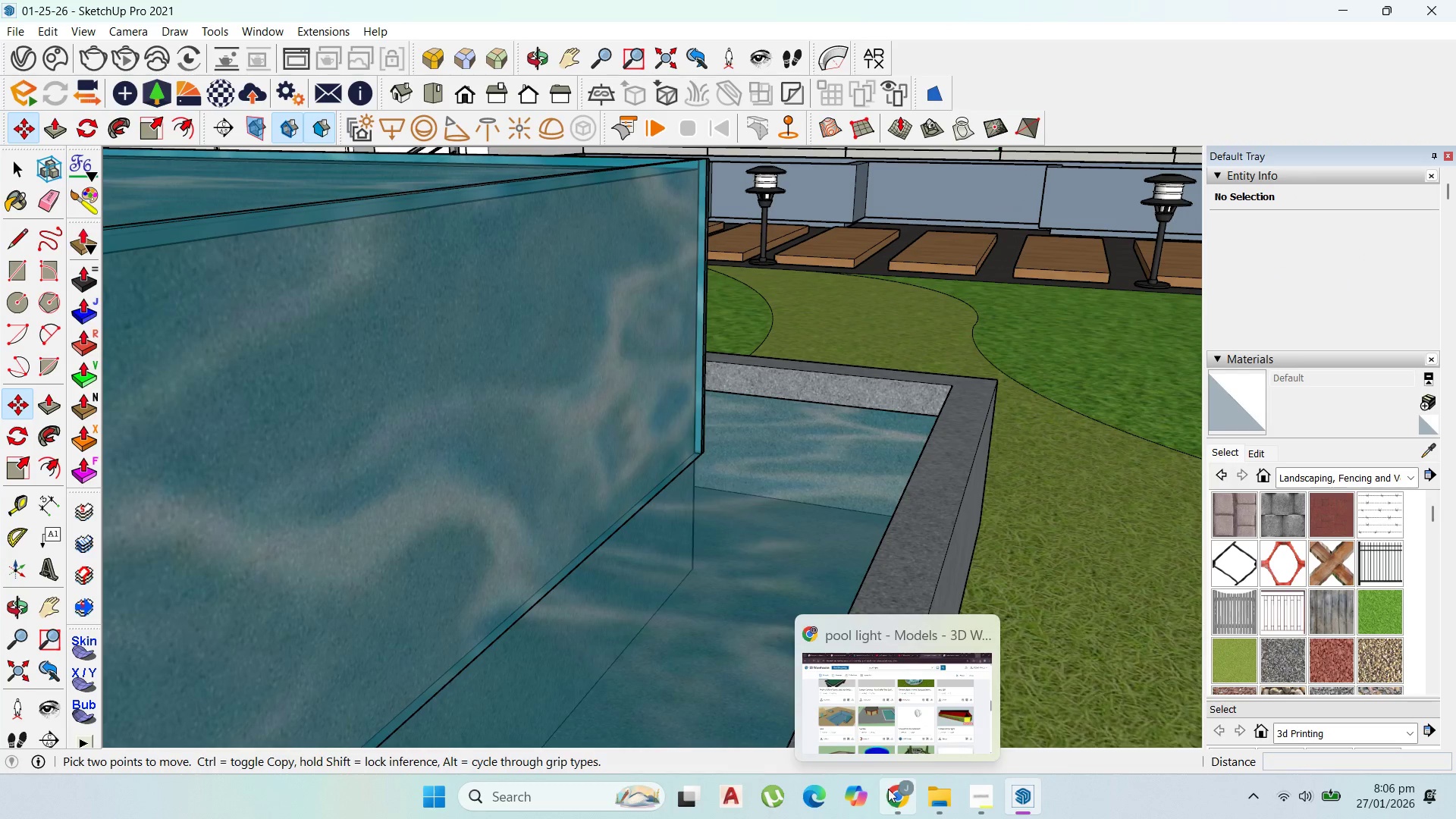 
left_click([899, 708])
 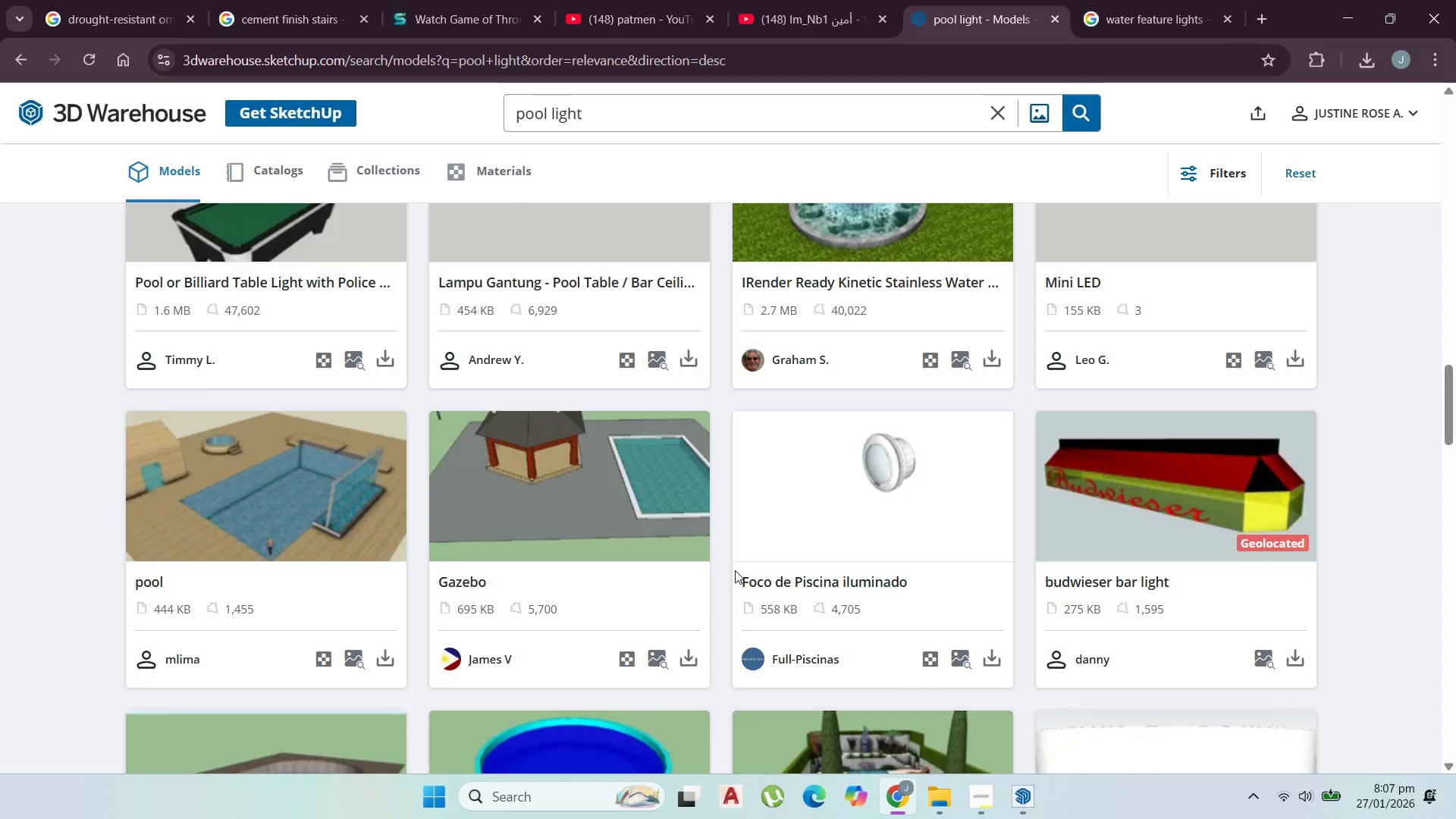 
wait(5.62)
 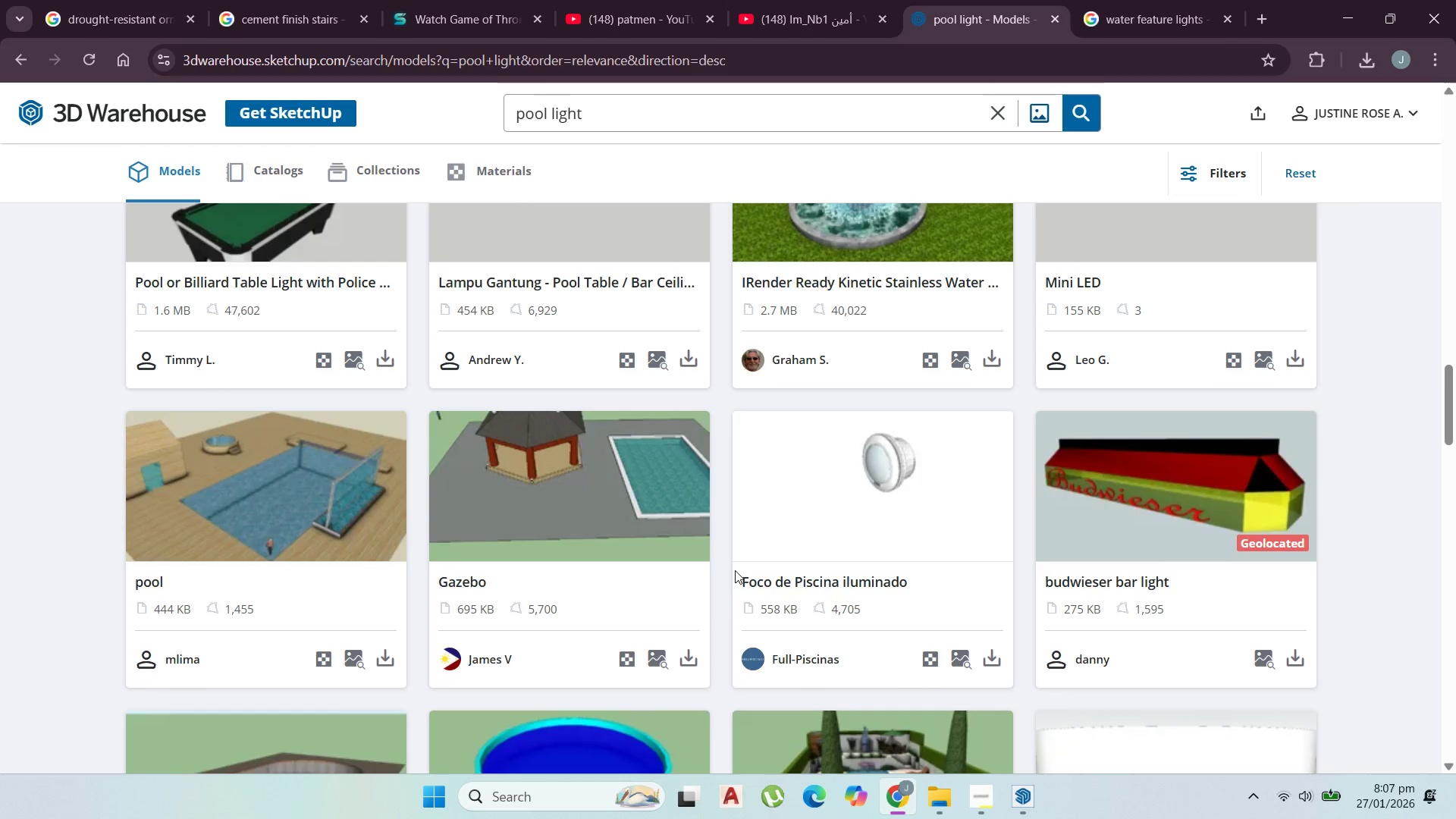 
scroll: coordinate [740, 589], scroll_direction: down, amount: 24.0
 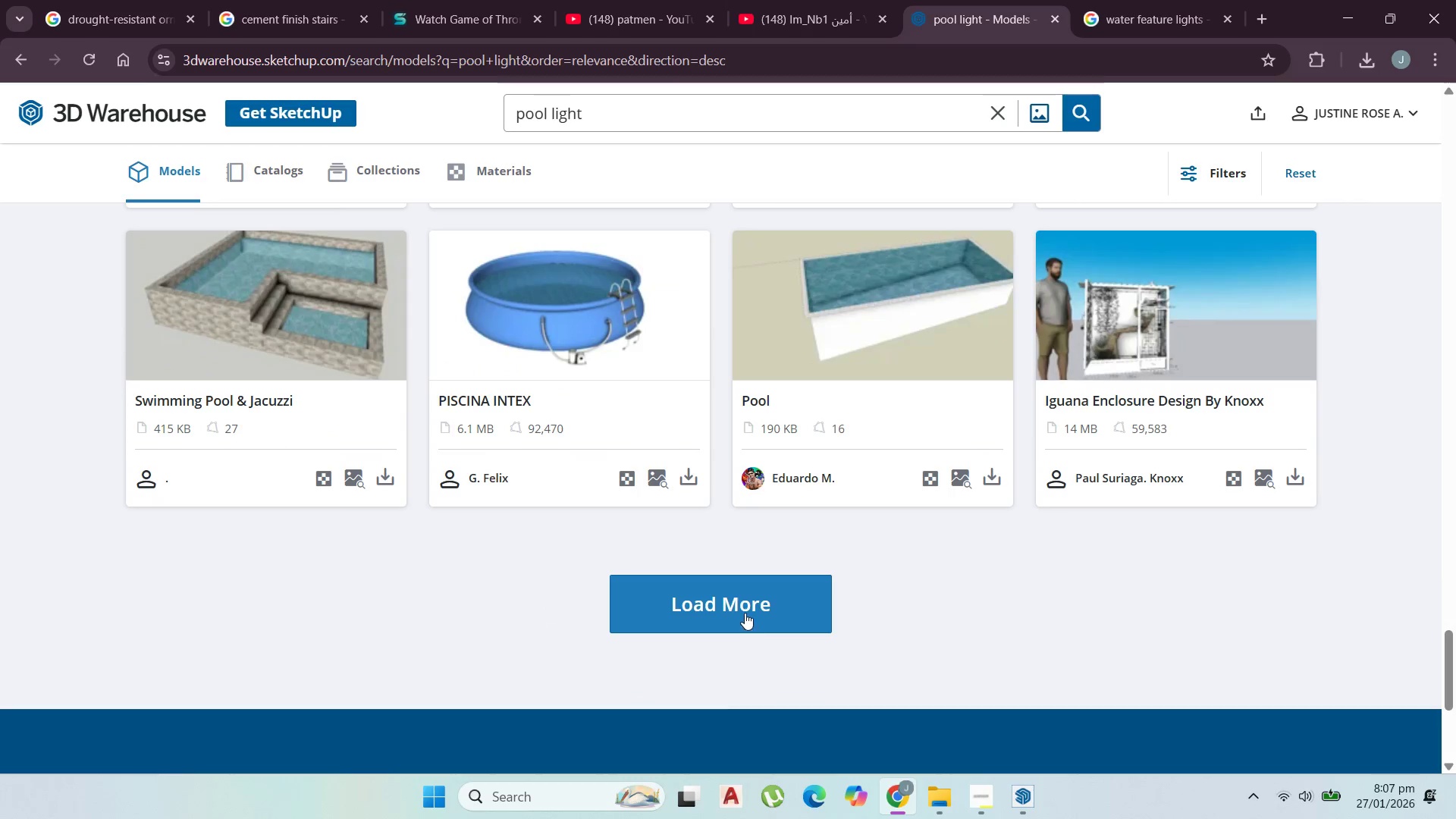 
left_click([745, 607])
 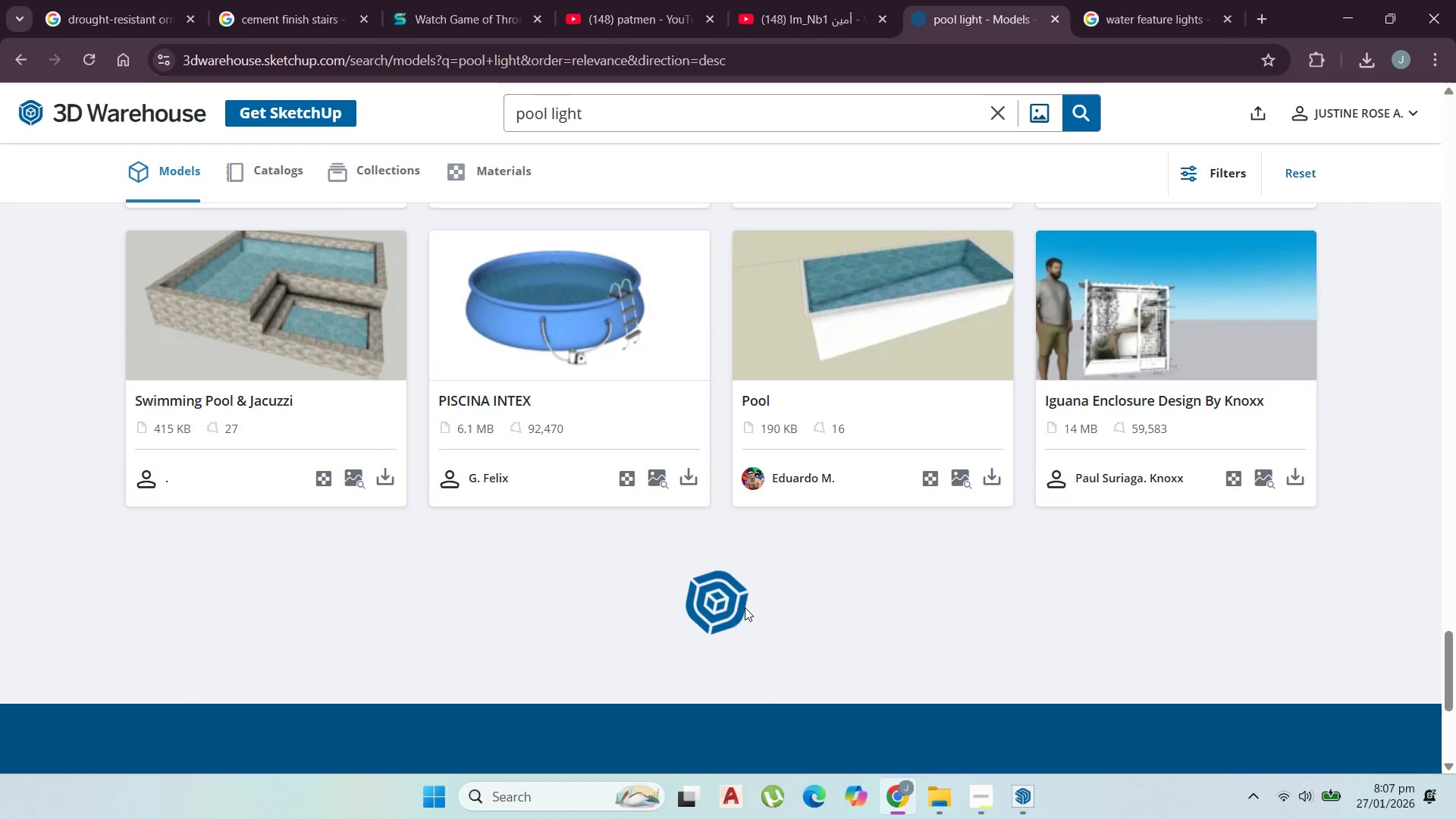 
scroll: coordinate [745, 607], scroll_direction: down, amount: 6.0
 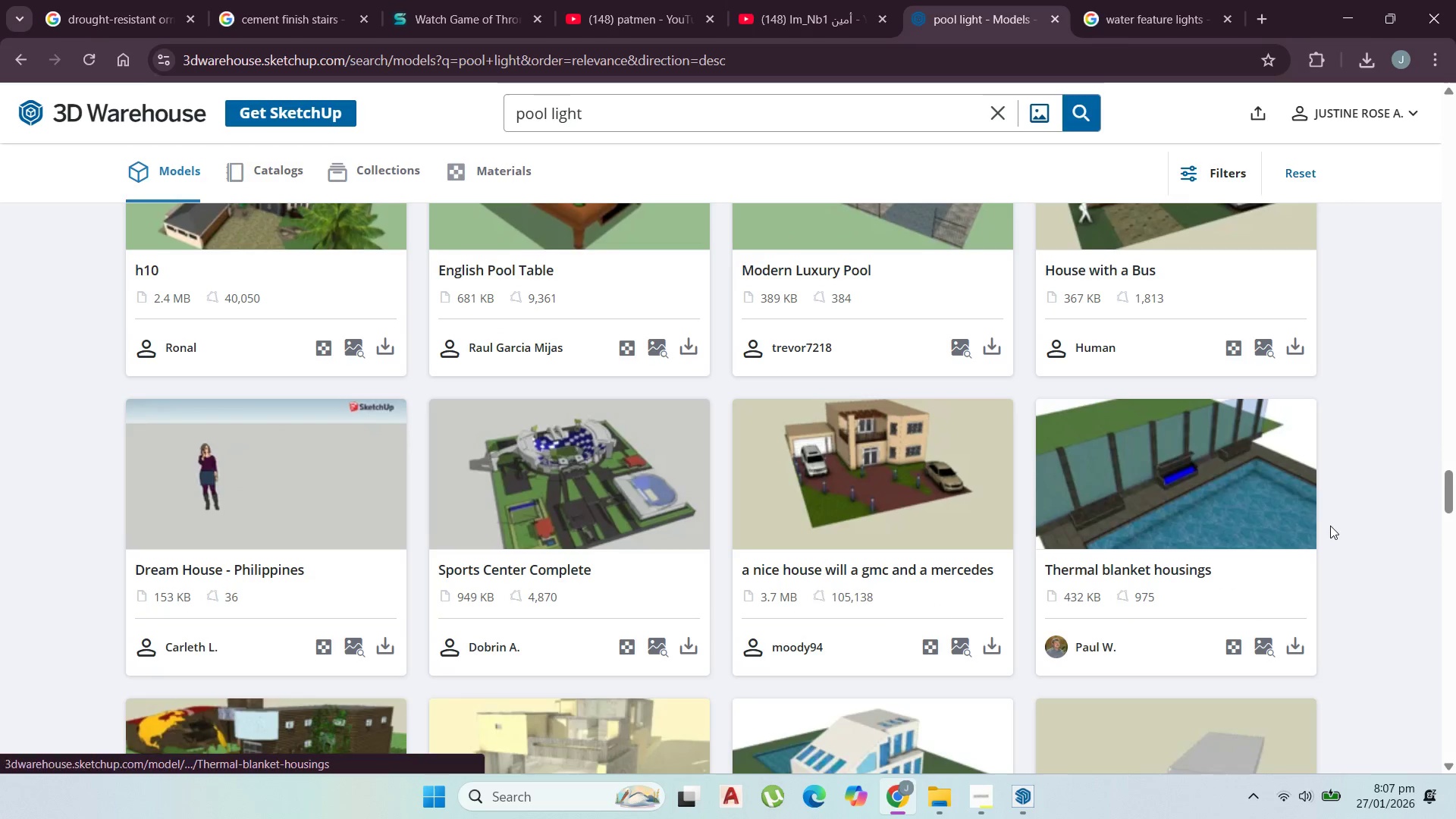 
left_click_drag(start_coordinate=[1447, 489], to_coordinate=[1455, 113])
 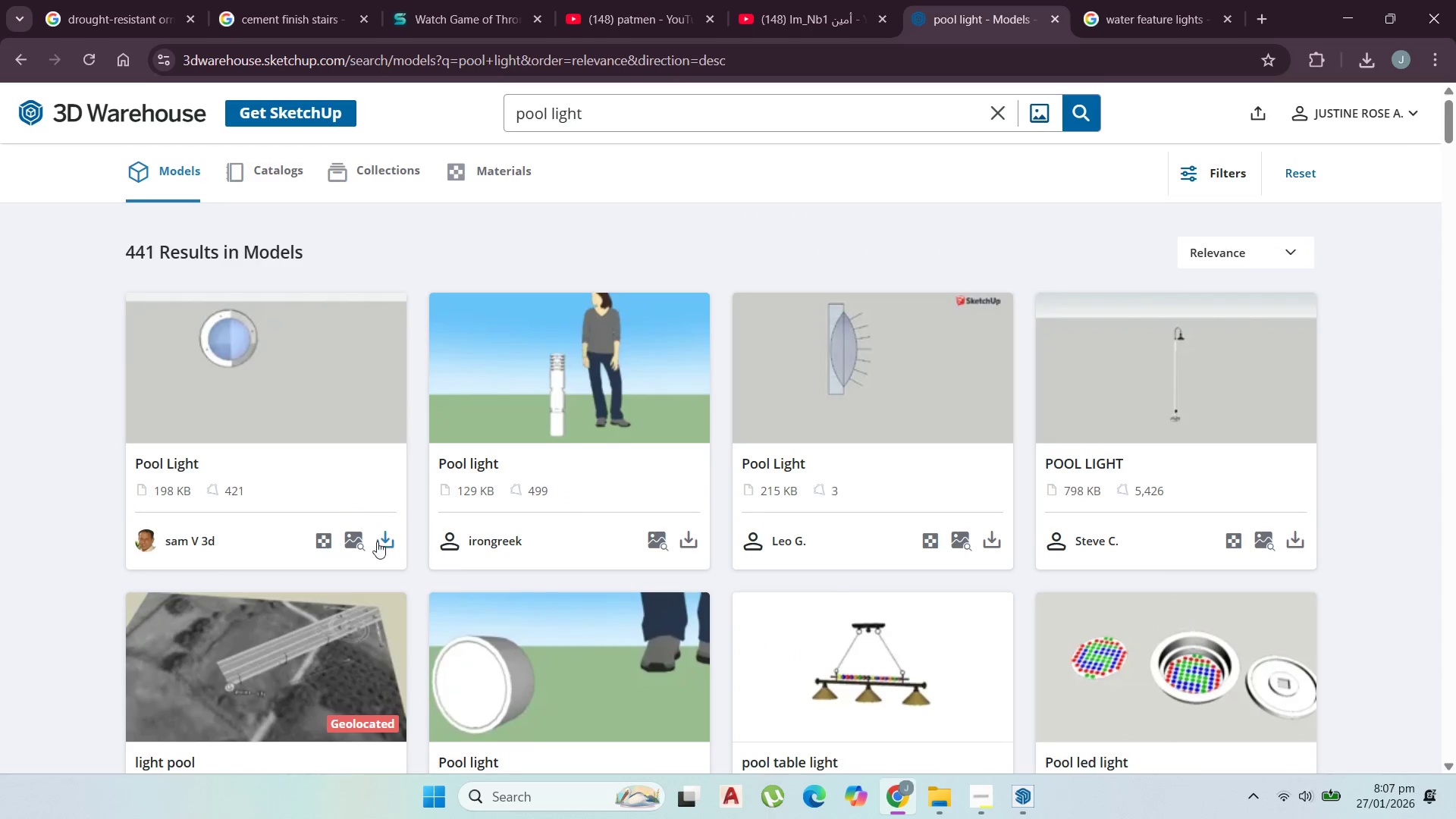 
left_click([388, 545])
 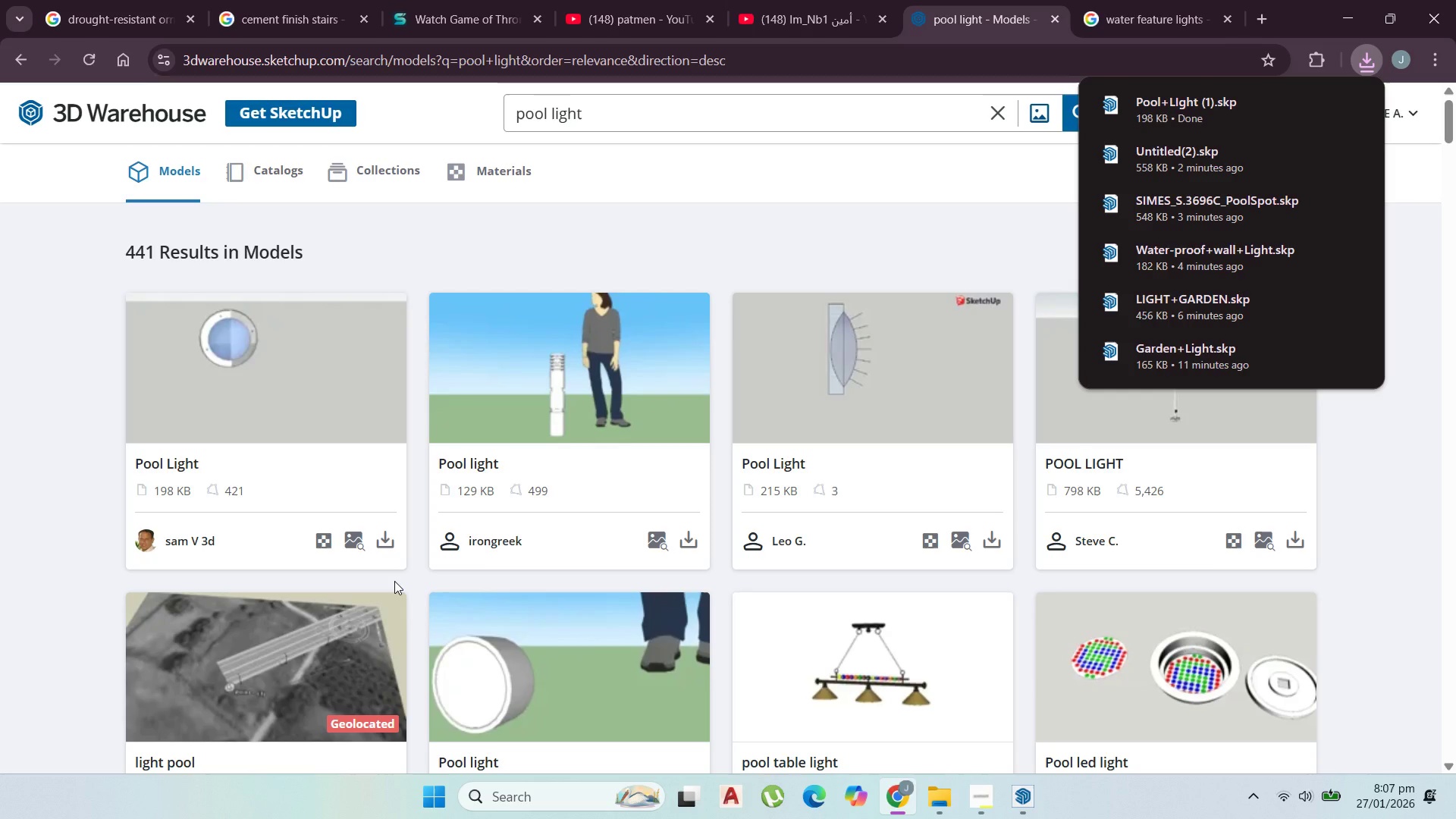 
wait(6.89)
 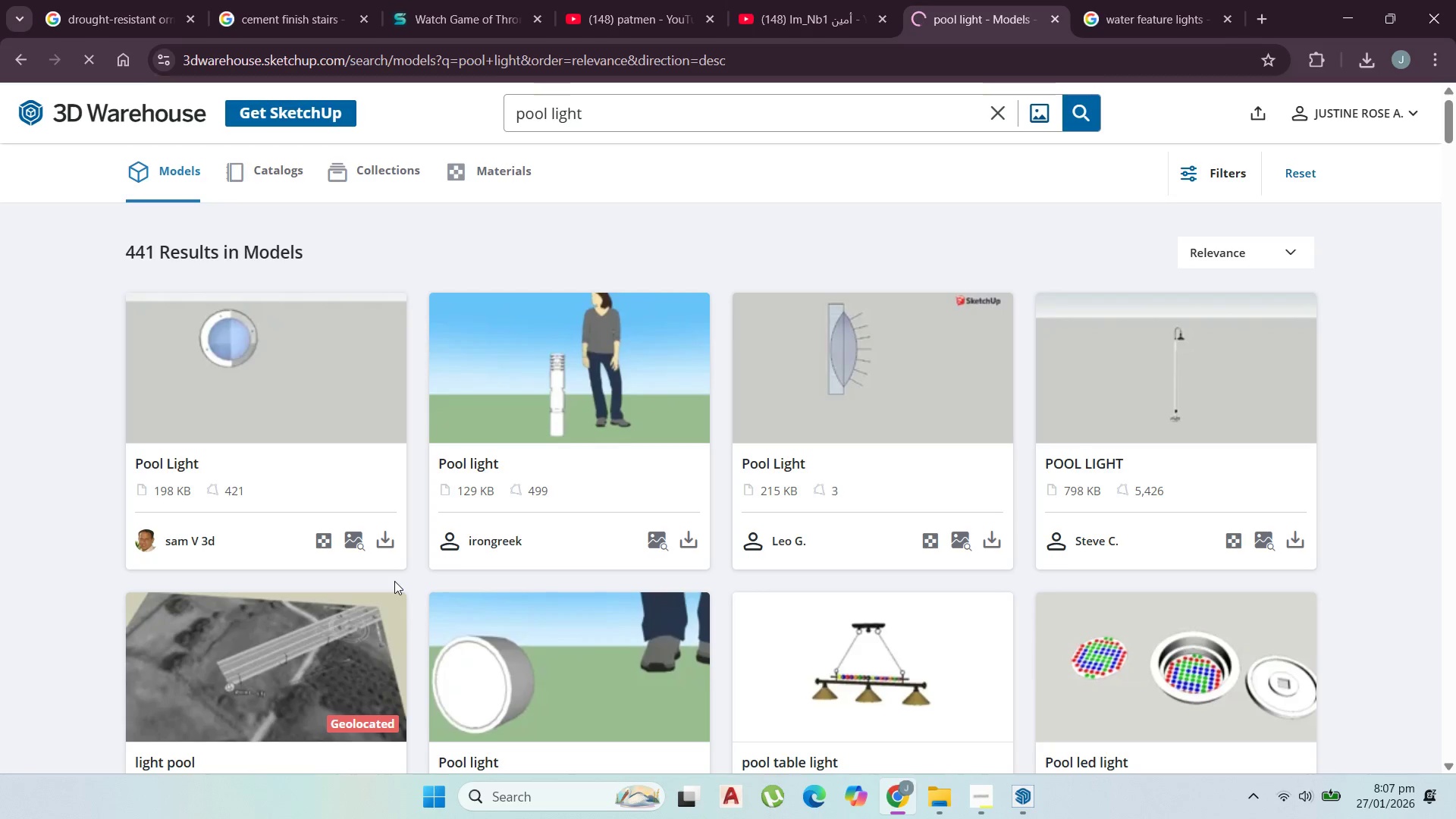 
left_click([1311, 101])
 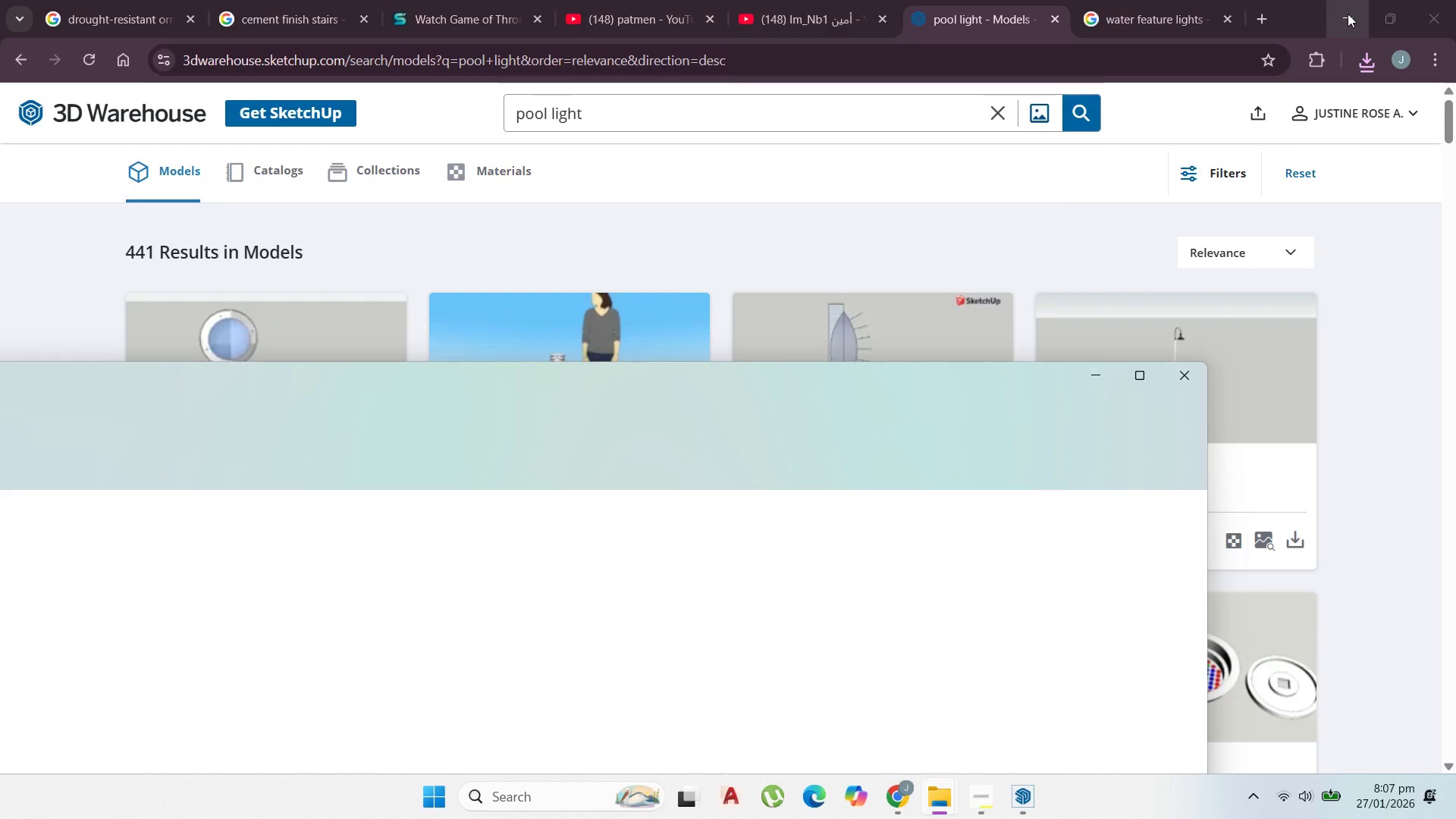 
left_click([1348, 14])
 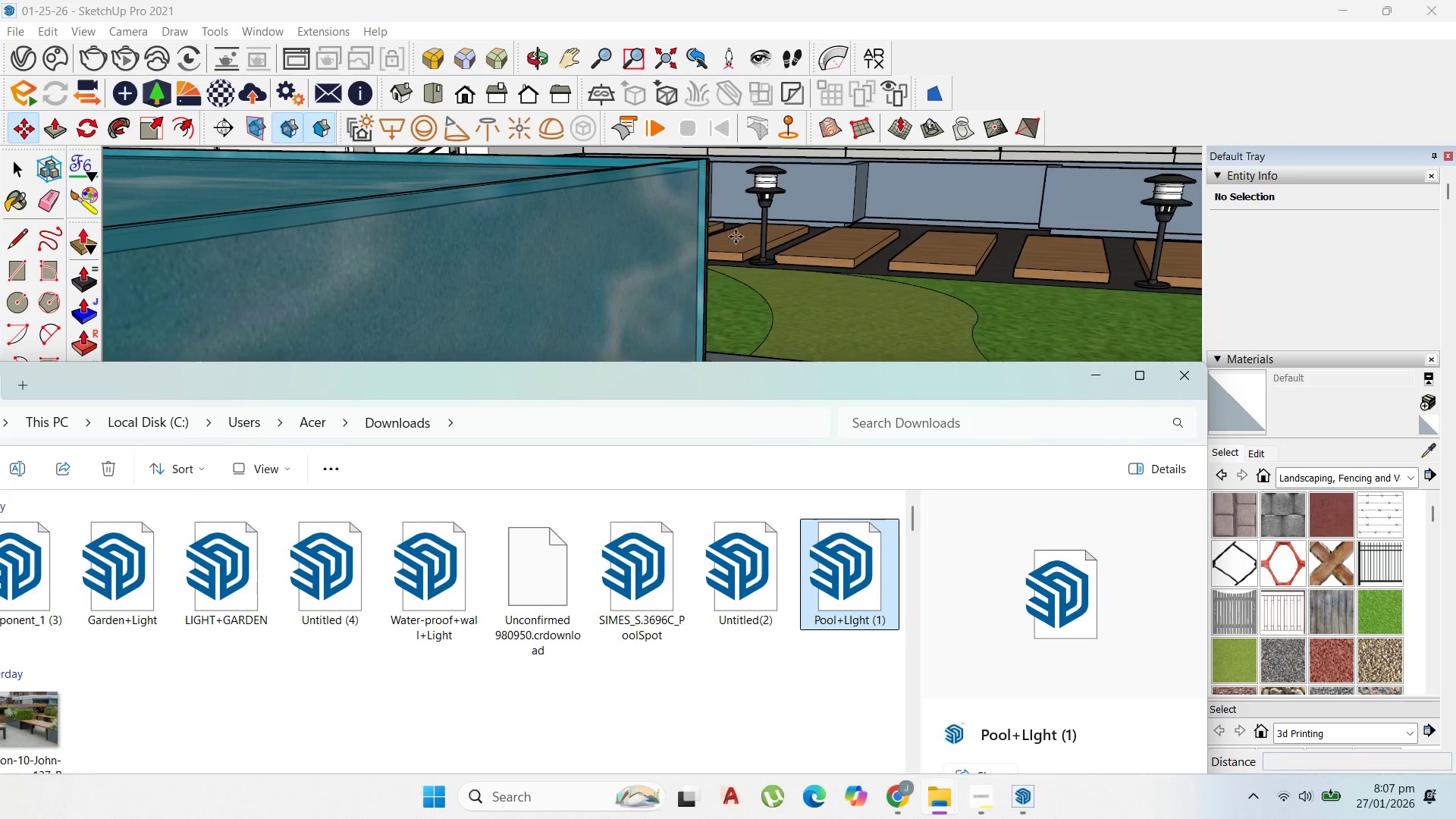 
scroll: coordinate [770, 271], scroll_direction: down, amount: 3.0
 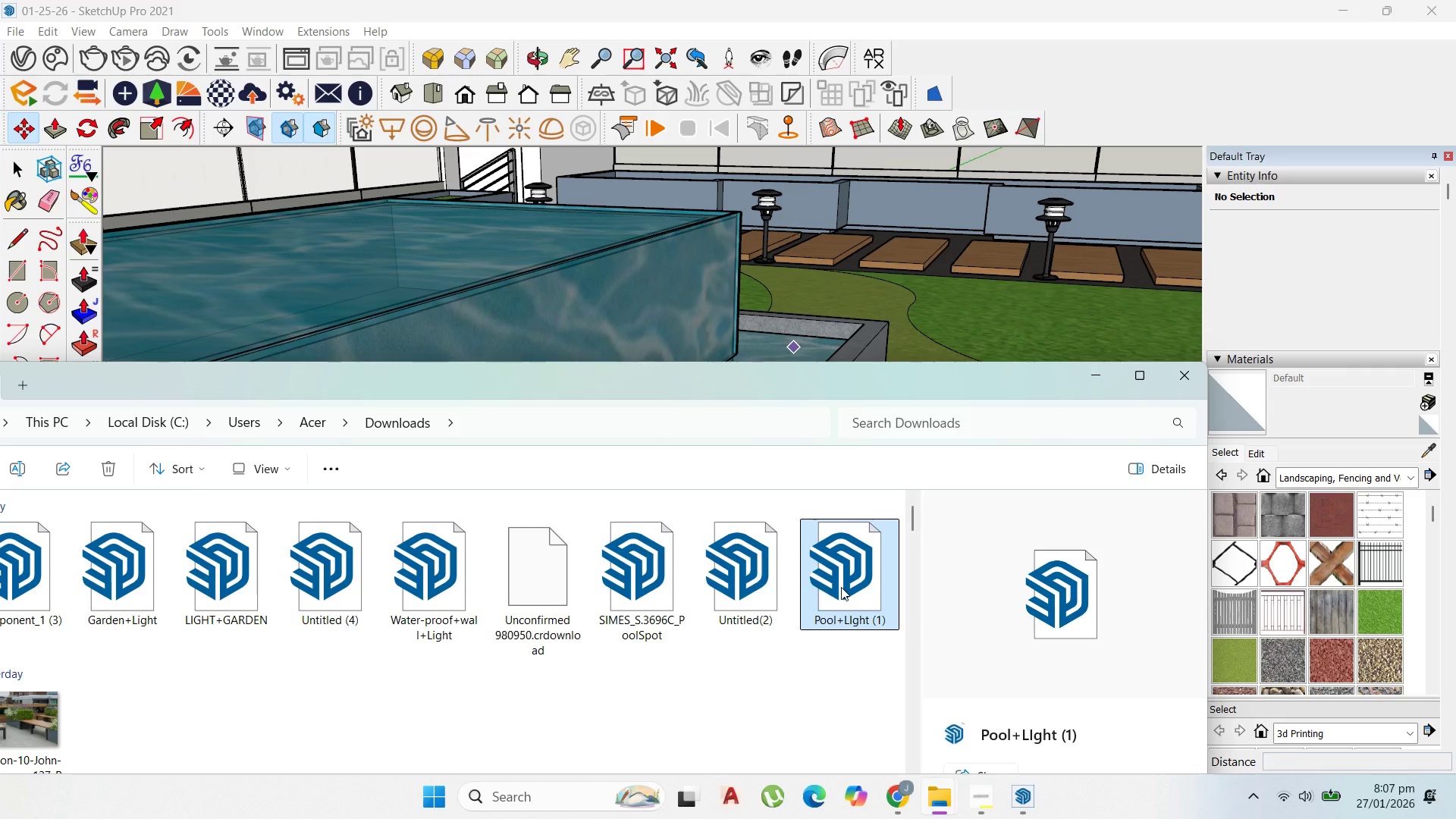 
left_click_drag(start_coordinate=[841, 587], to_coordinate=[874, 330])
 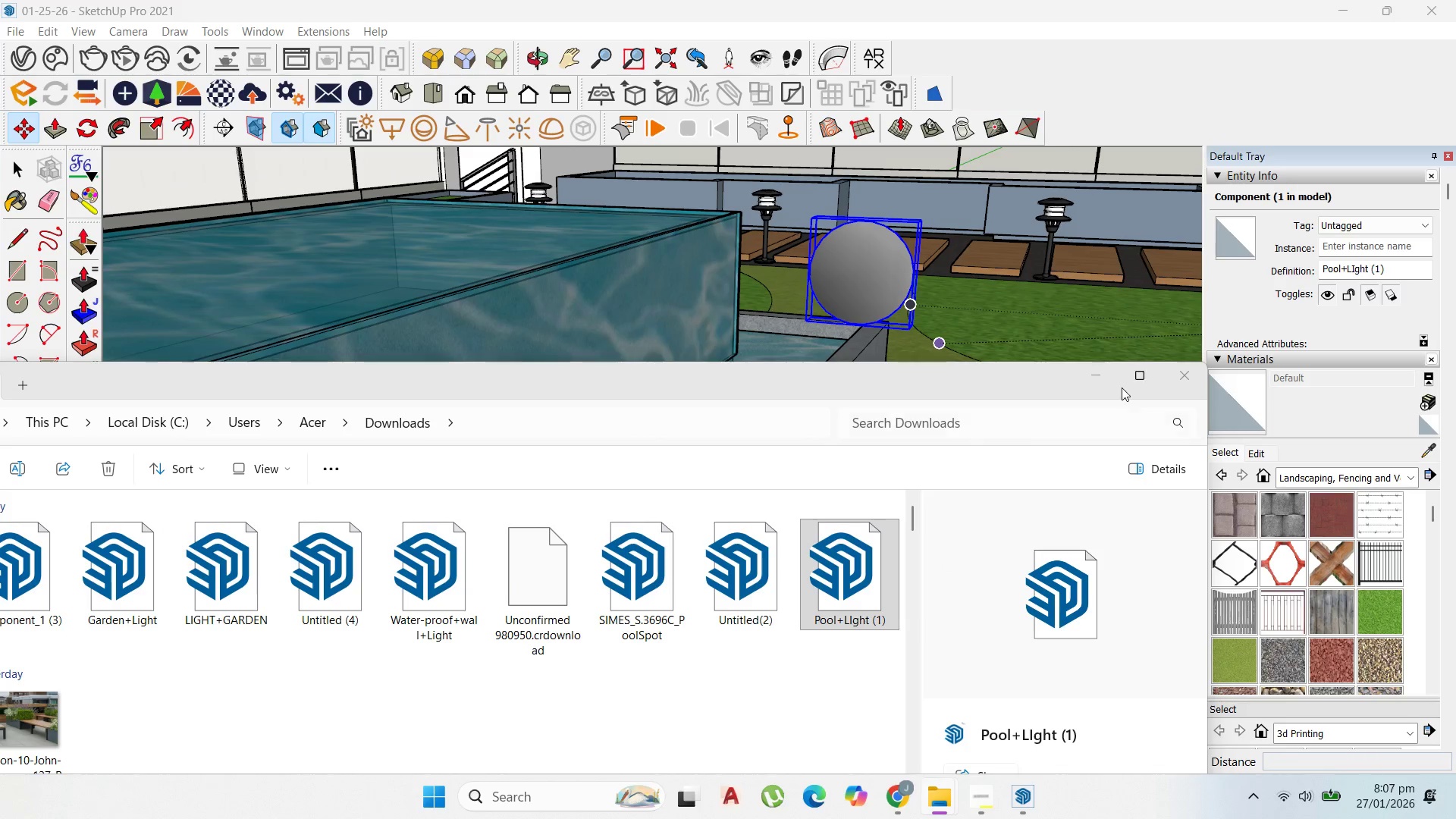 
left_click([1108, 375])
 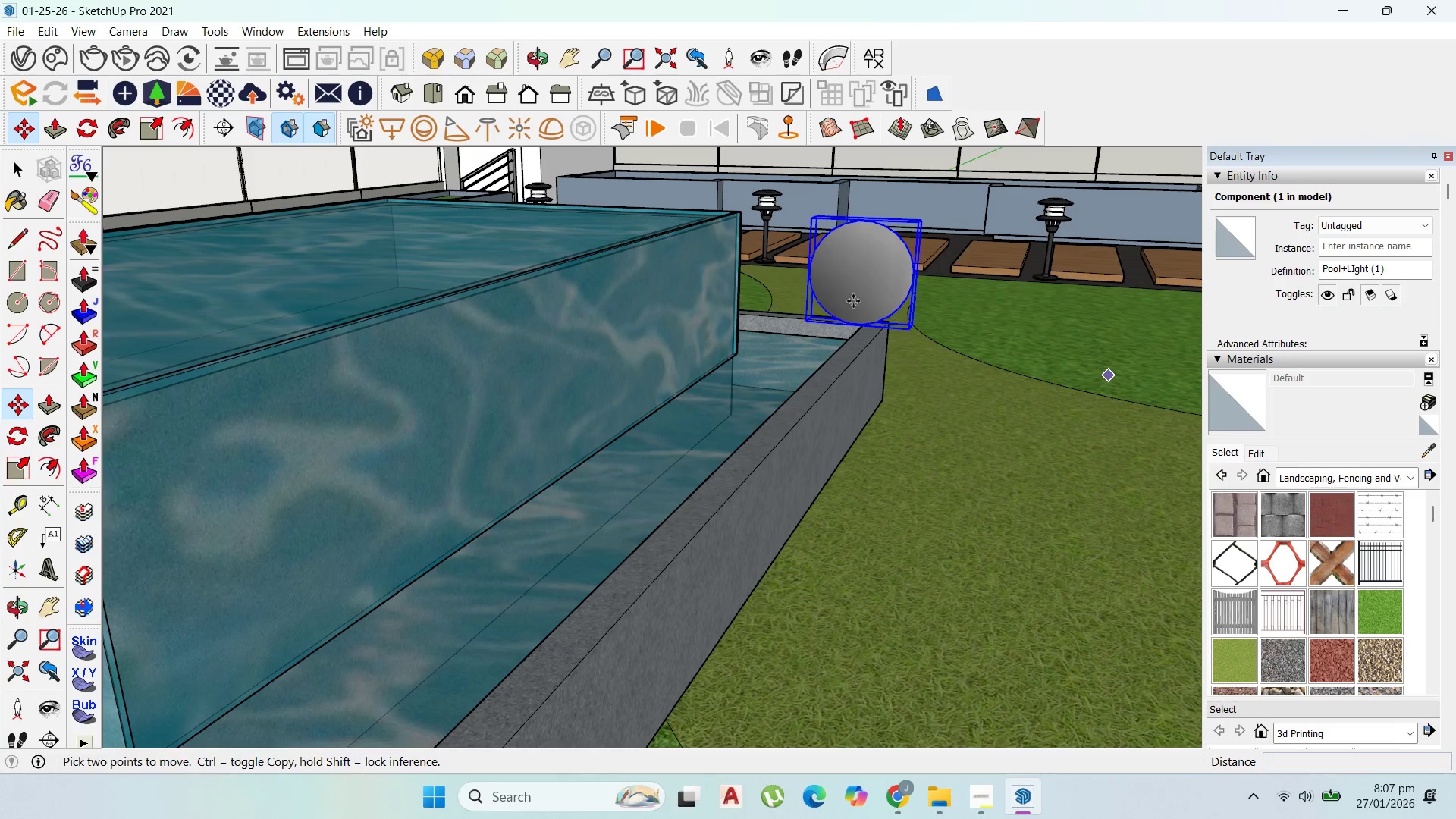 
scroll: coordinate [829, 599], scroll_direction: up, amount: 12.0
 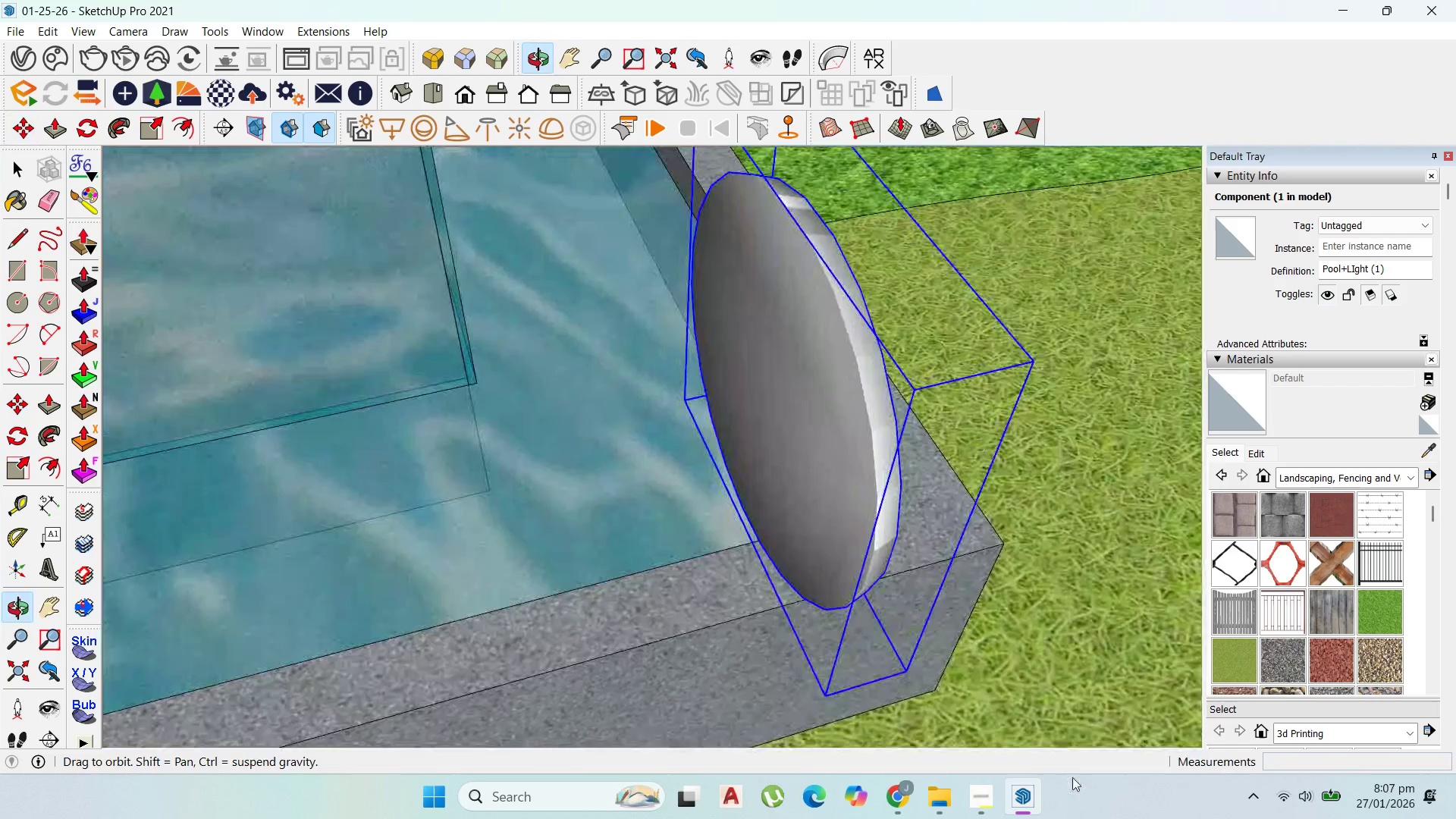 
scroll: coordinate [781, 600], scroll_direction: down, amount: 6.0
 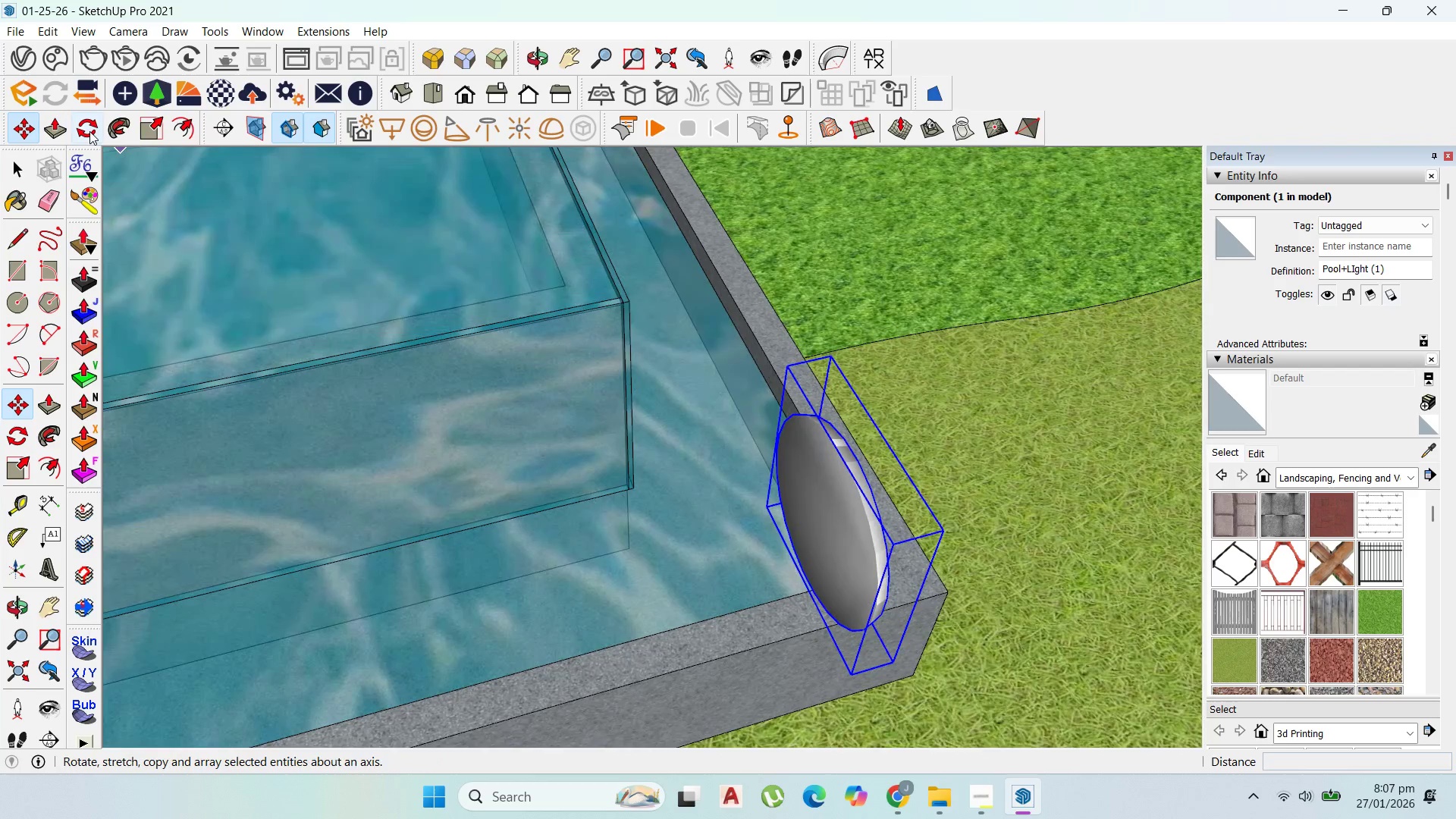 
left_click_drag(start_coordinate=[85, 126], to_coordinate=[117, 136])
 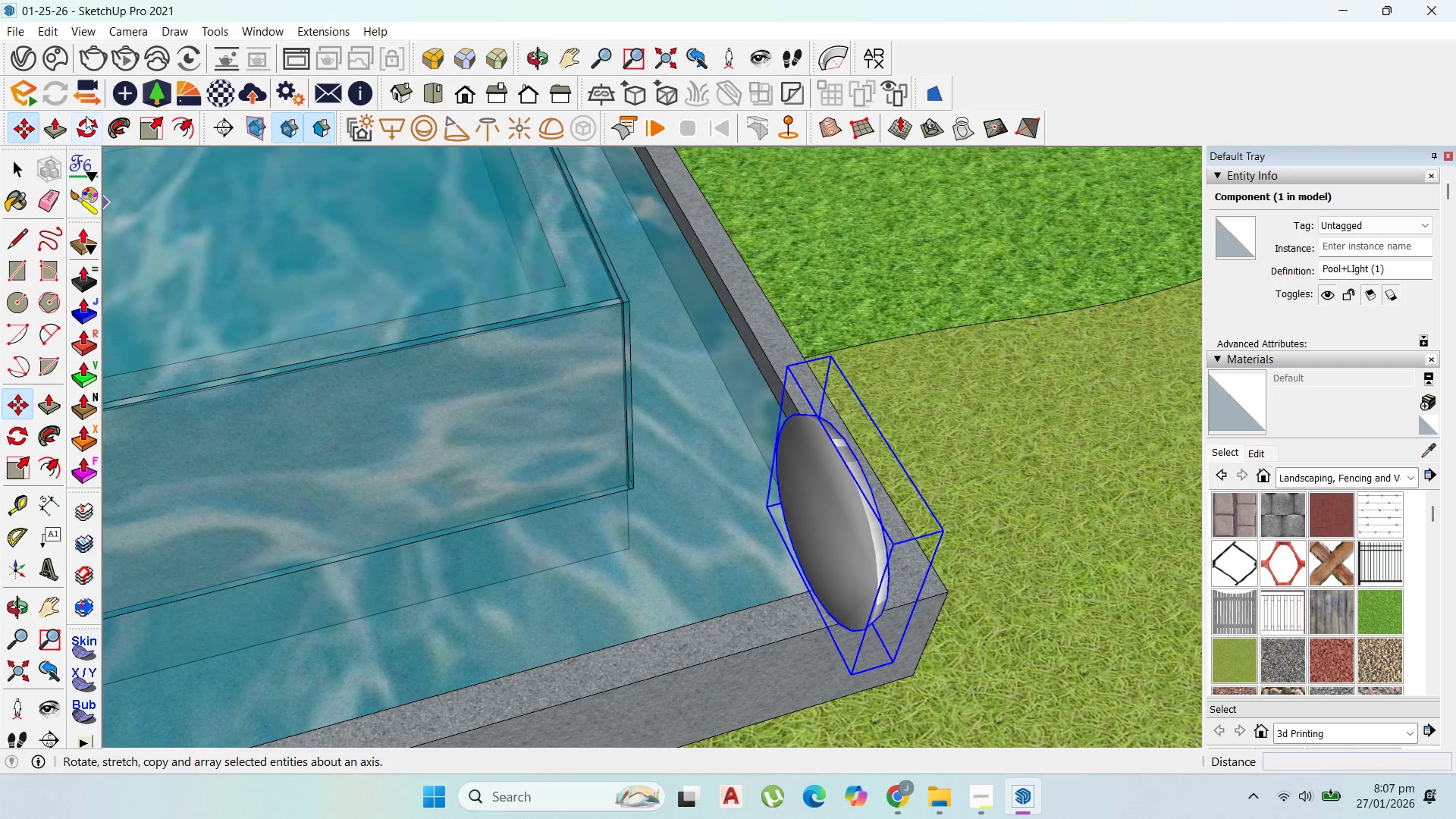 
left_click([91, 124])
 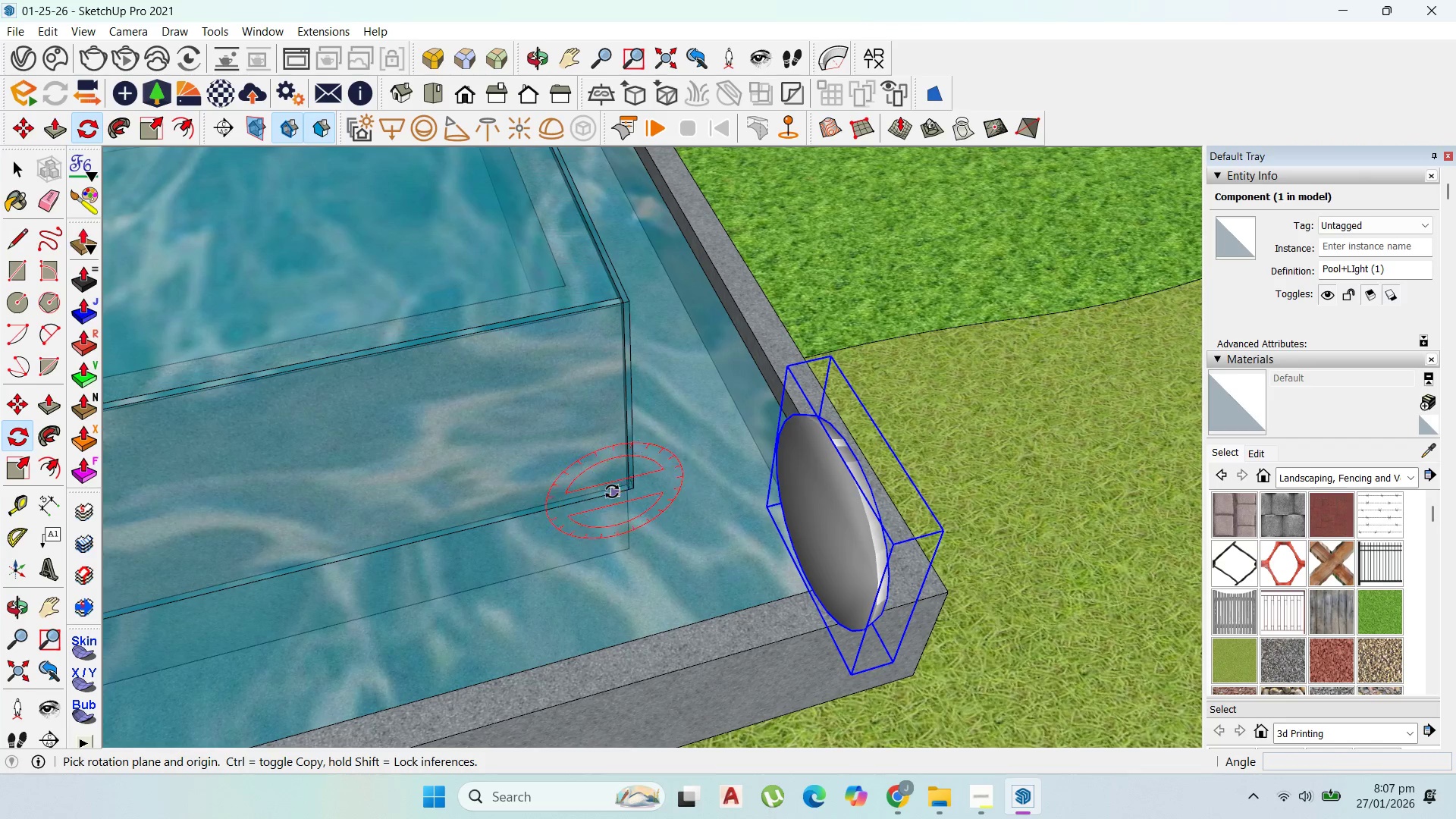 
scroll: coordinate [619, 501], scroll_direction: up, amount: 2.0
 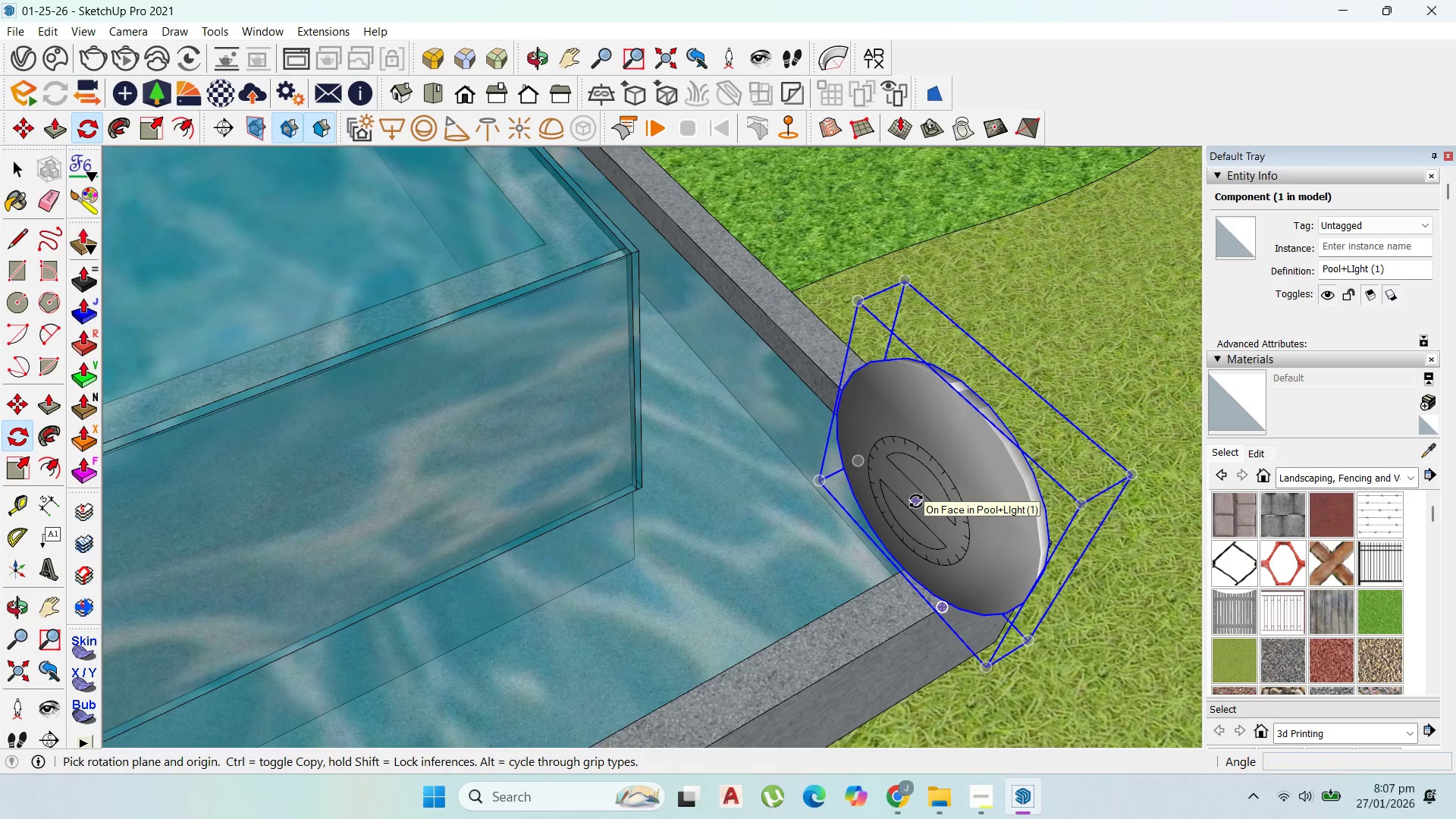 
key(ArrowRight)
 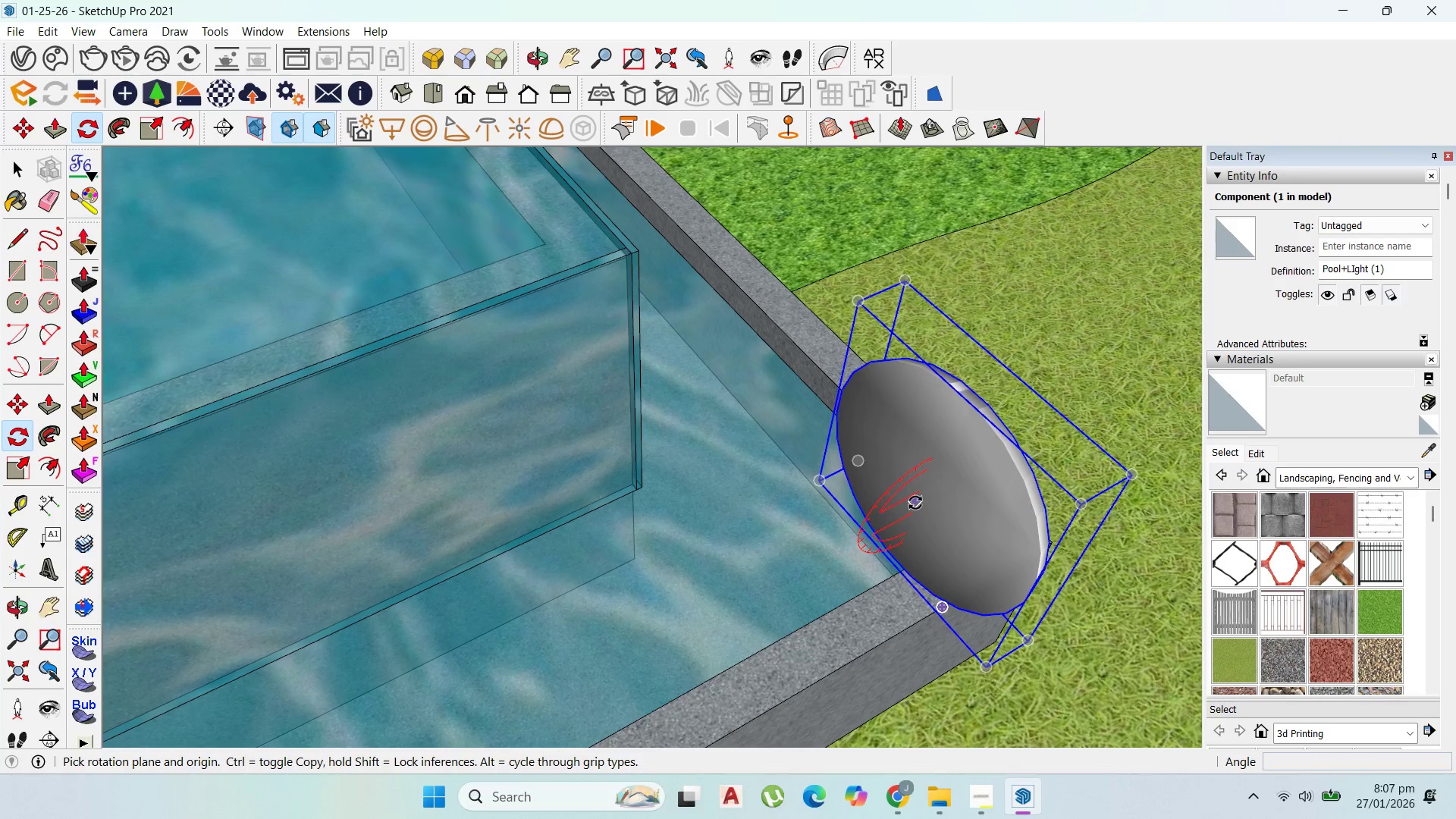 
key(ArrowUp)
 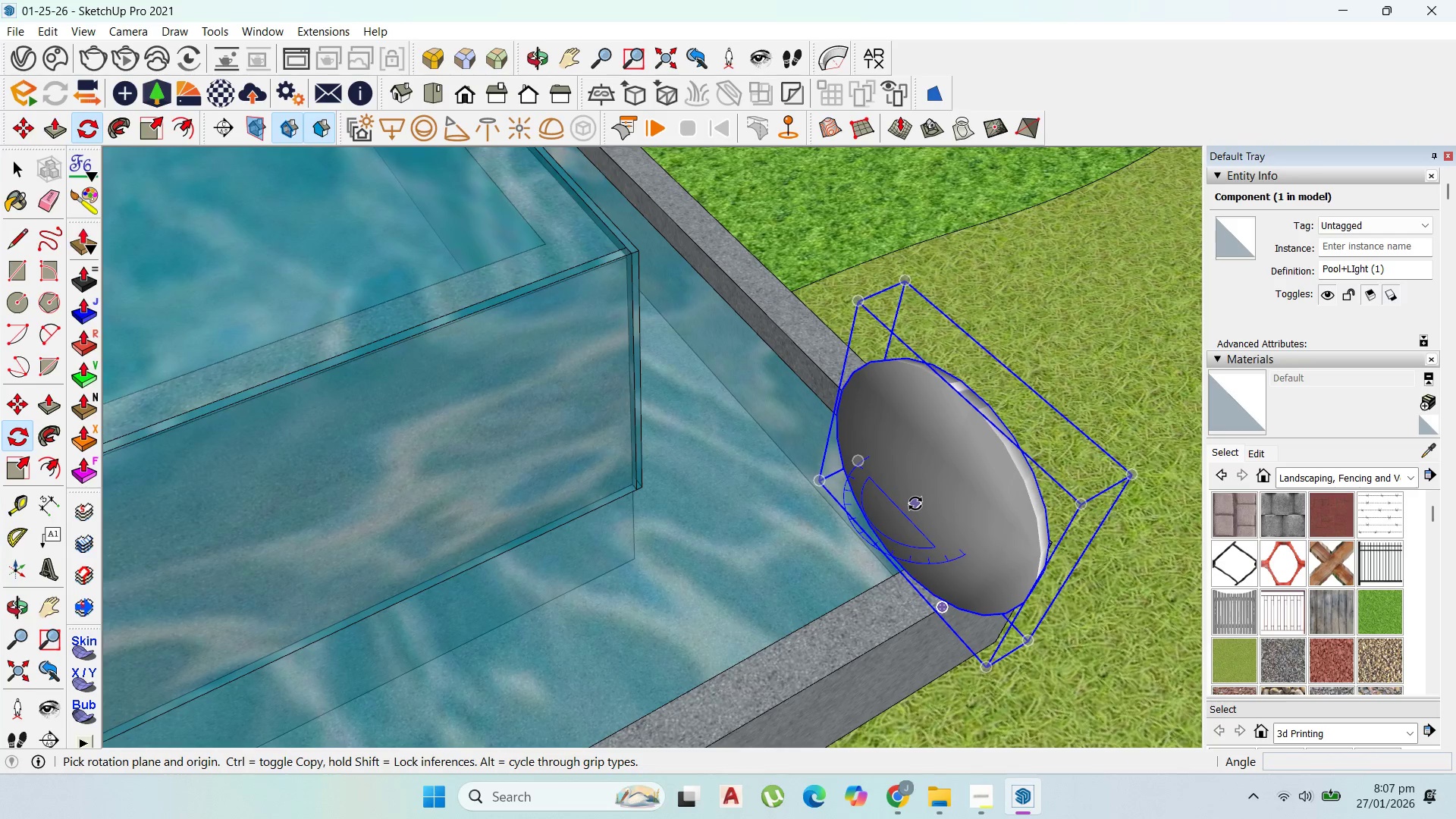 
left_click([915, 504])
 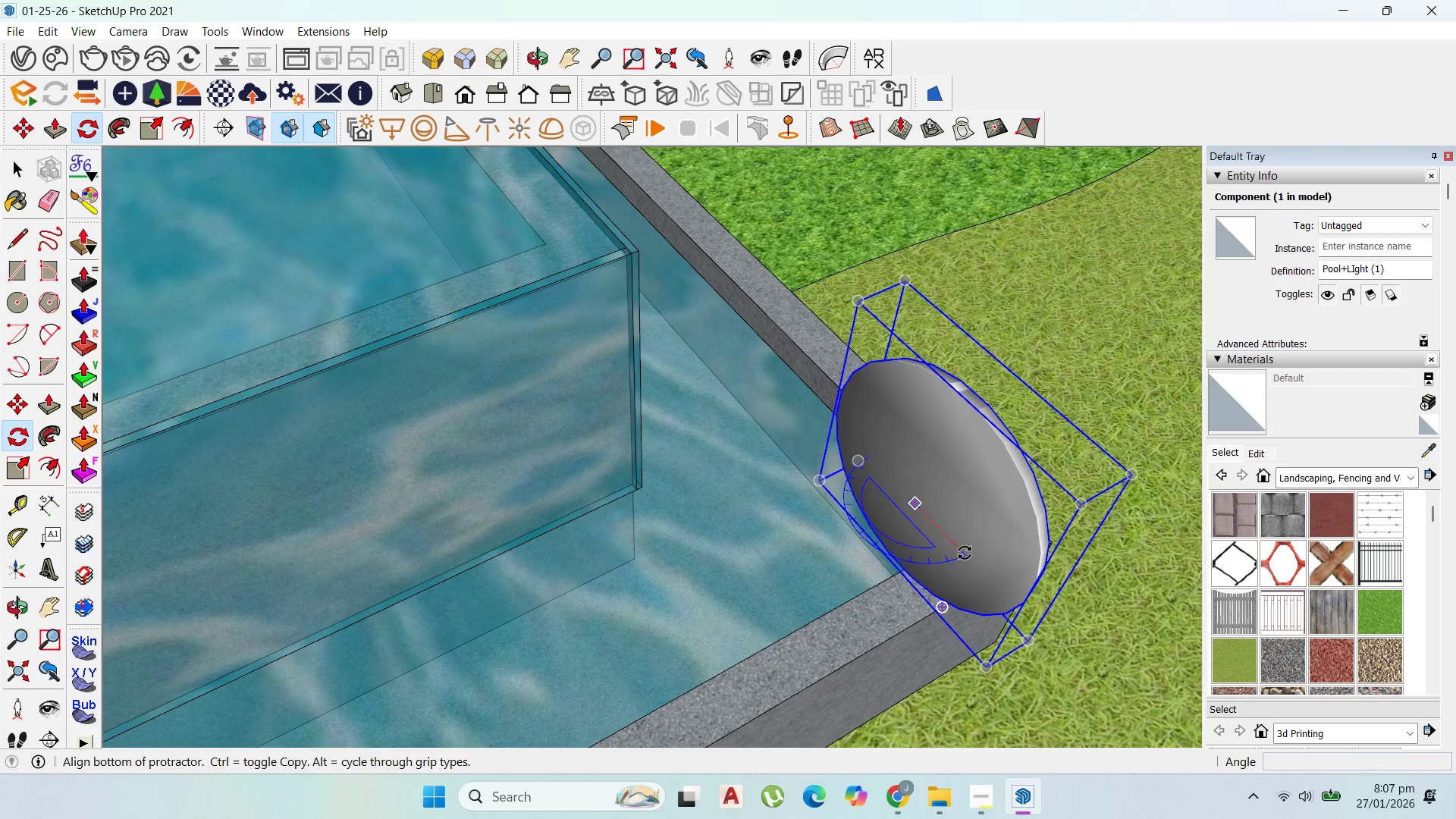 
left_click([971, 560])
 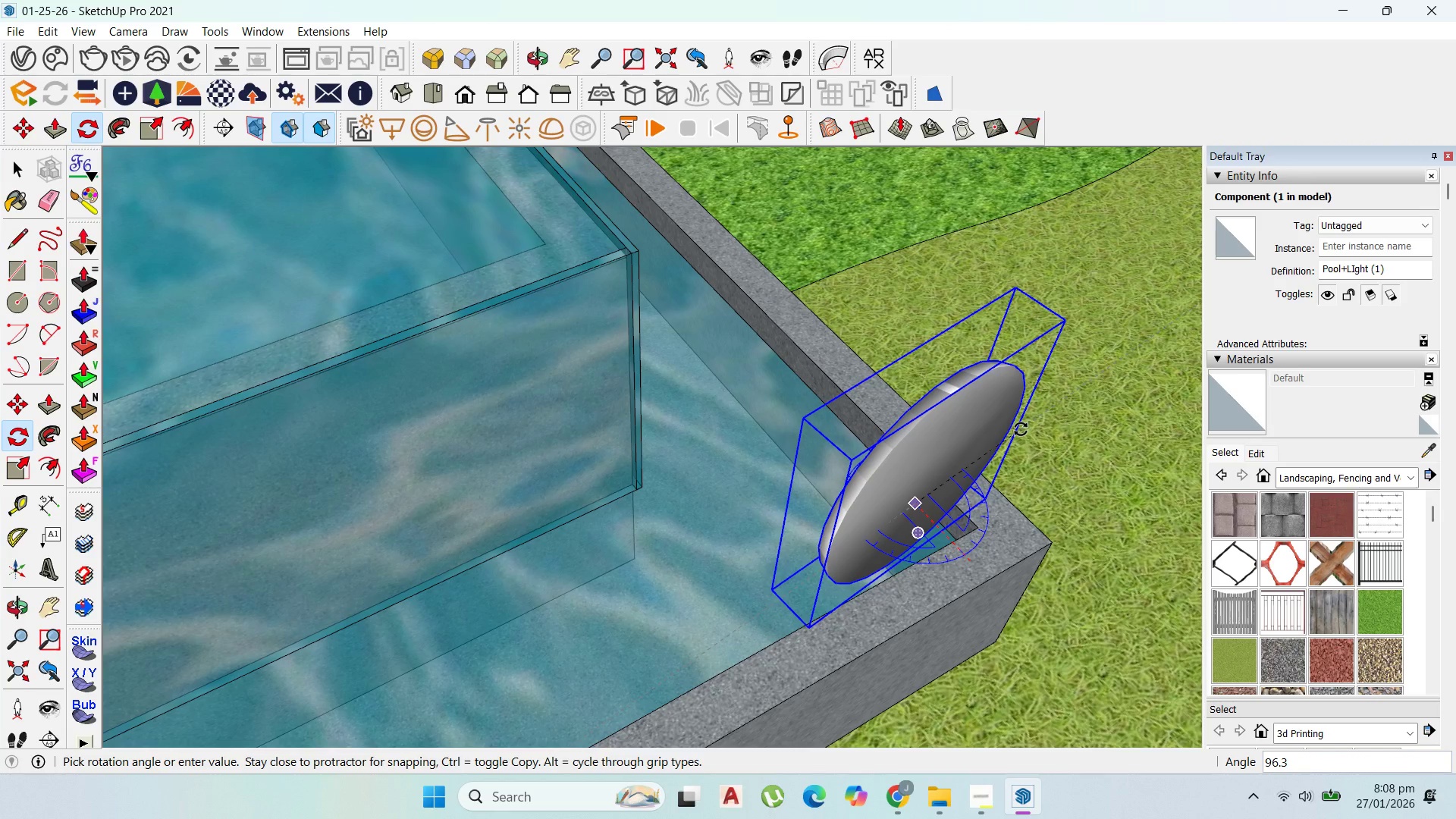 
wait(6.49)
 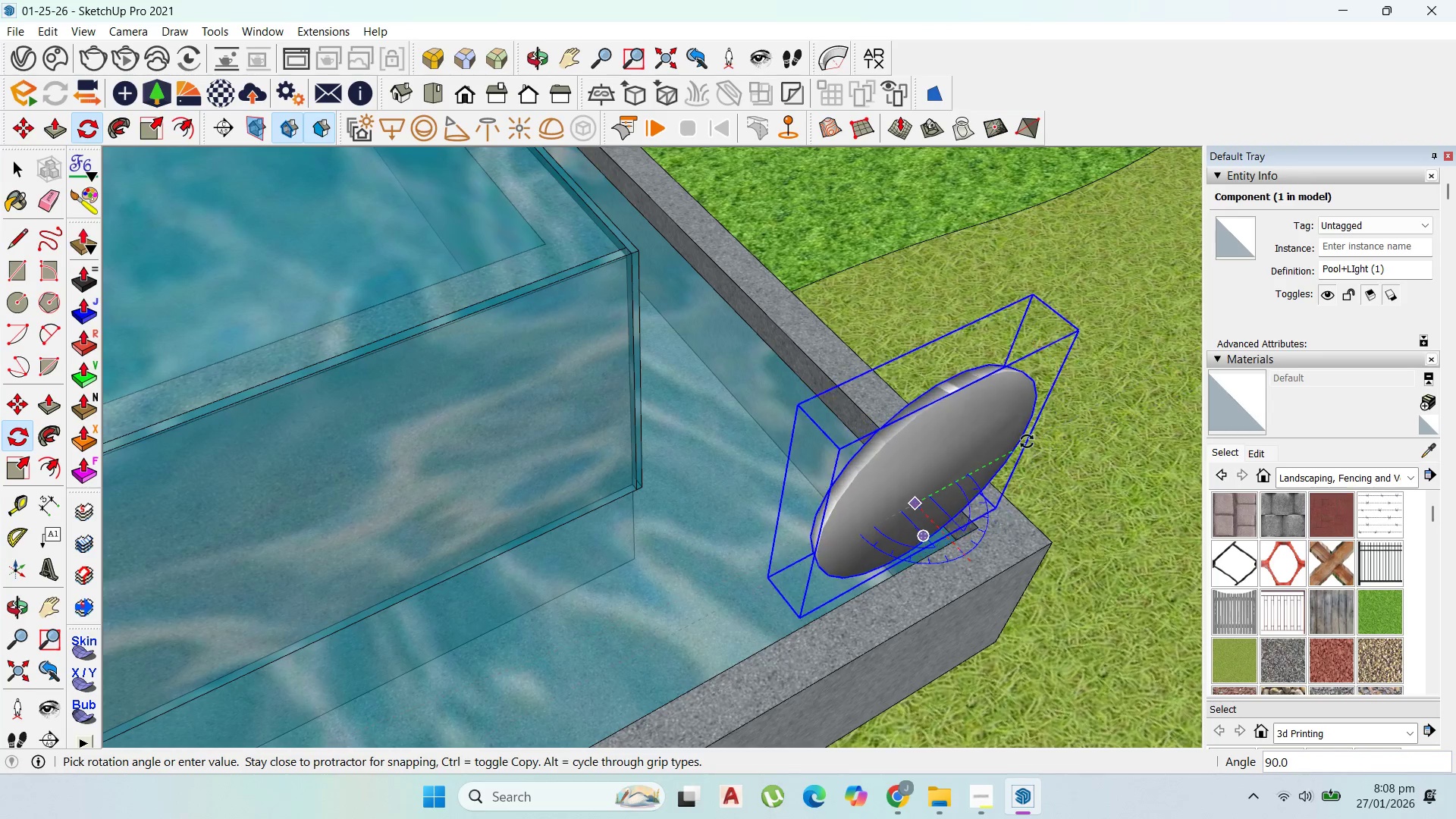 
key(ArrowRight)
 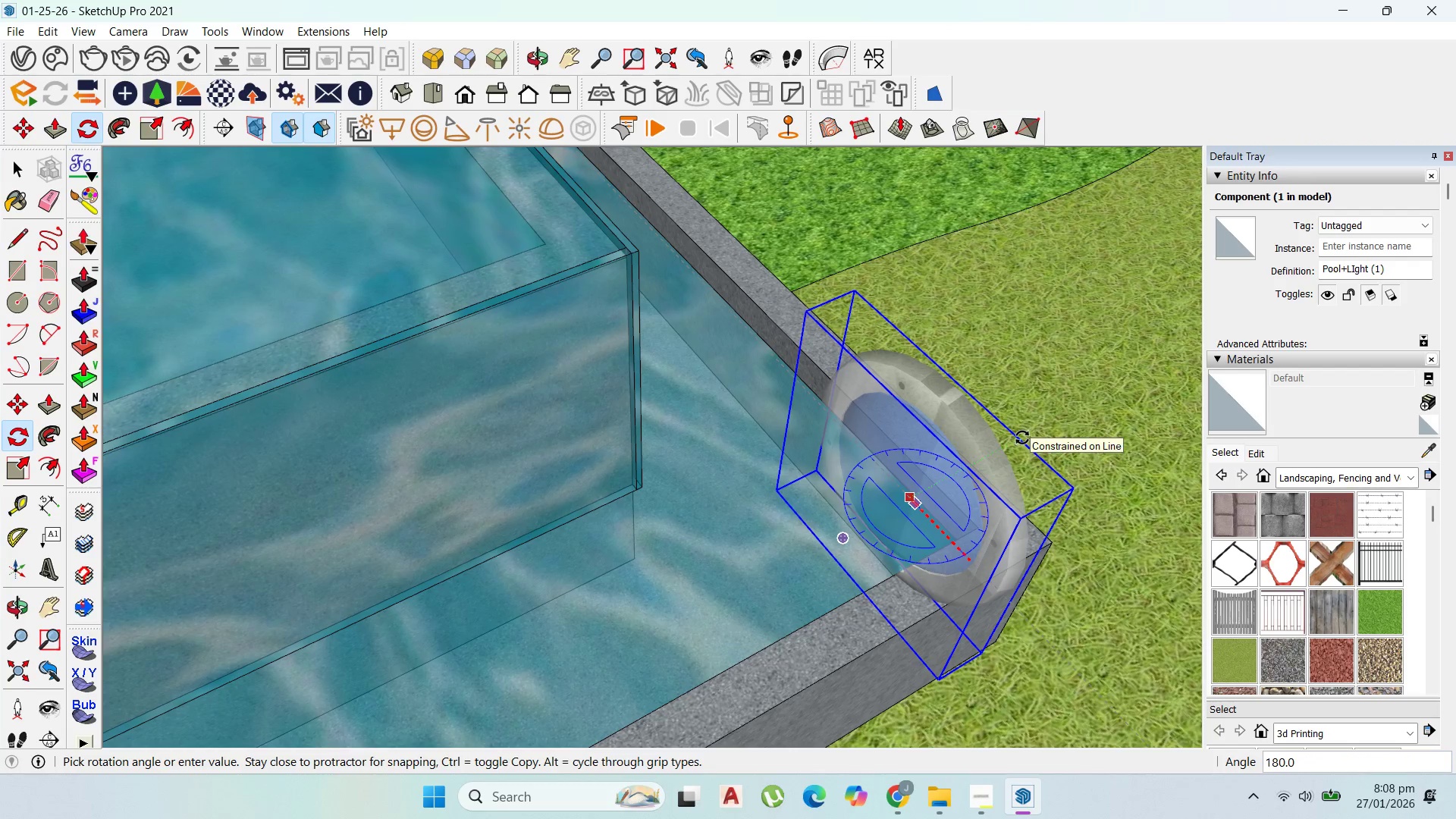 
key(ArrowUp)
 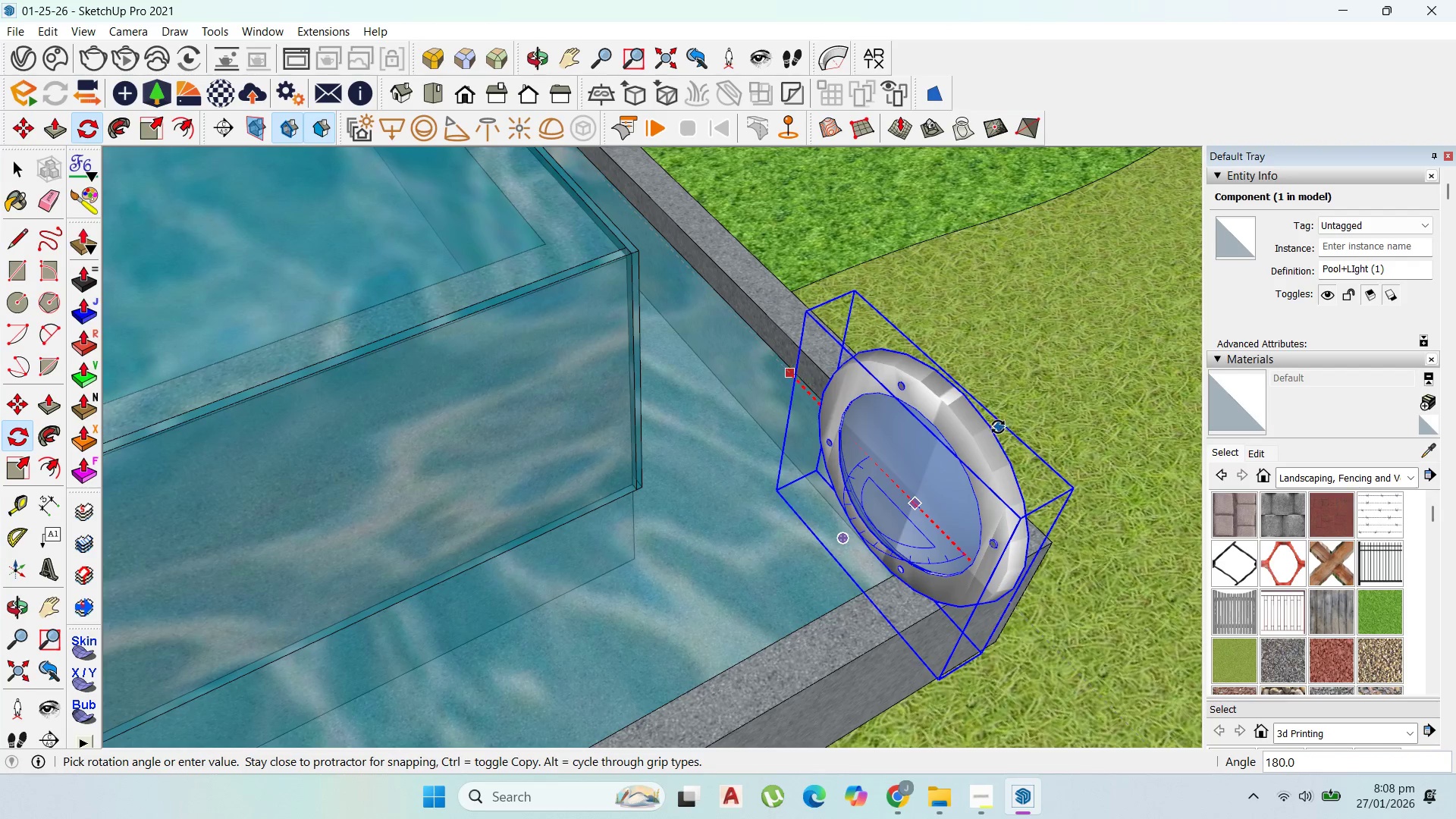 
key(ArrowLeft)
 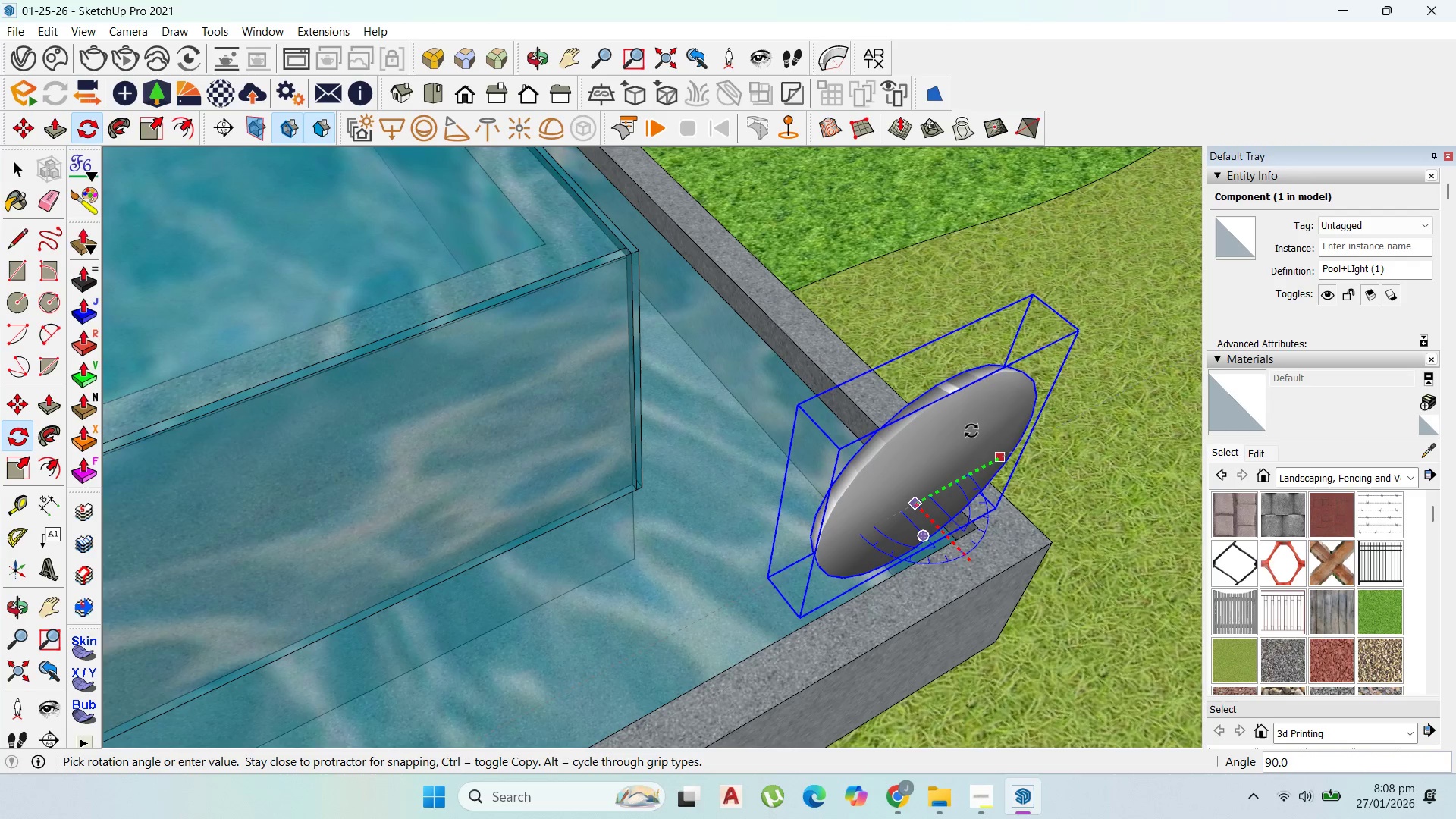 
left_click([971, 431])
 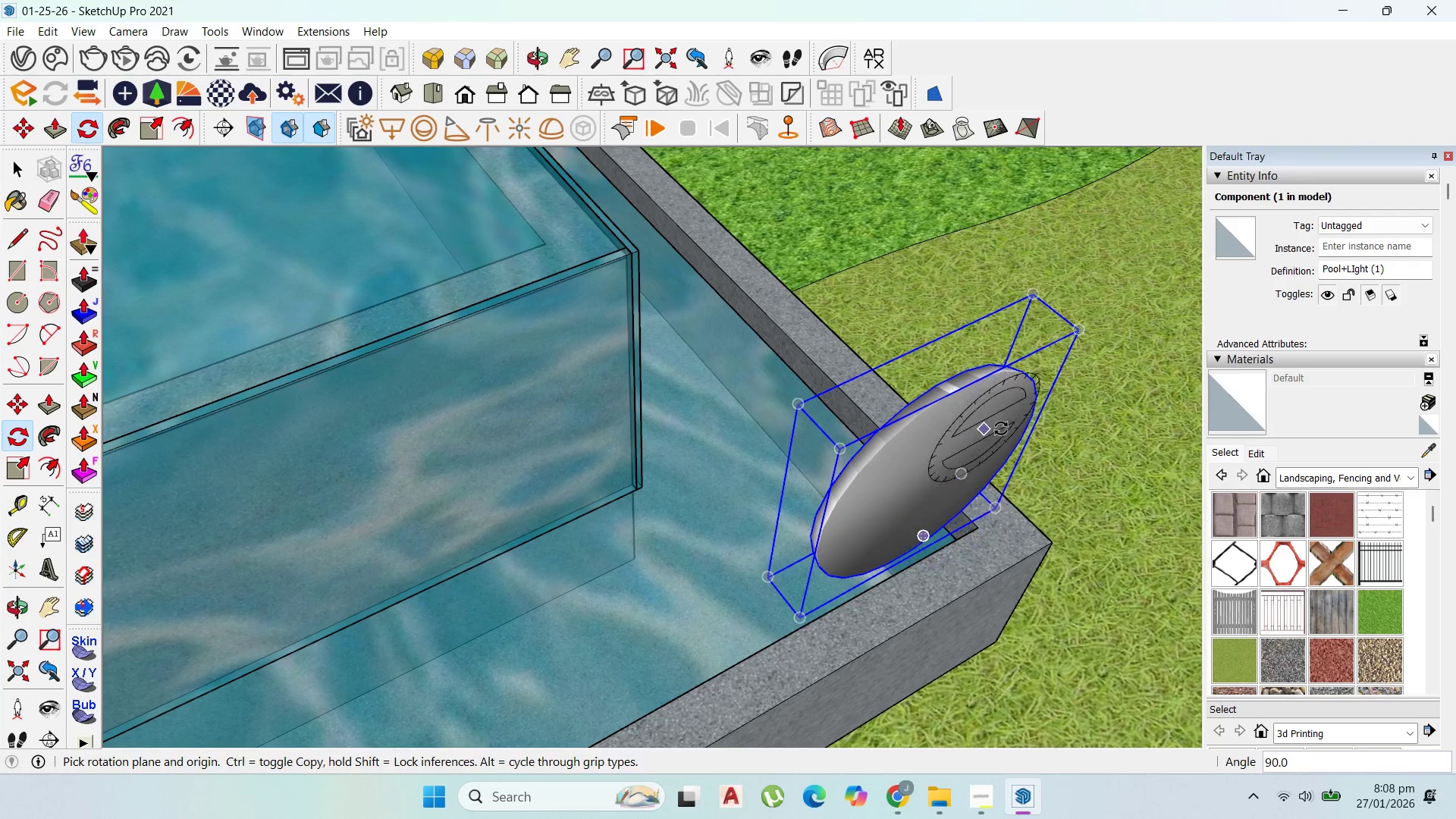 
scroll: coordinate [1003, 428], scroll_direction: down, amount: 2.0
 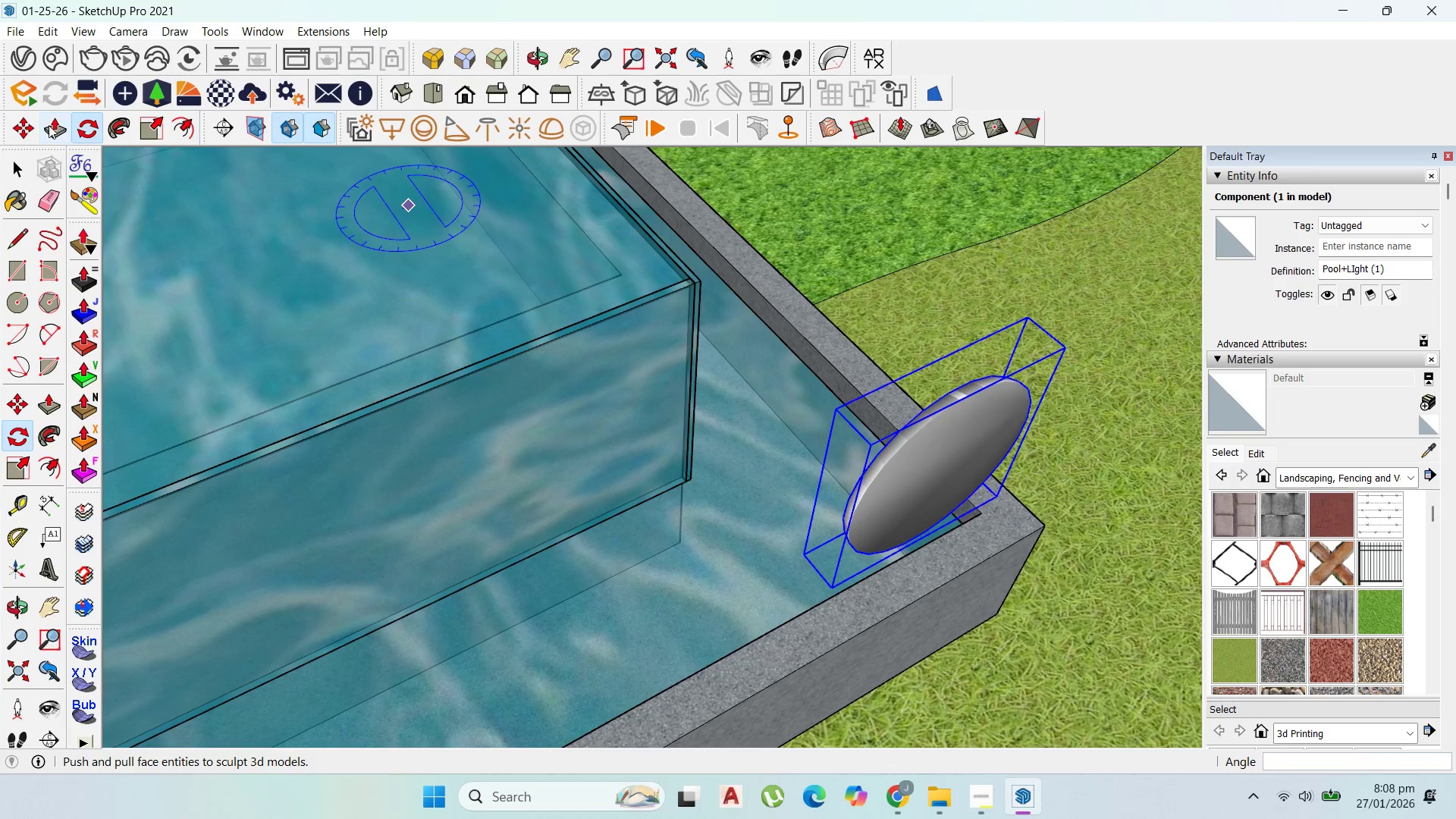 
left_click([24, 125])
 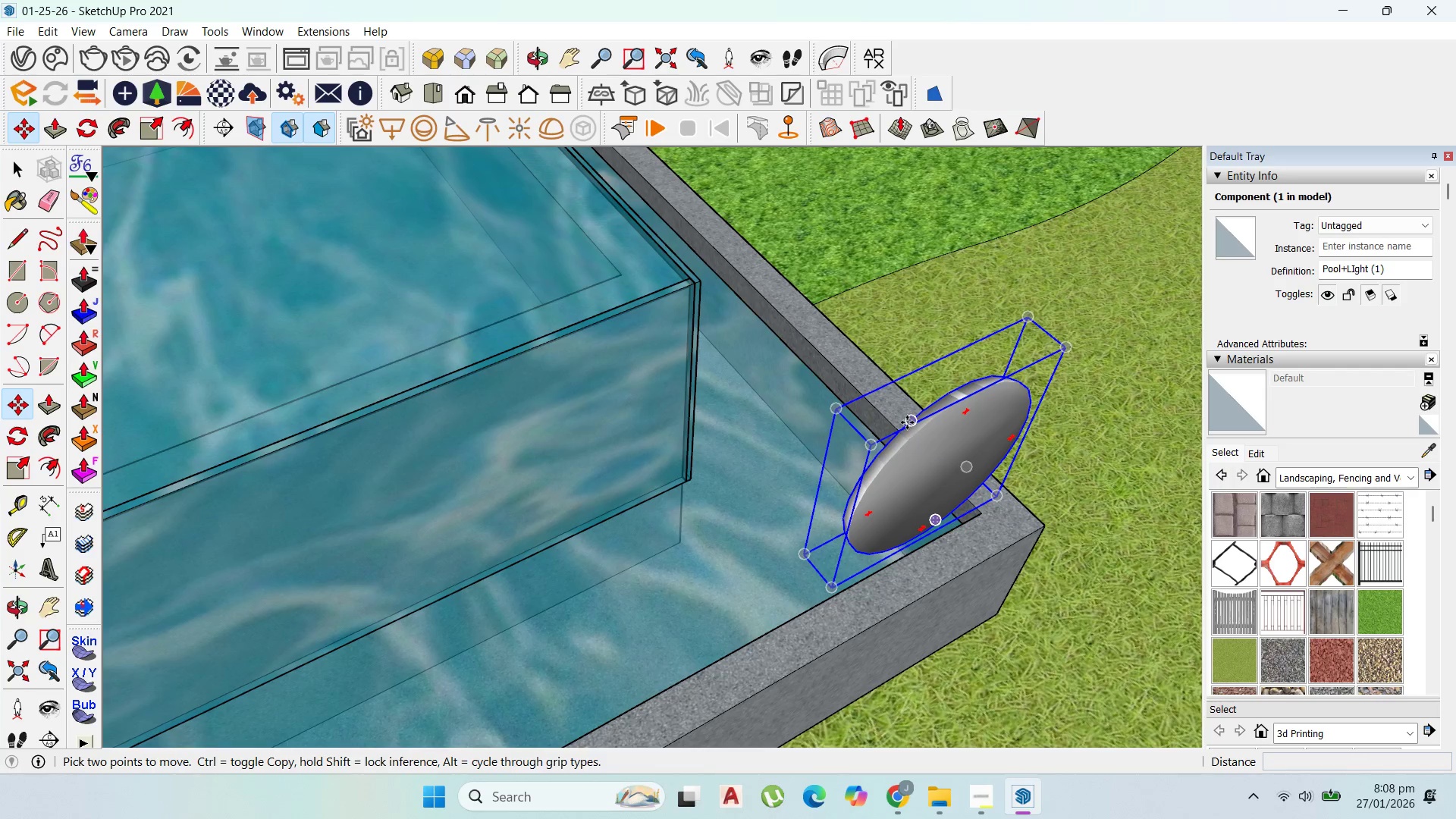 
scroll: coordinate [943, 433], scroll_direction: up, amount: 3.0
 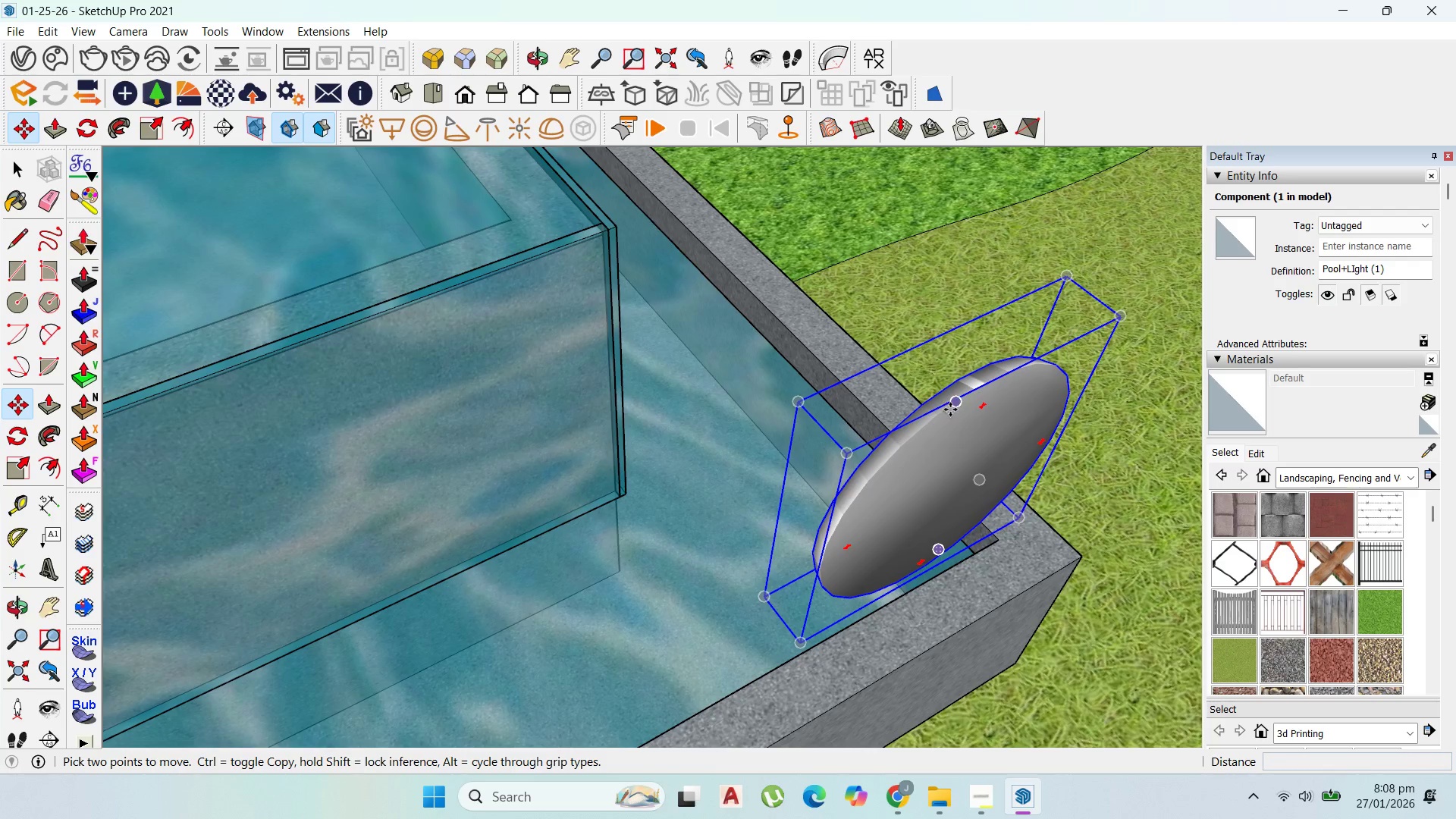 
left_click([950, 410])
 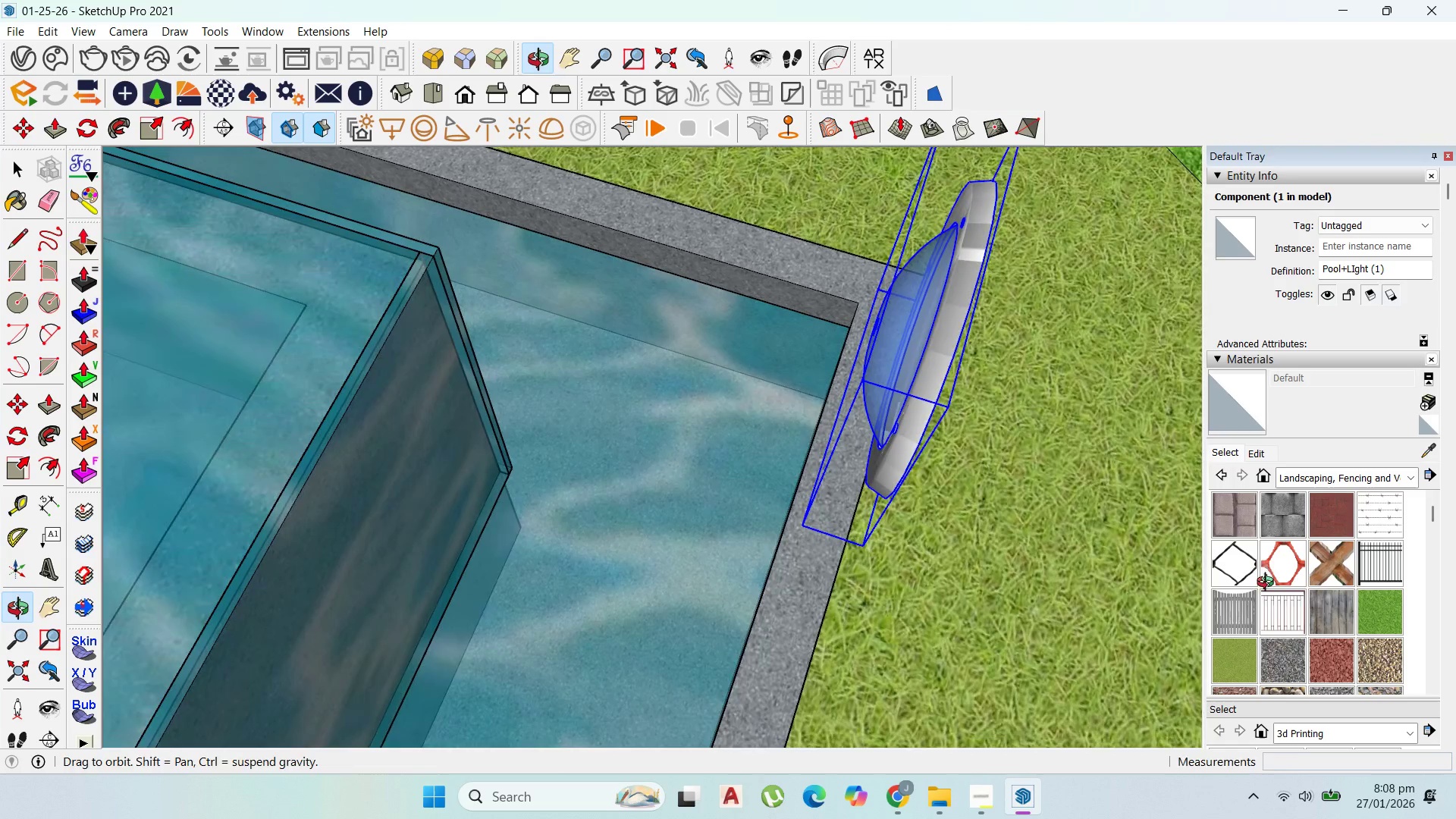 
scroll: coordinate [423, 377], scroll_direction: up, amount: 8.0
 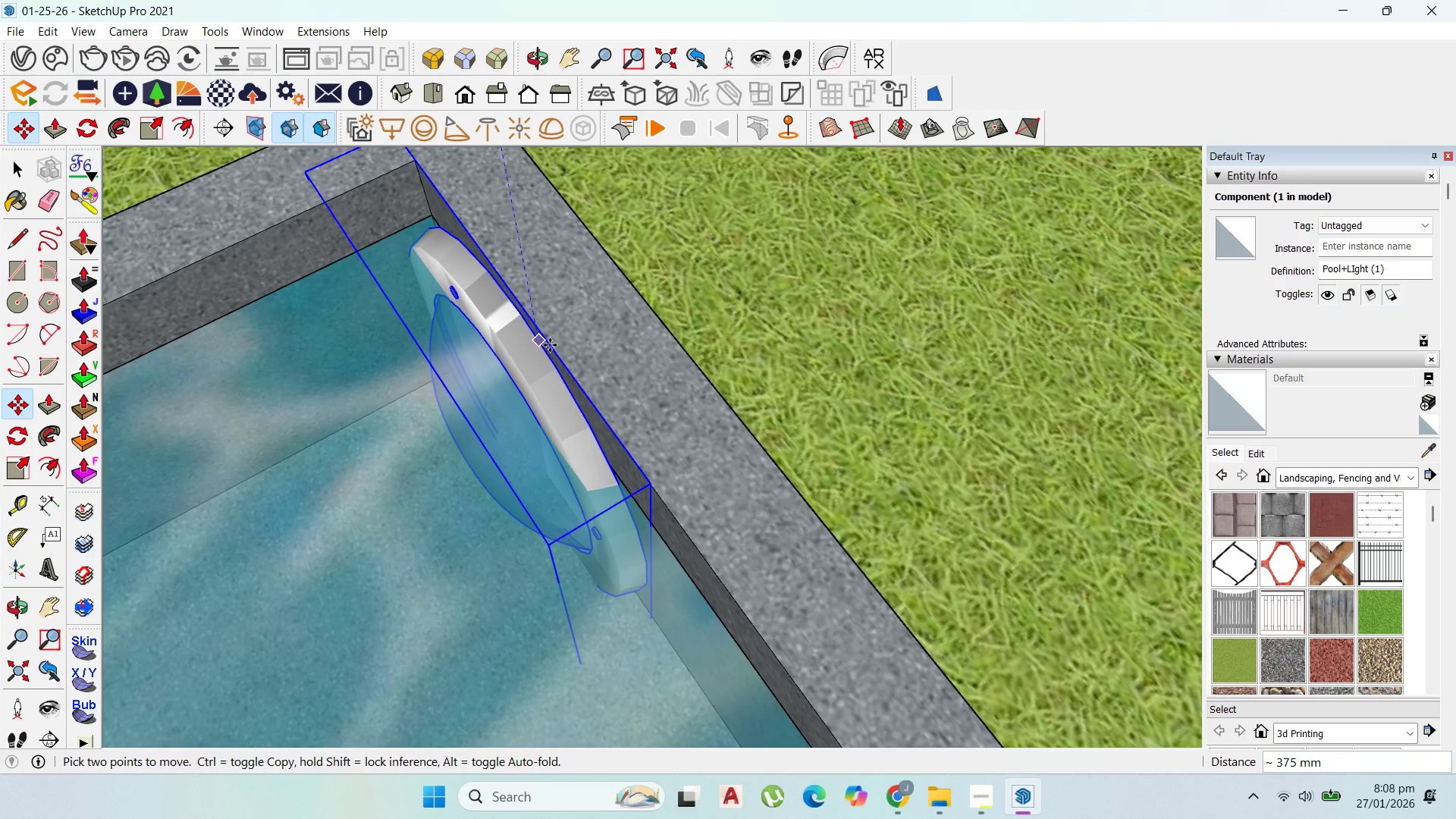 
left_click([559, 345])
 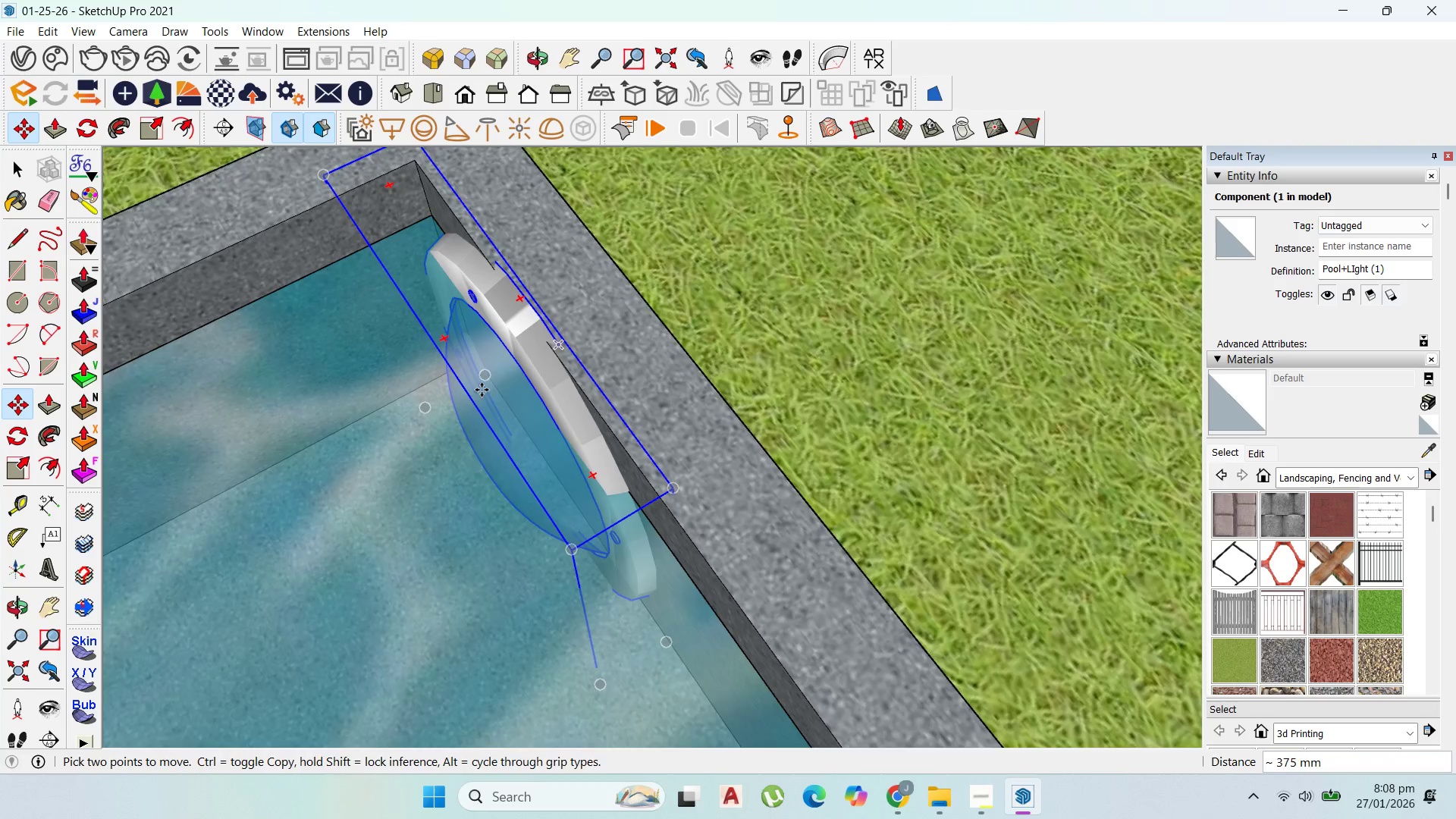 
scroll: coordinate [482, 390], scroll_direction: up, amount: 1.0
 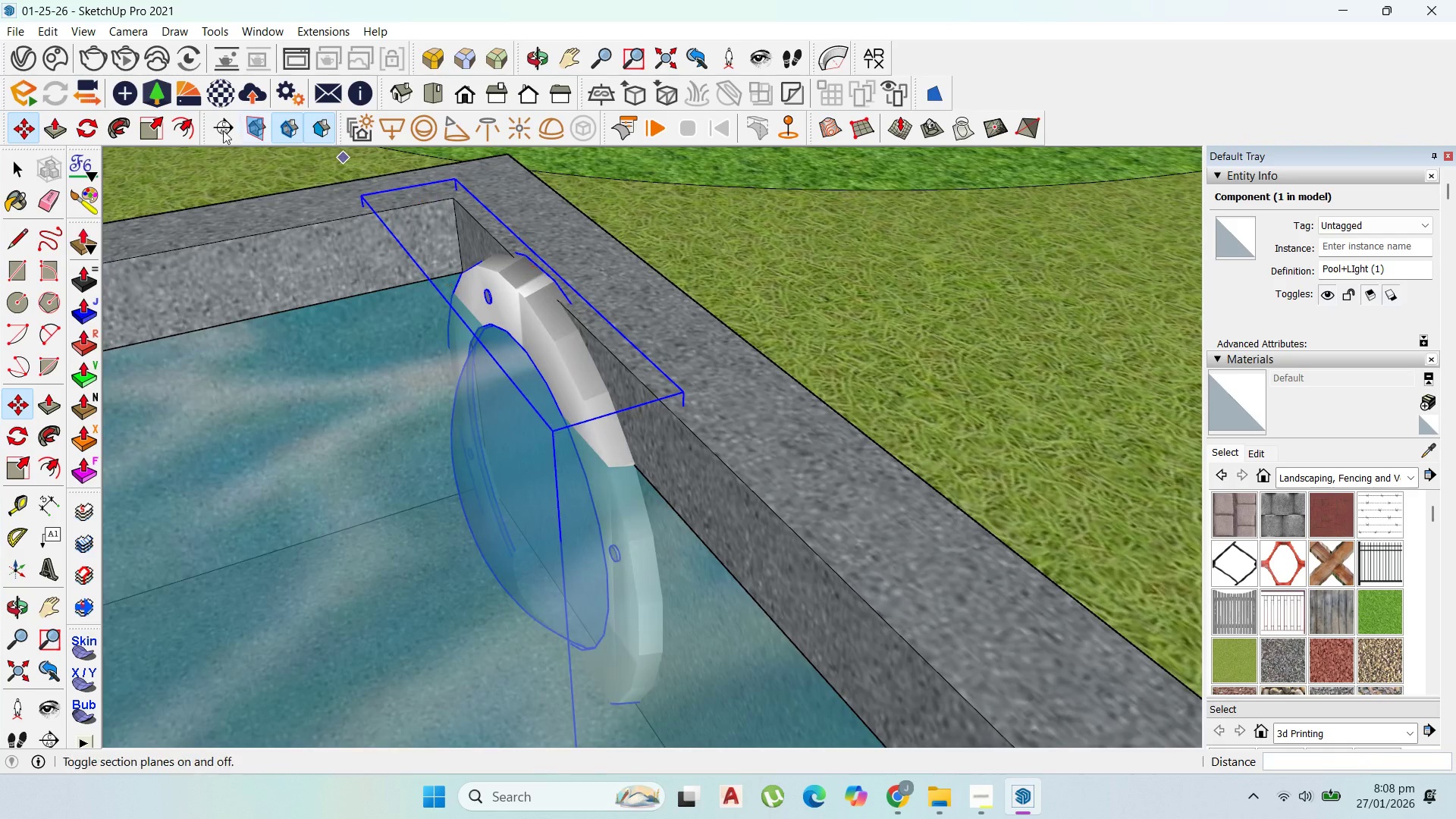 
left_click([155, 132])
 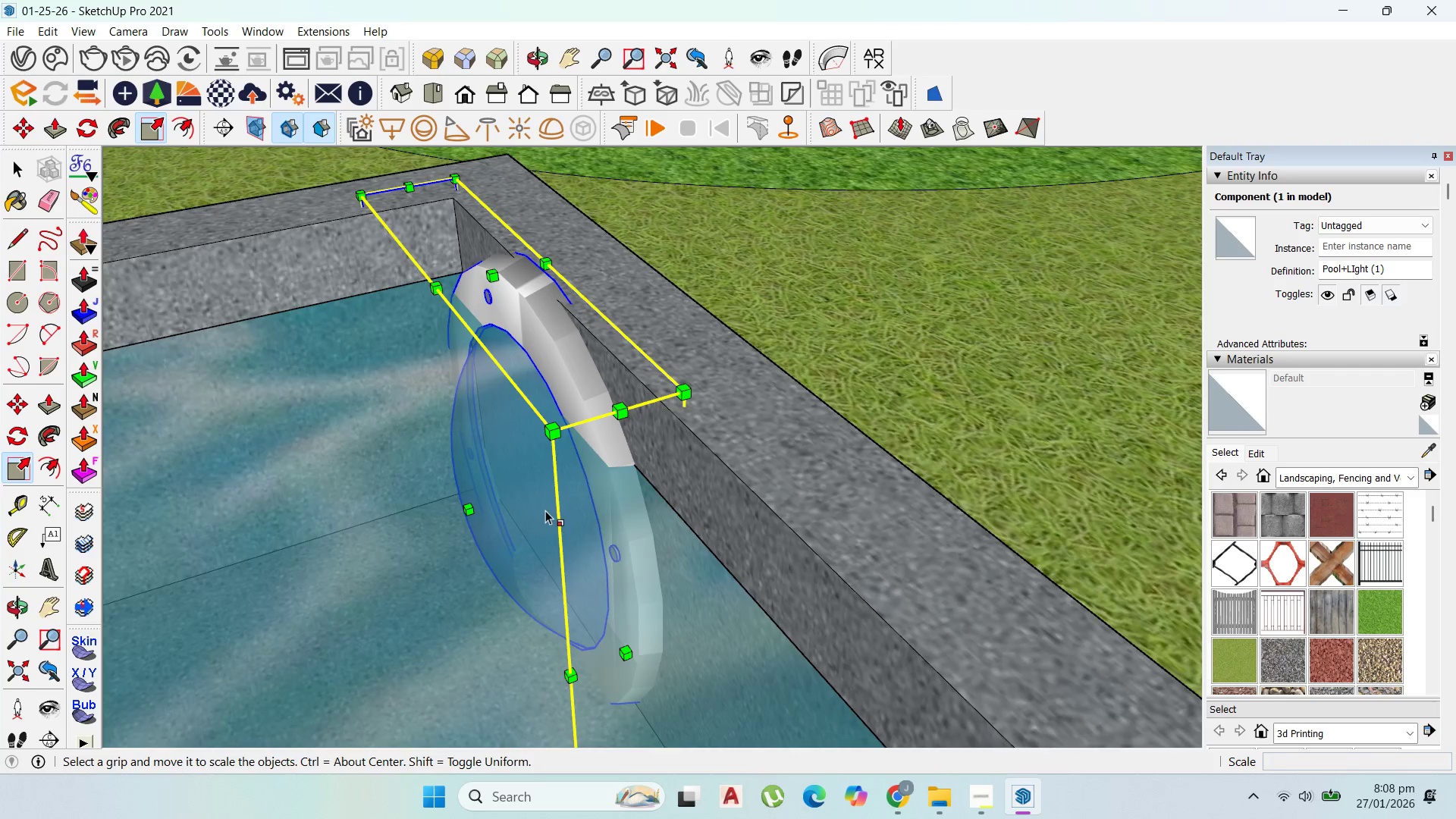 
scroll: coordinate [560, 491], scroll_direction: down, amount: 15.0
 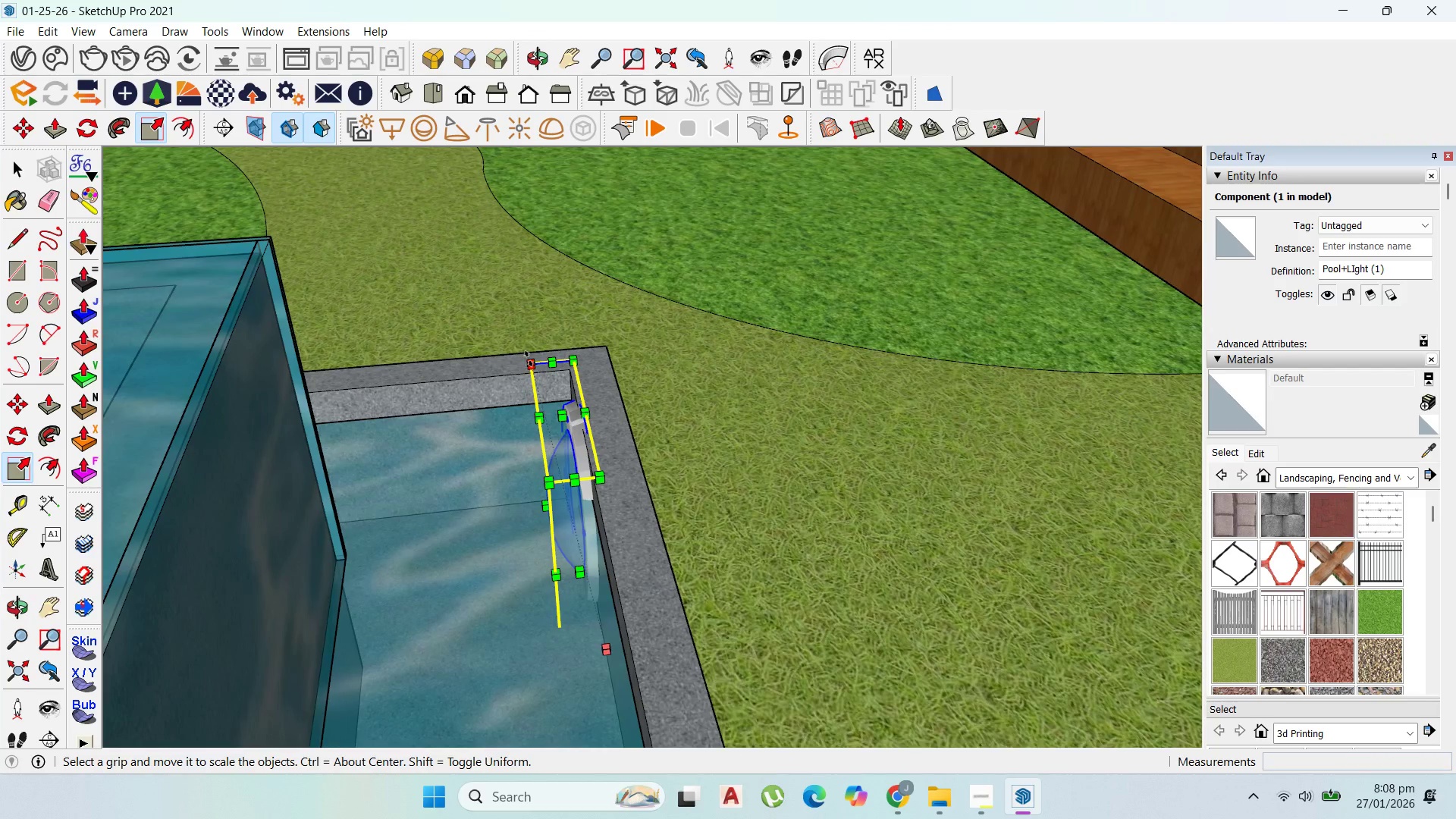 
left_click([529, 359])
 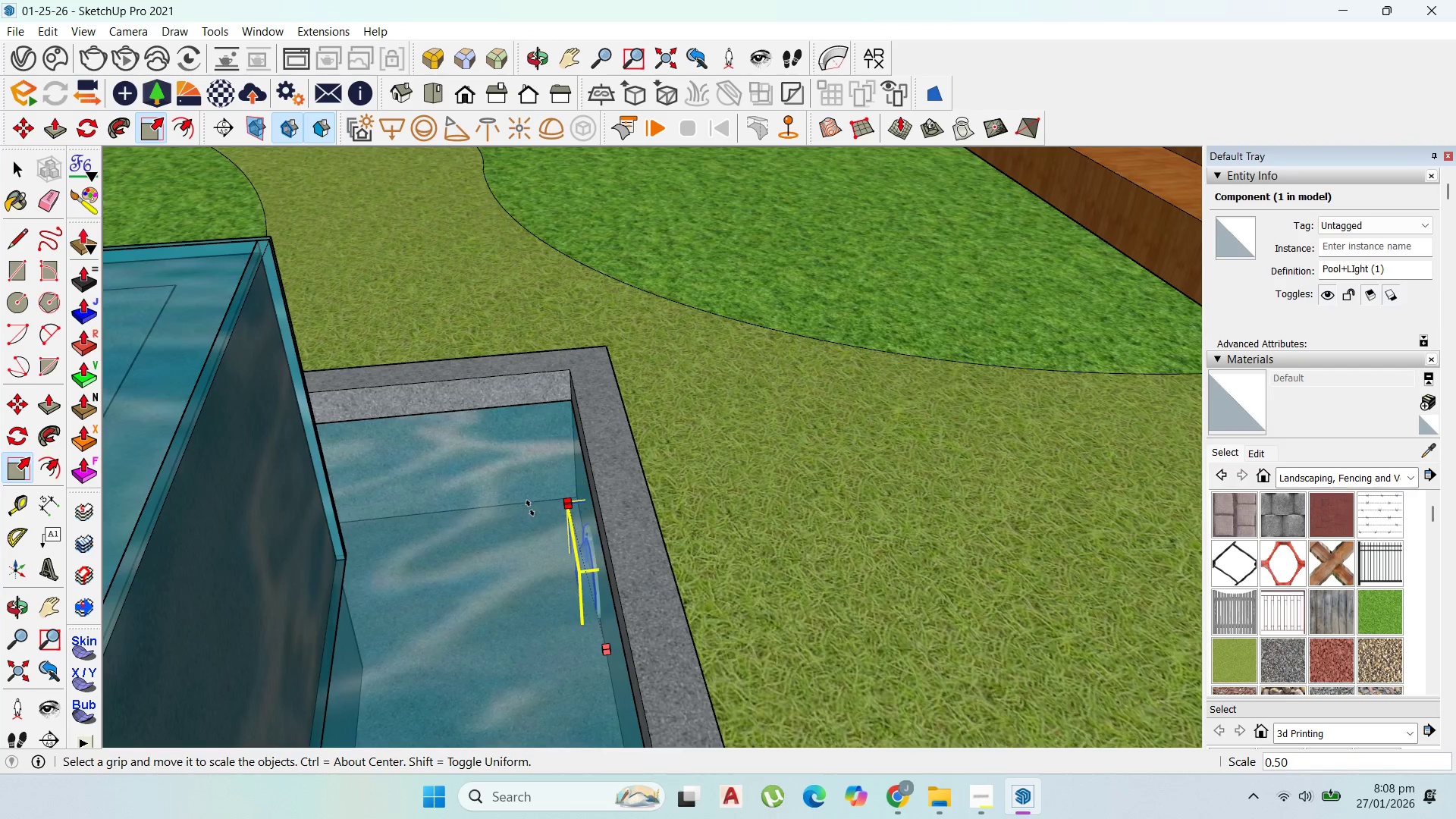 
left_click([532, 511])
 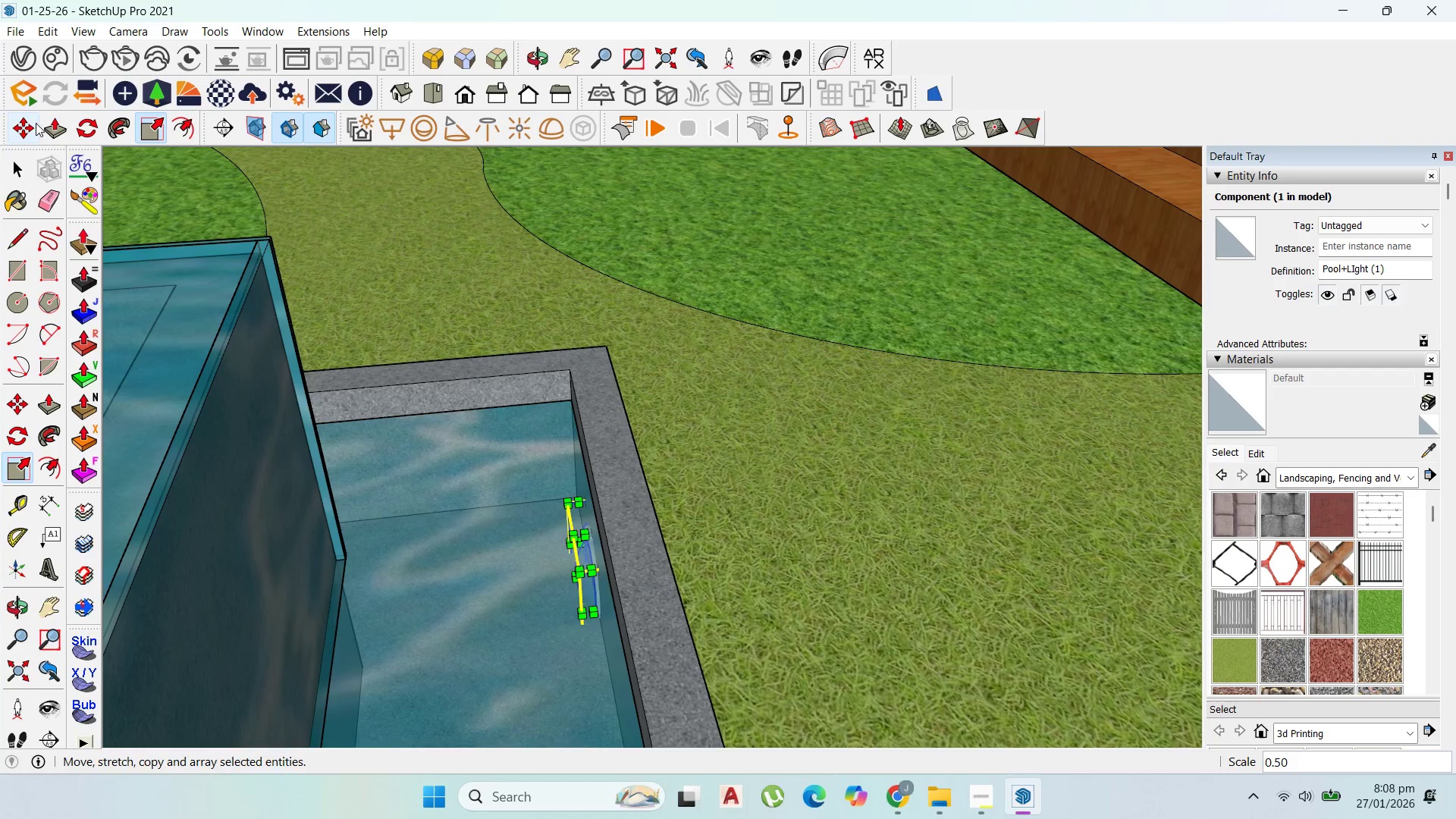 
left_click_drag(start_coordinate=[31, 124], to_coordinate=[50, 141])
 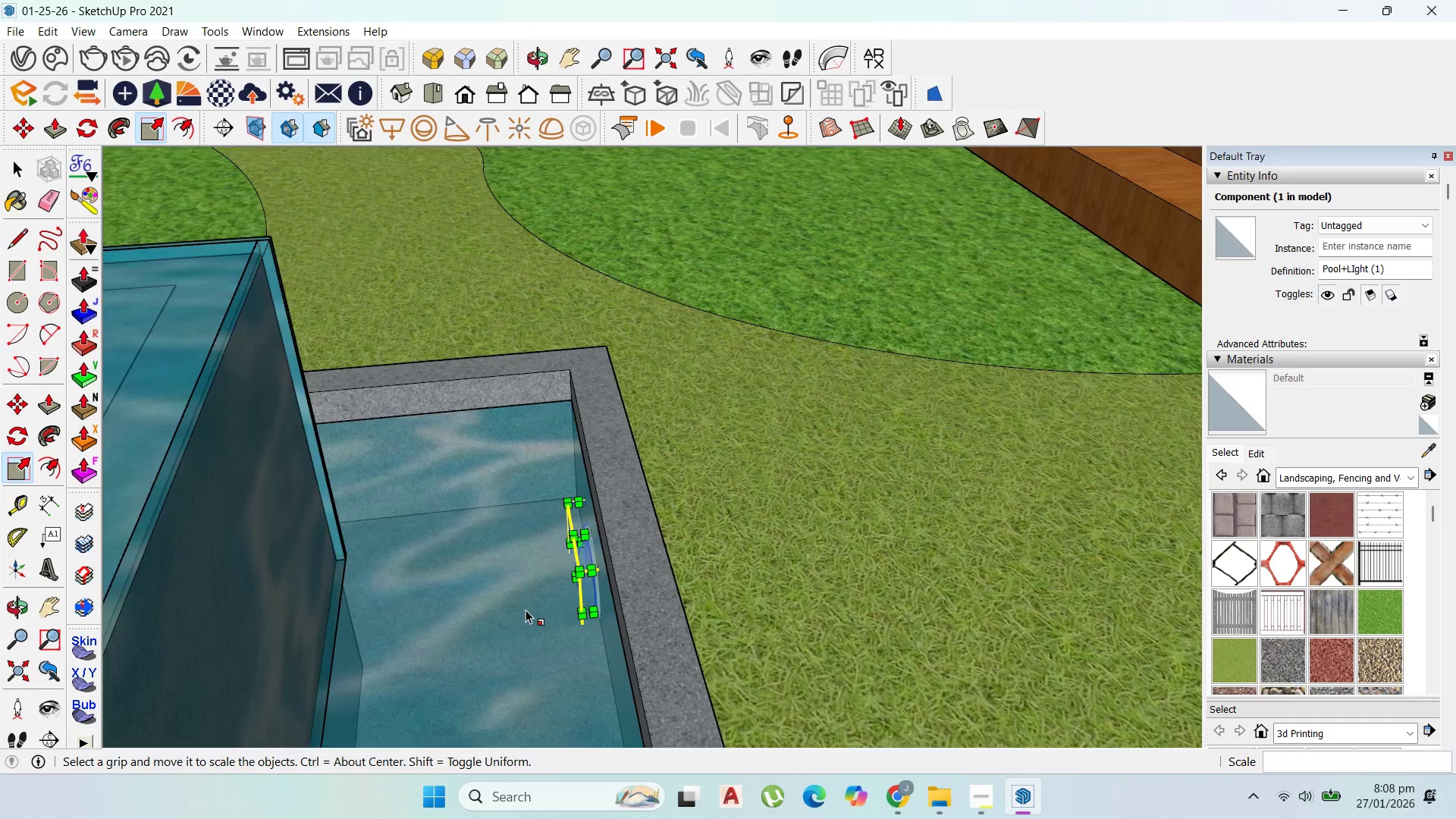 
scroll: coordinate [626, 568], scroll_direction: up, amount: 9.0
 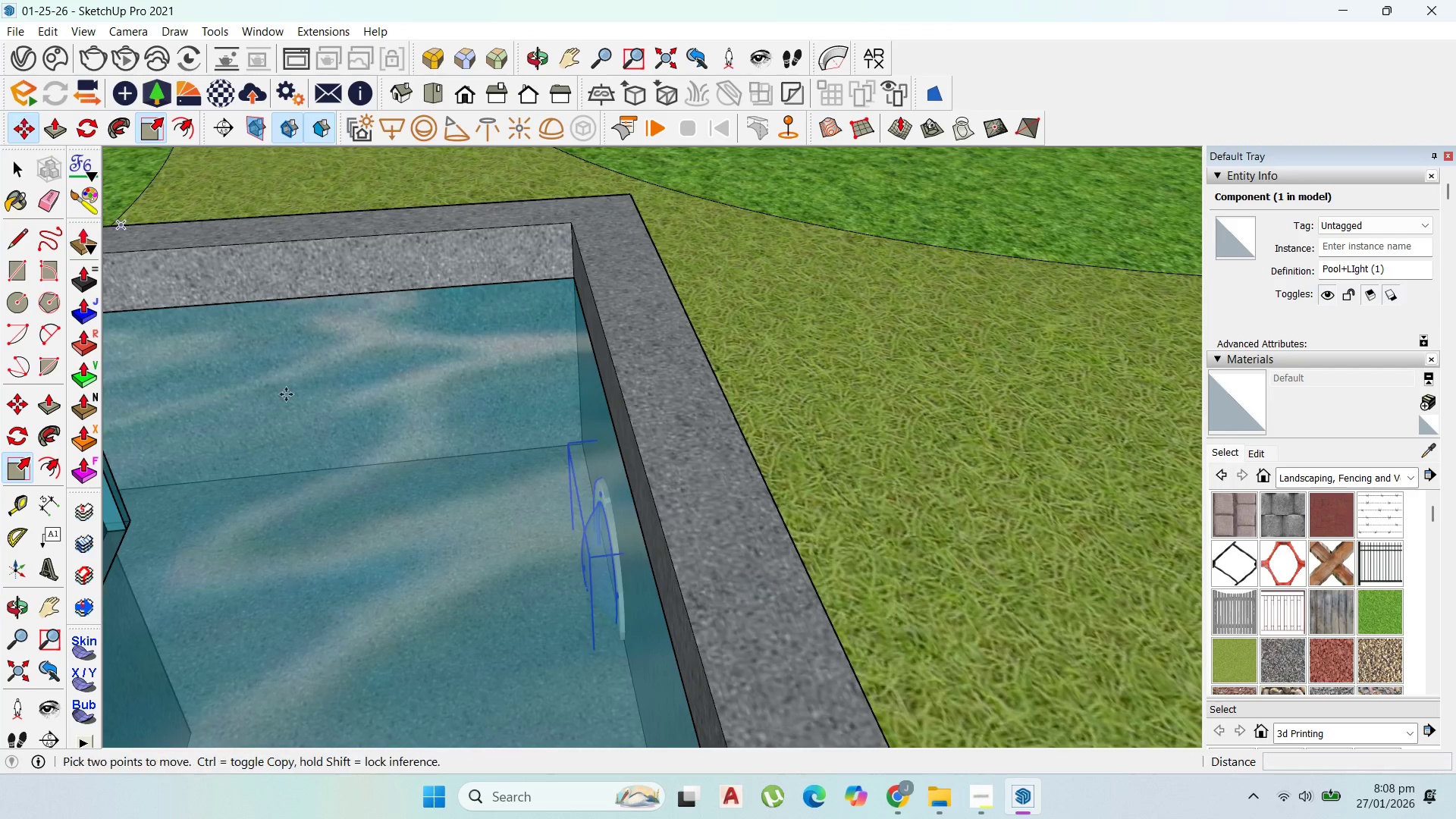 
left_click([648, 590])
 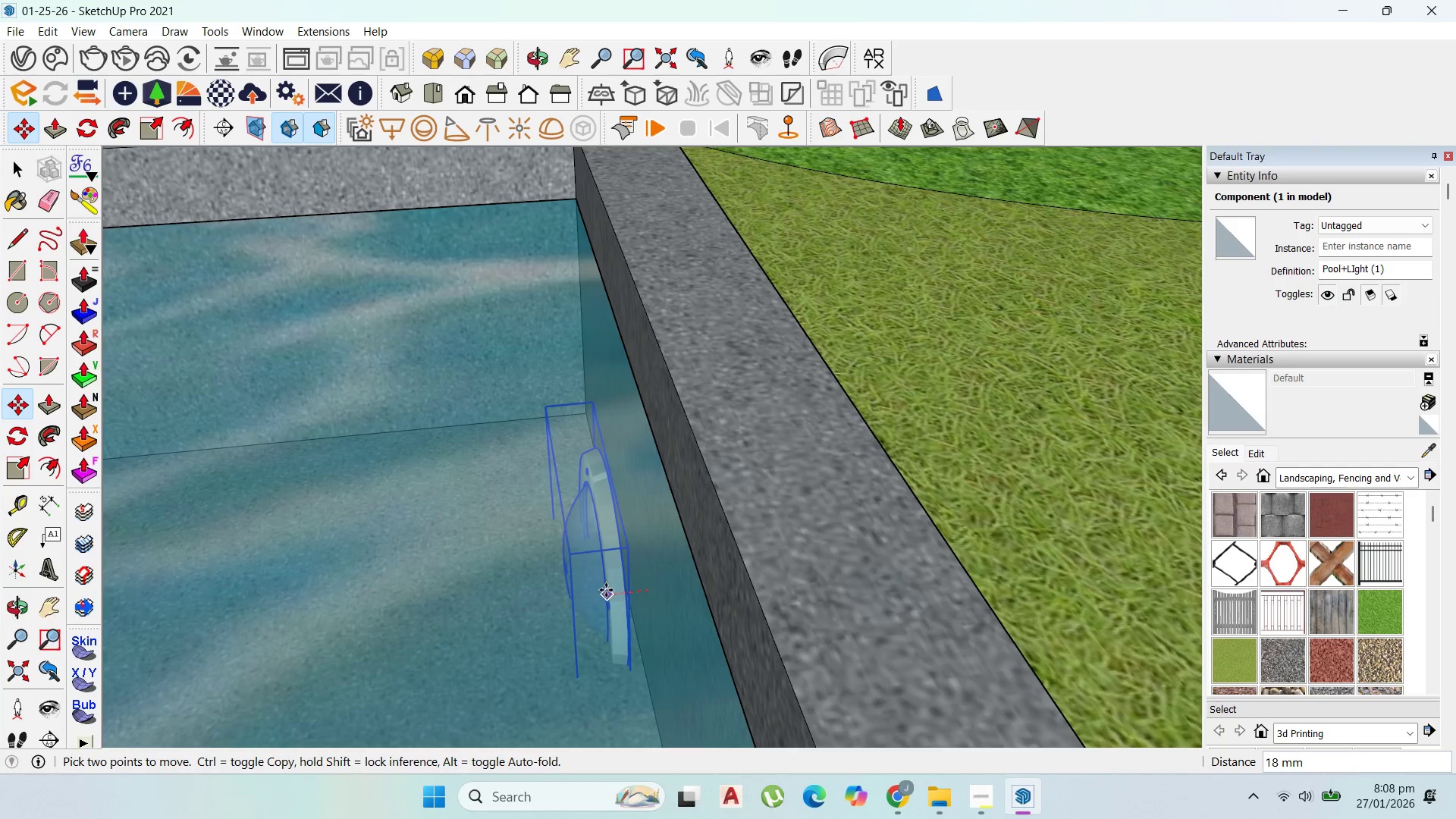 
scroll: coordinate [645, 590], scroll_direction: up, amount: 4.0
 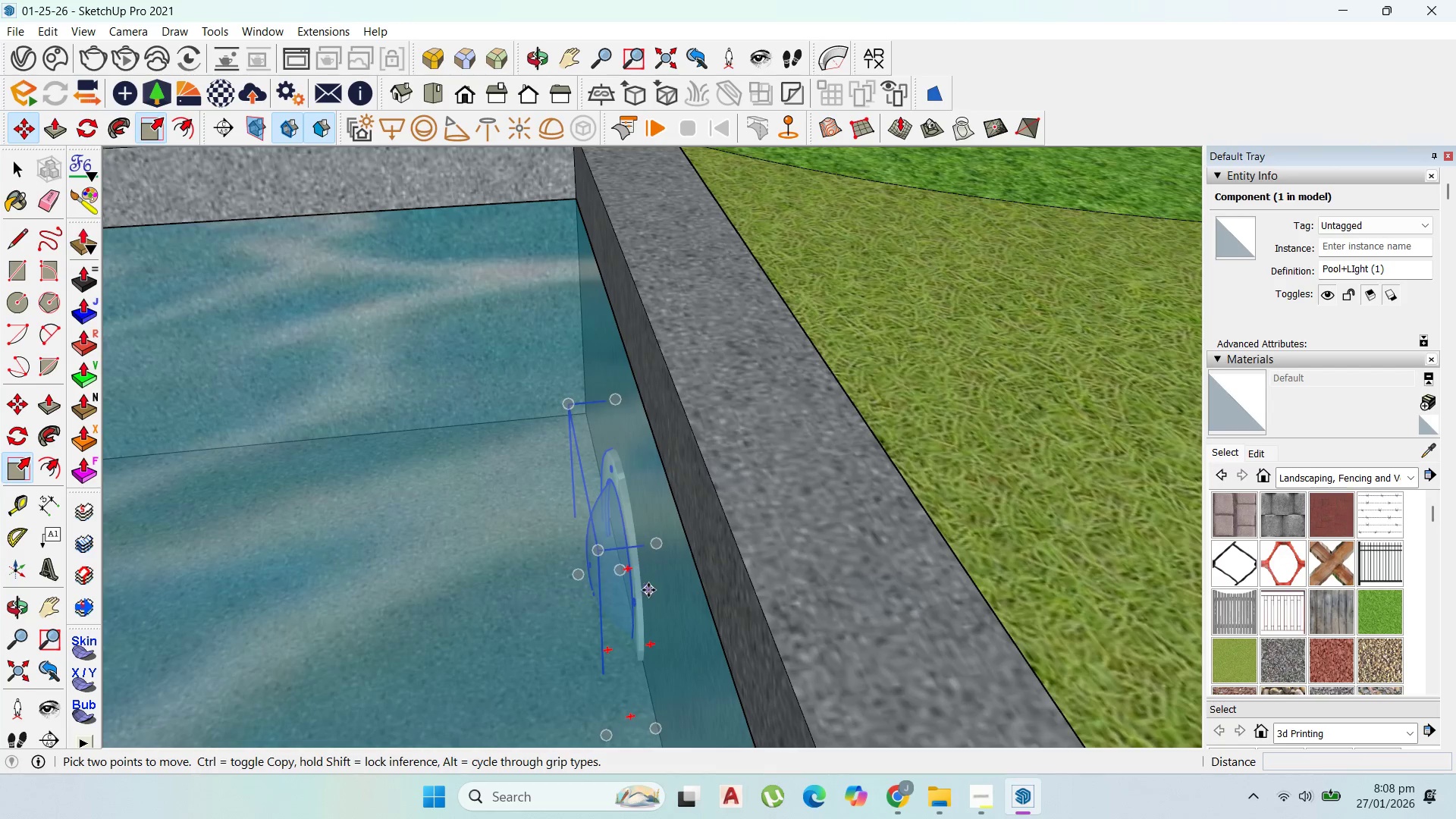 
left_click([605, 590])
 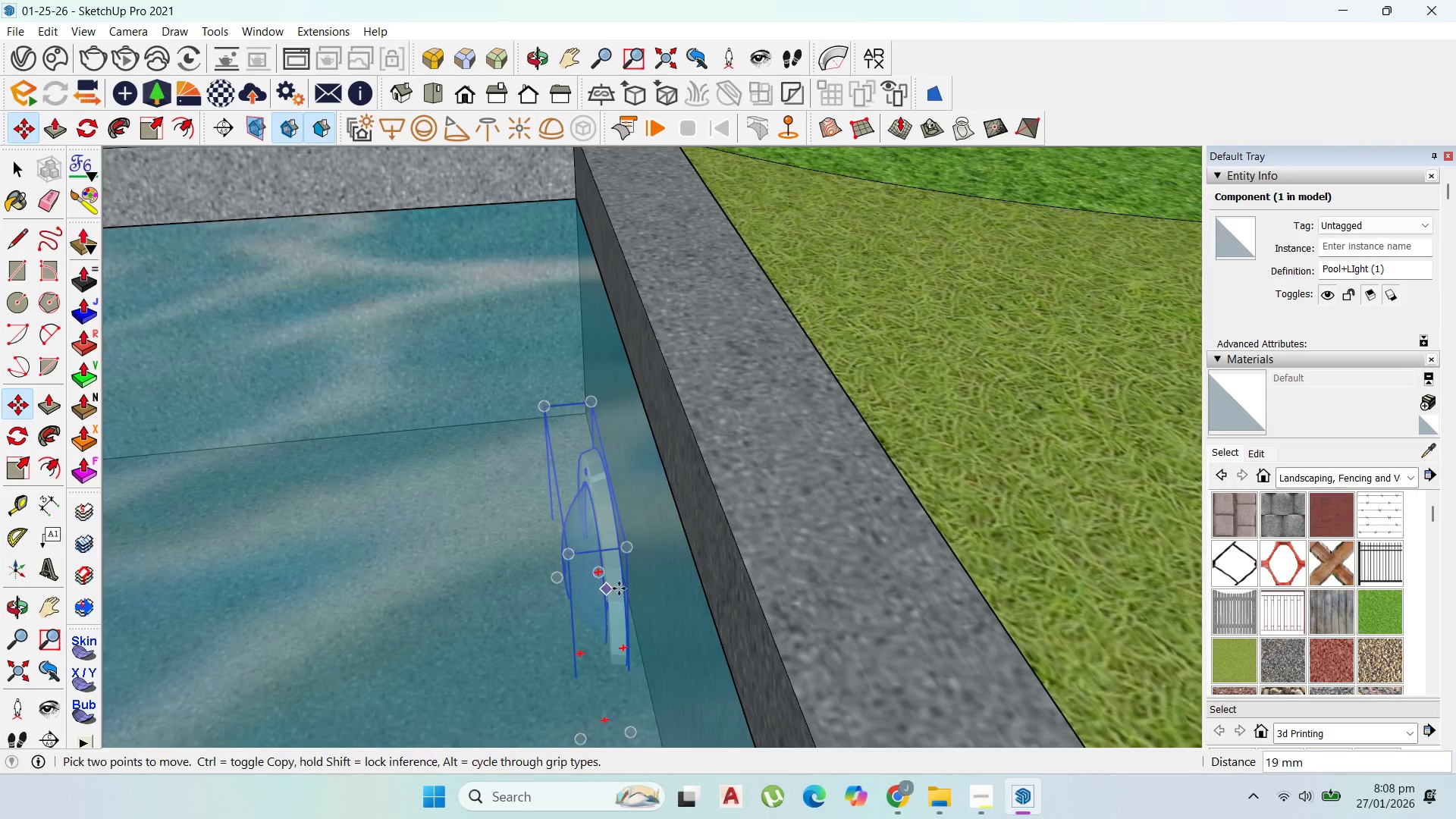 
scroll: coordinate [644, 618], scroll_direction: up, amount: 53.0
 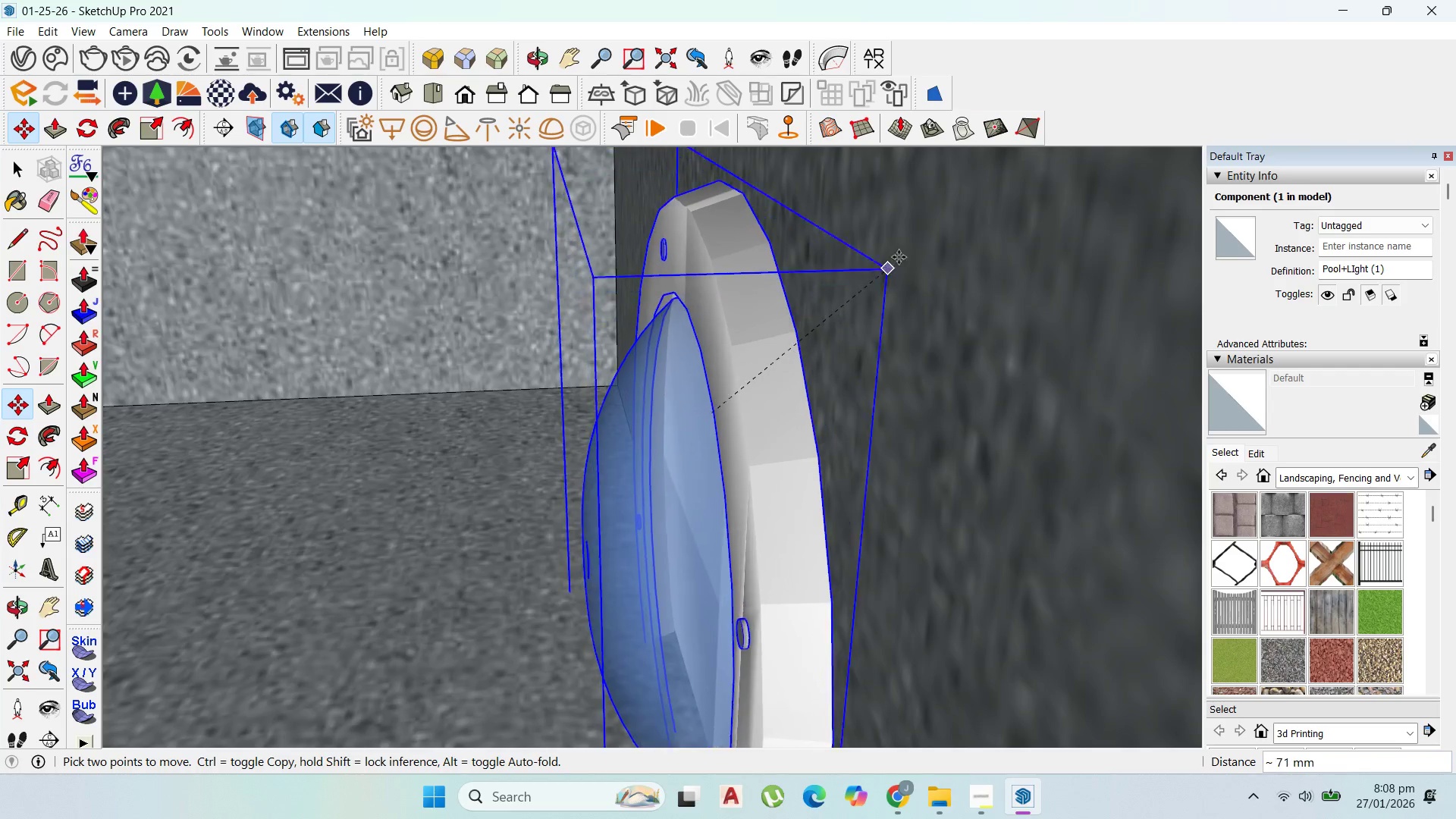 
left_click([918, 205])
 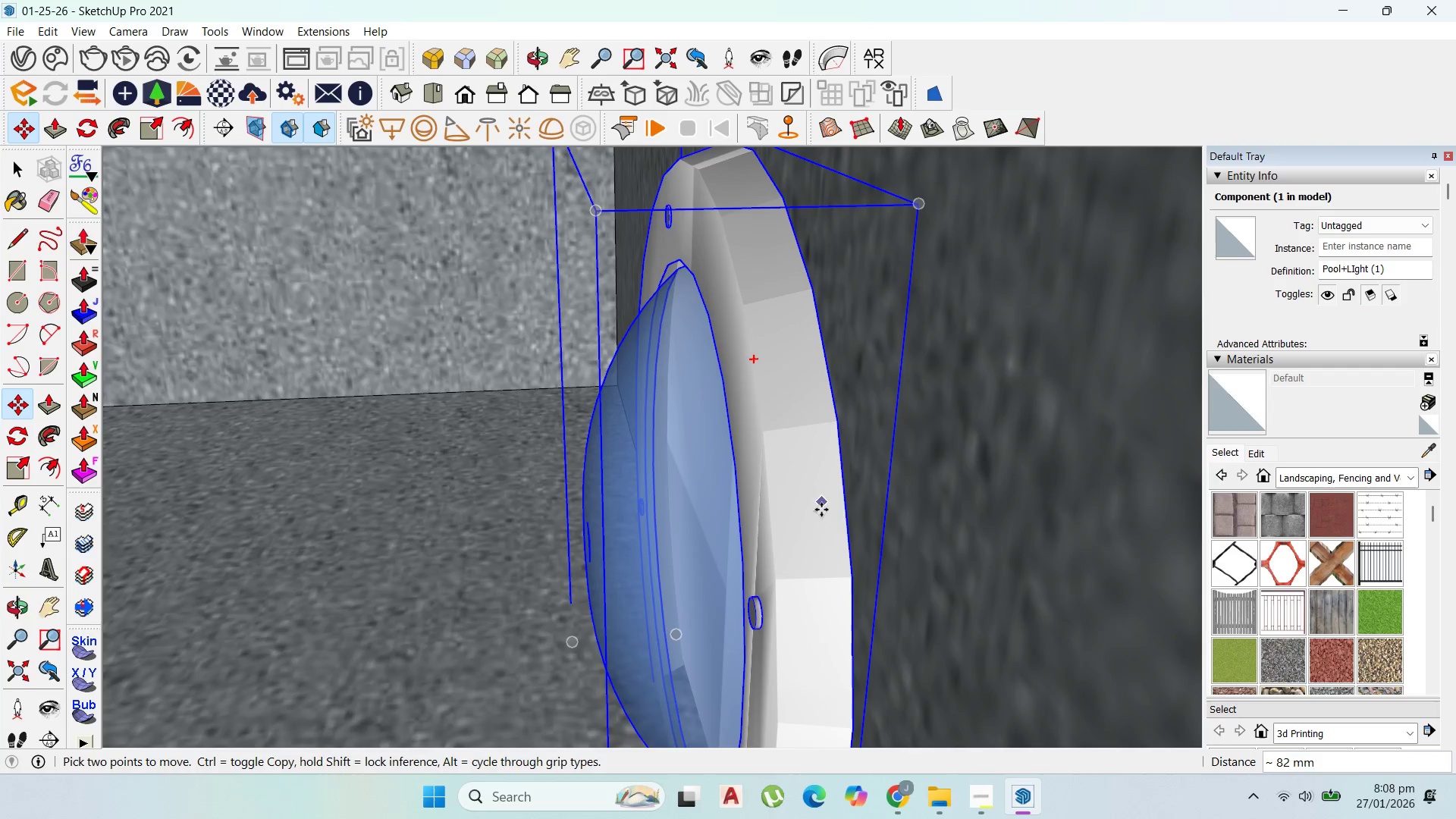 
left_click_drag(start_coordinate=[821, 510], to_coordinate=[833, 473])
 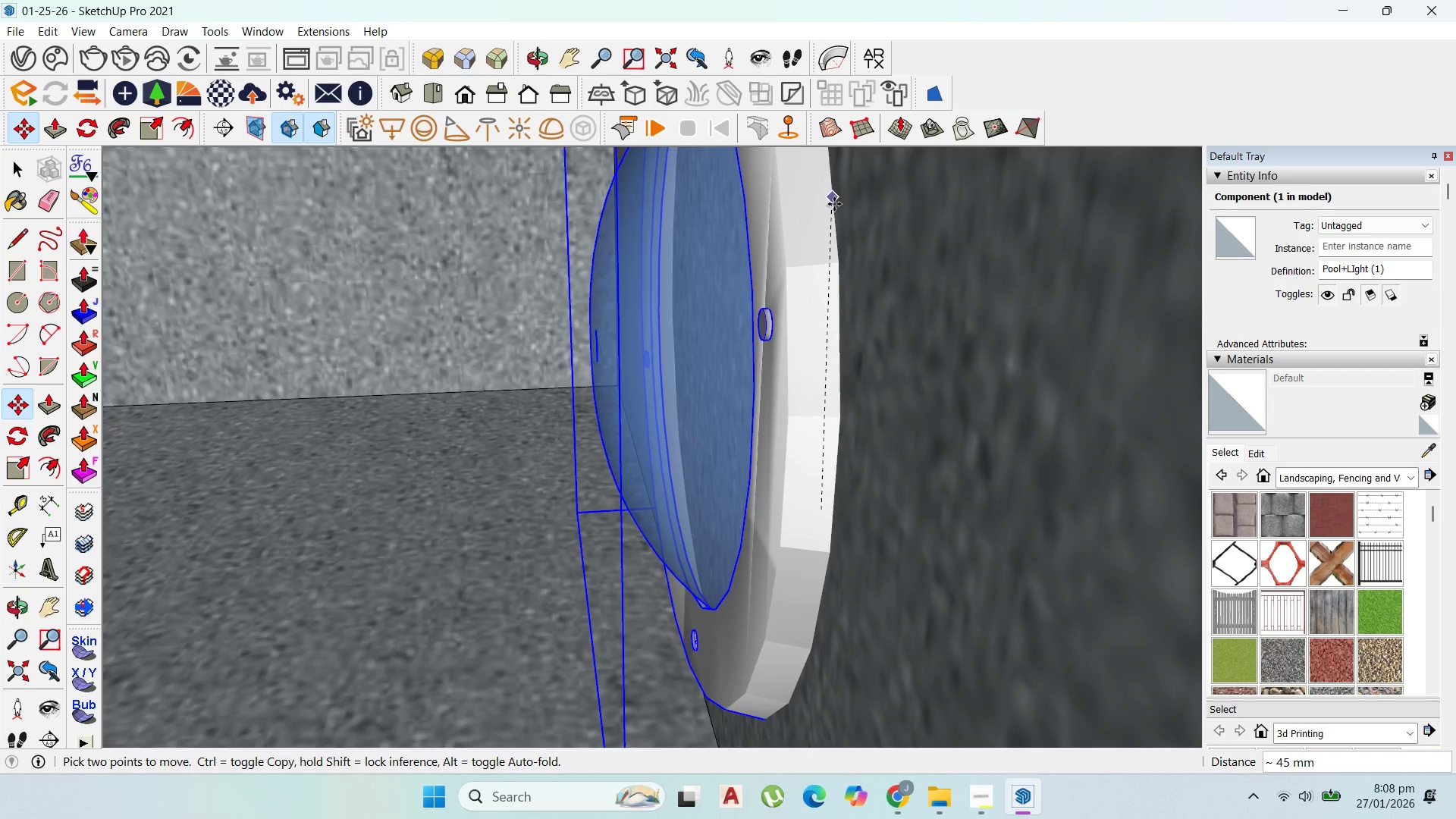 
left_click([837, 209])
 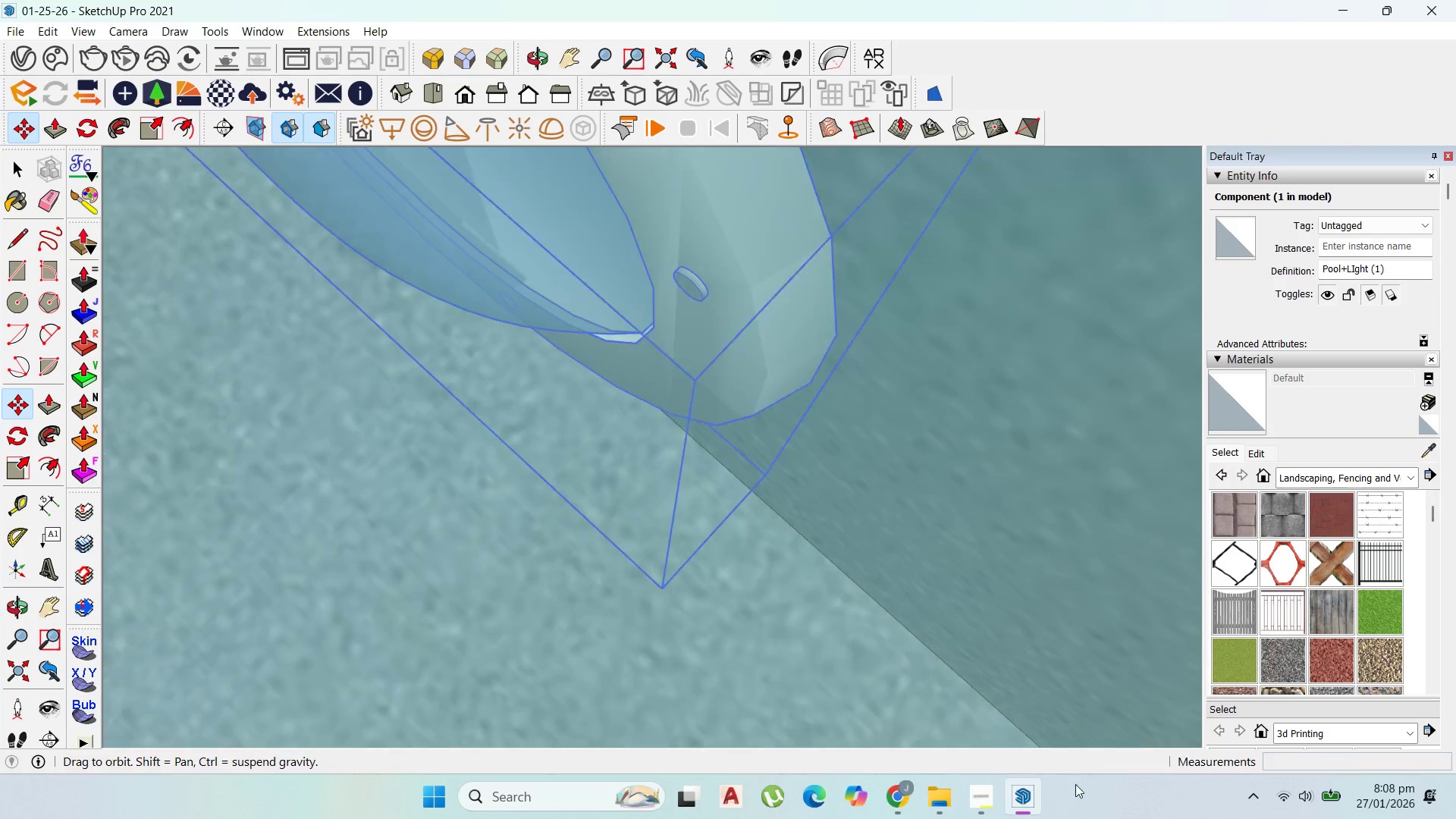 
scroll: coordinate [937, 707], scroll_direction: down, amount: 12.0
 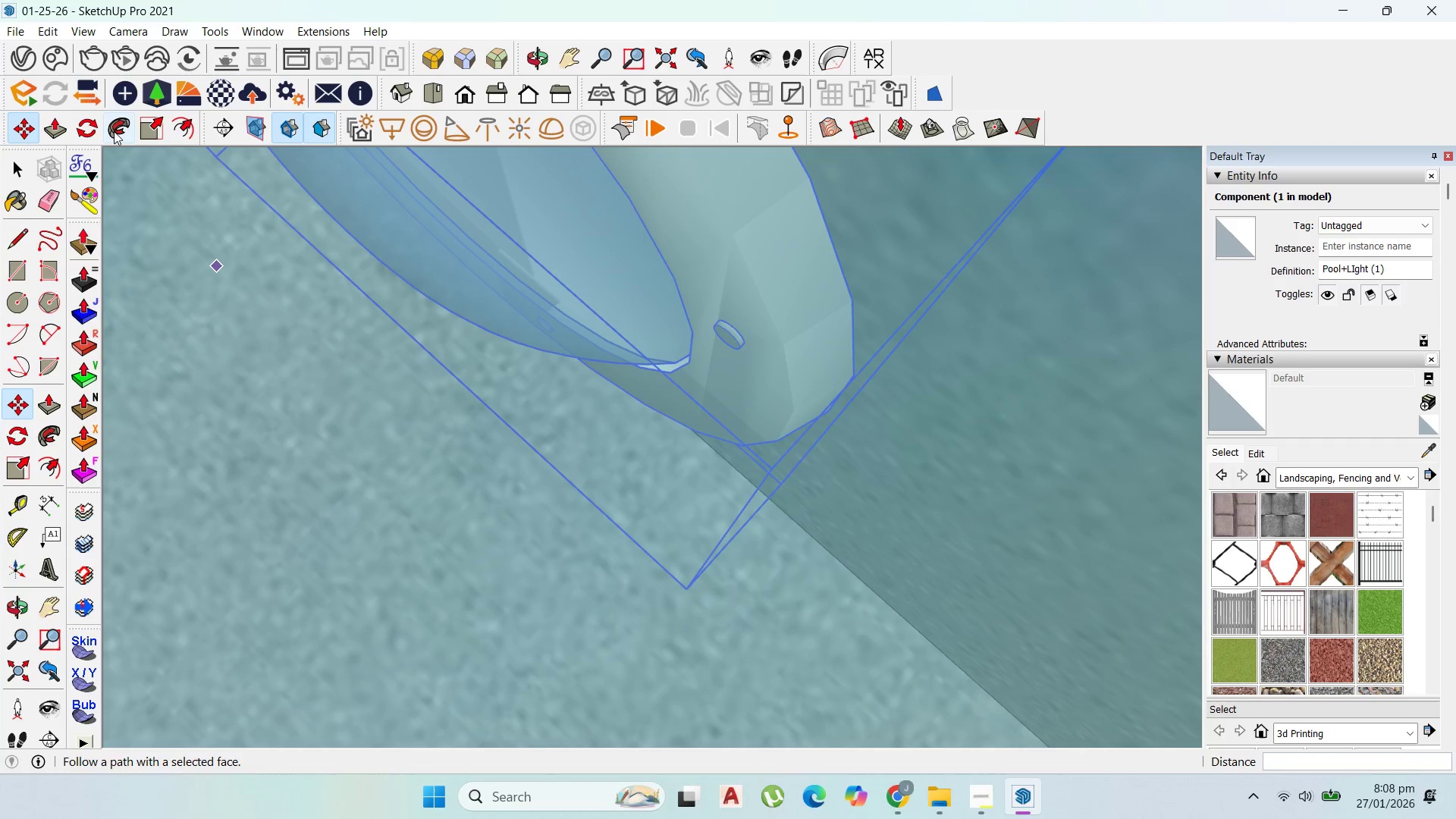 
left_click([157, 124])
 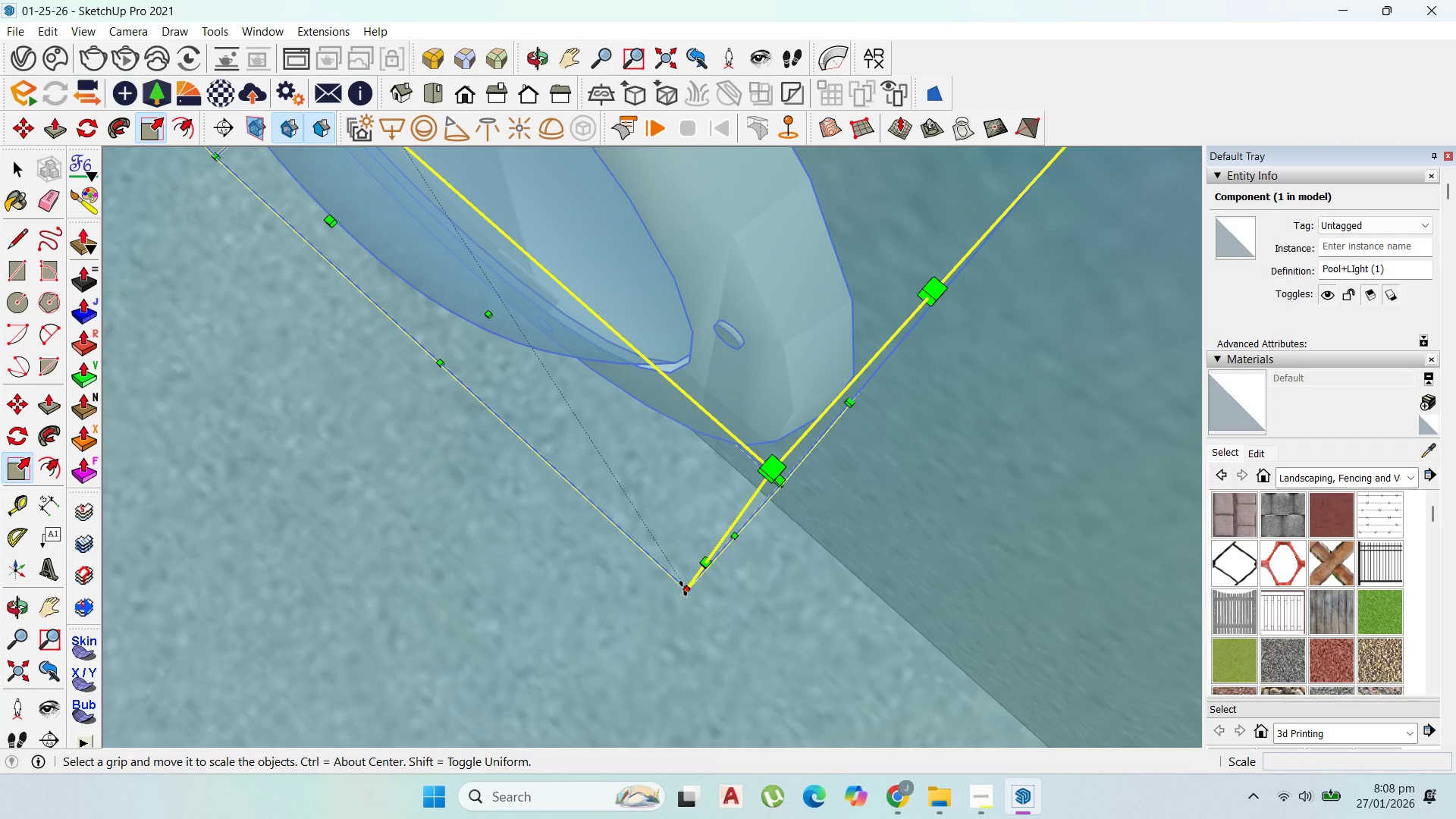 
left_click_drag(start_coordinate=[684, 588], to_coordinate=[600, 403])
 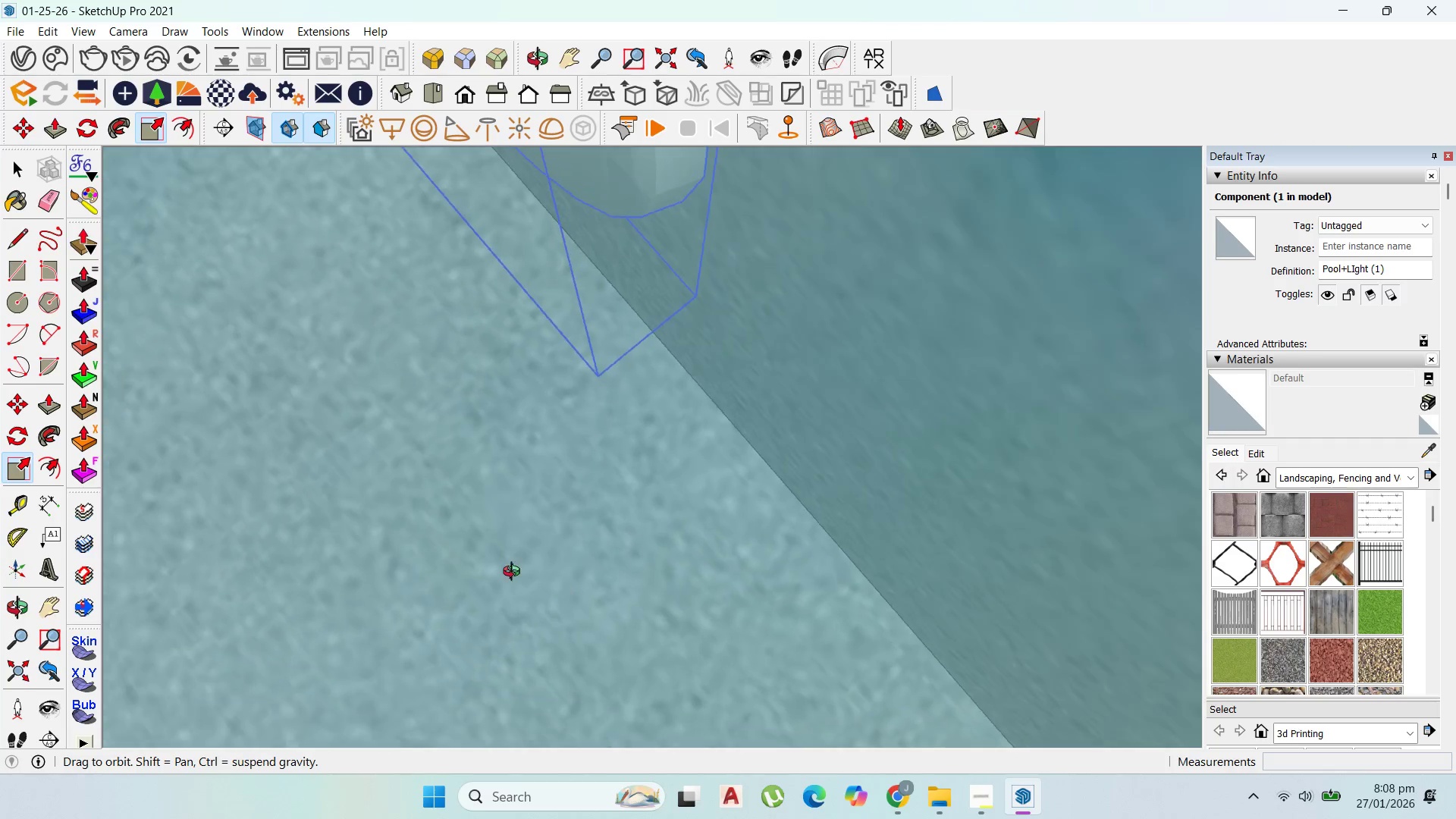 
scroll: coordinate [702, 686], scroll_direction: down, amount: 38.0
 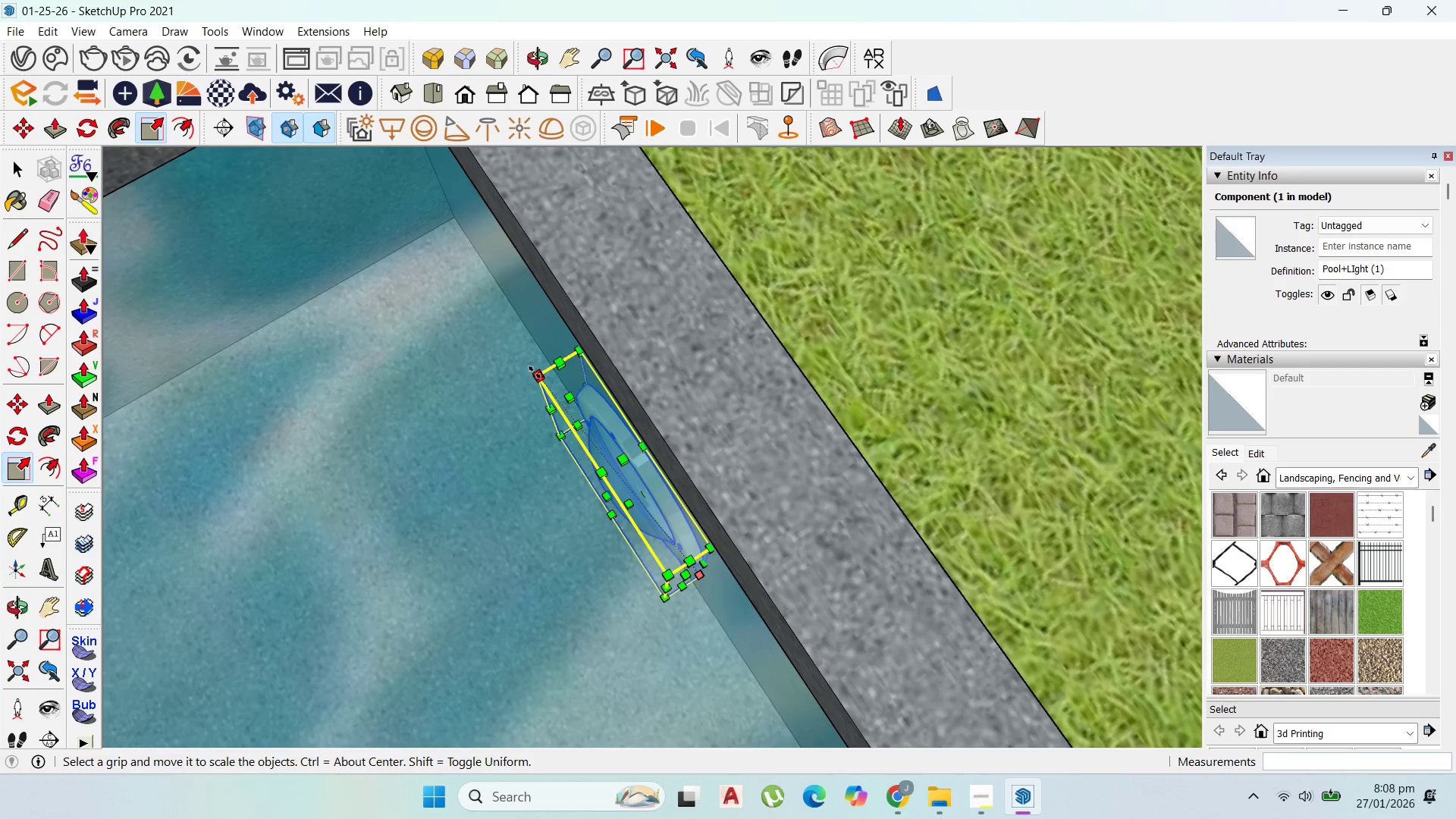 
left_click_drag(start_coordinate=[538, 373], to_coordinate=[565, 426])
 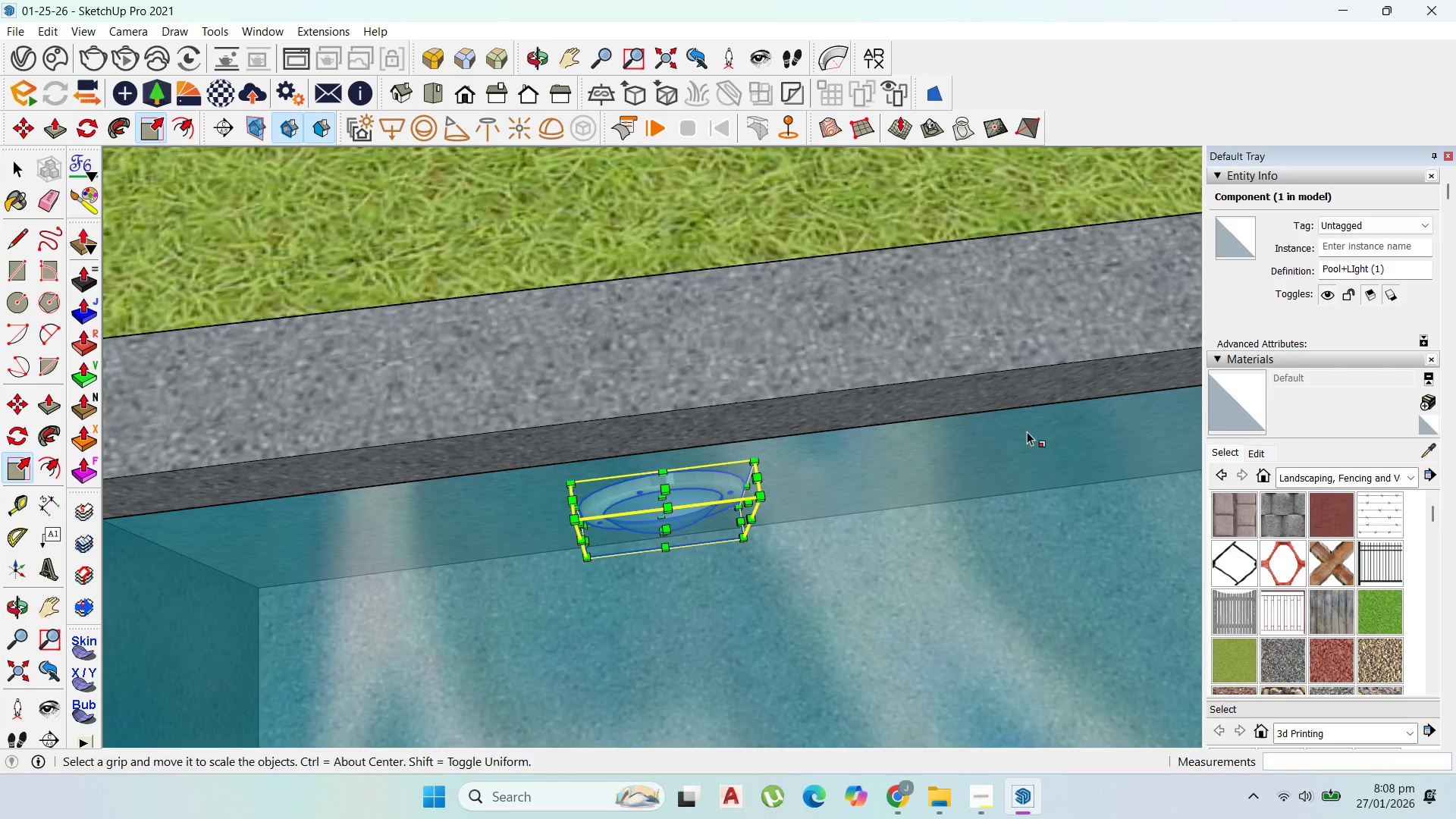 
scroll: coordinate [169, 172], scroll_direction: down, amount: 3.0
 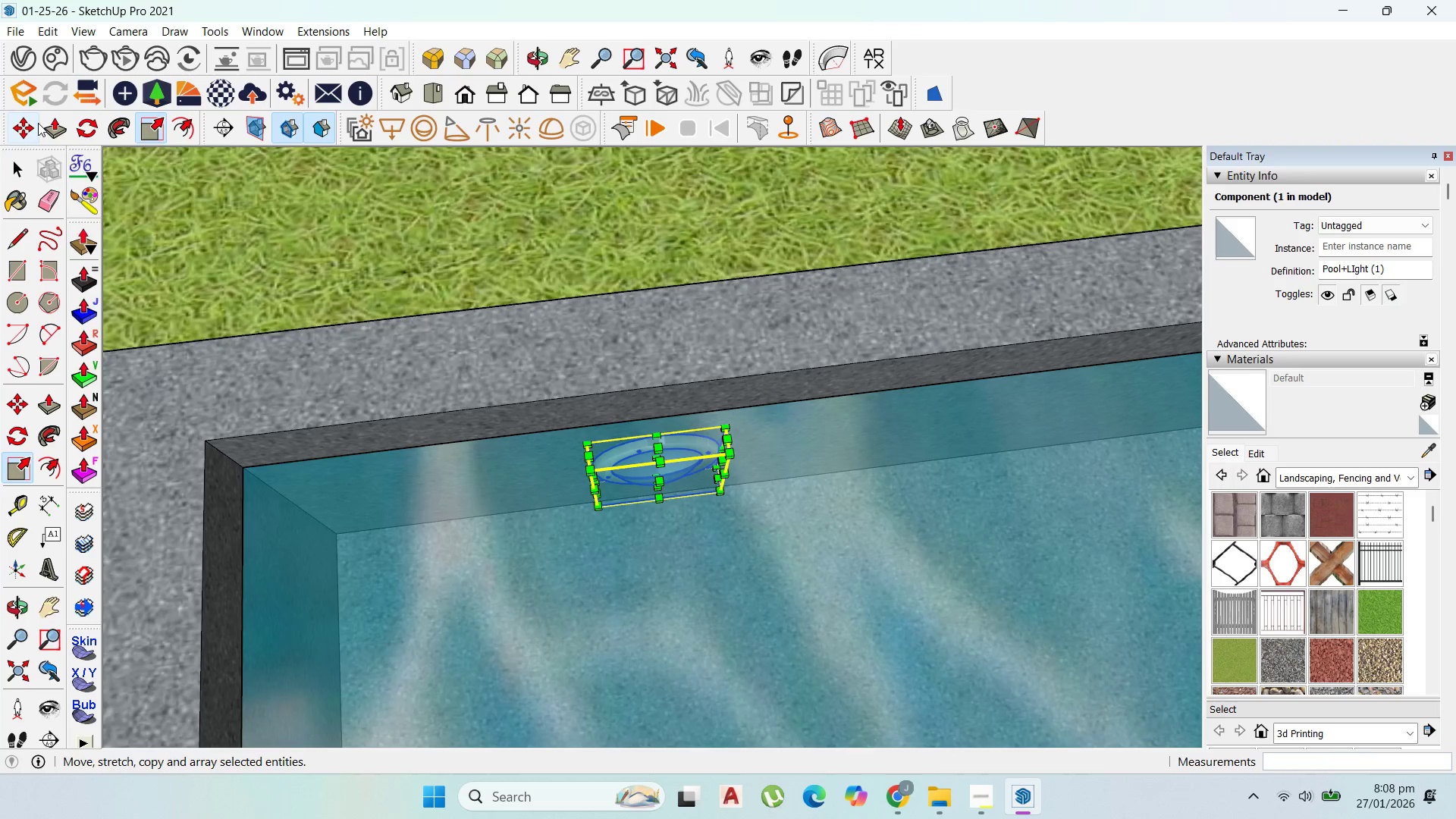 
left_click([32, 117])
 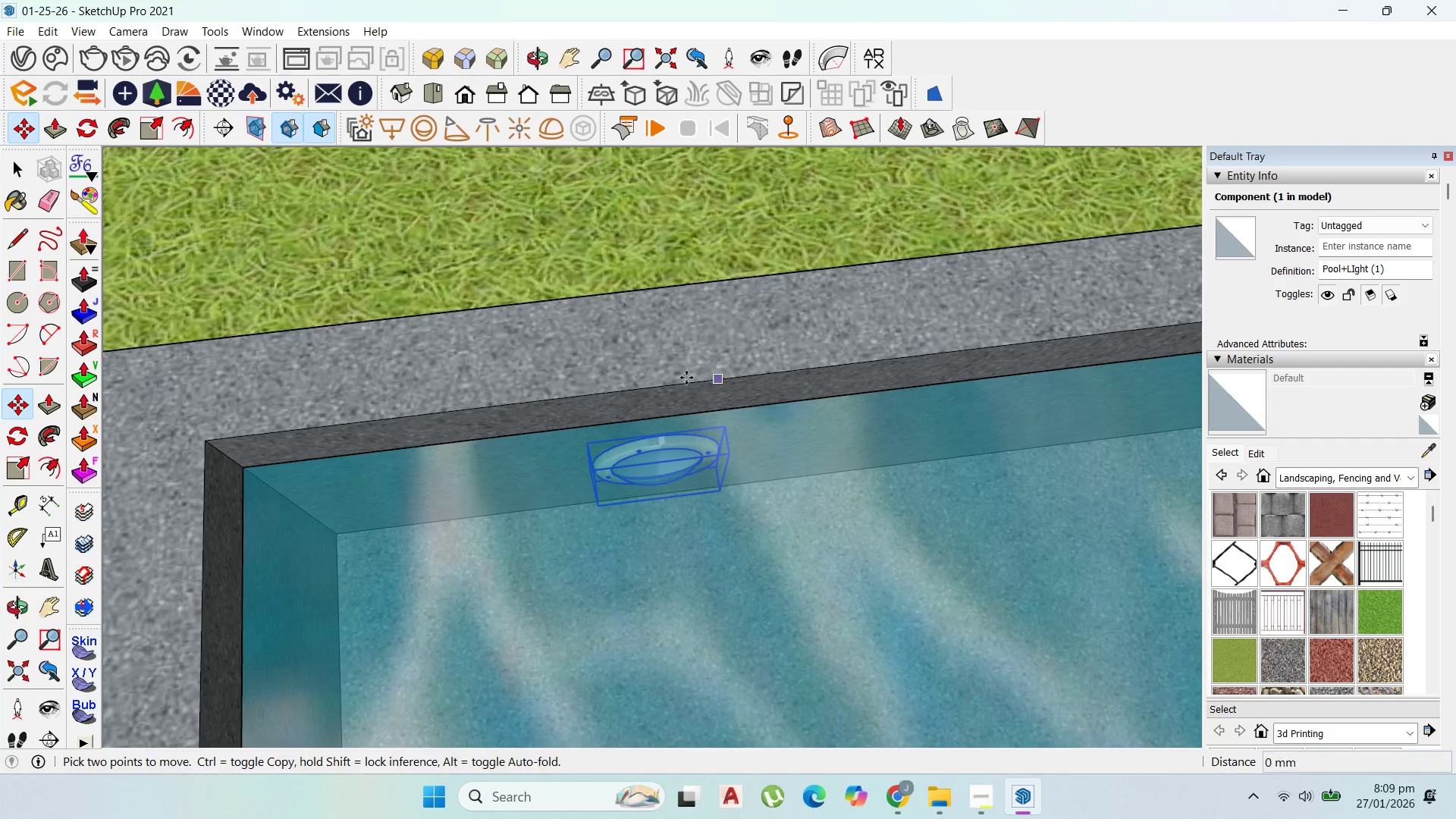 
left_click([682, 378])
 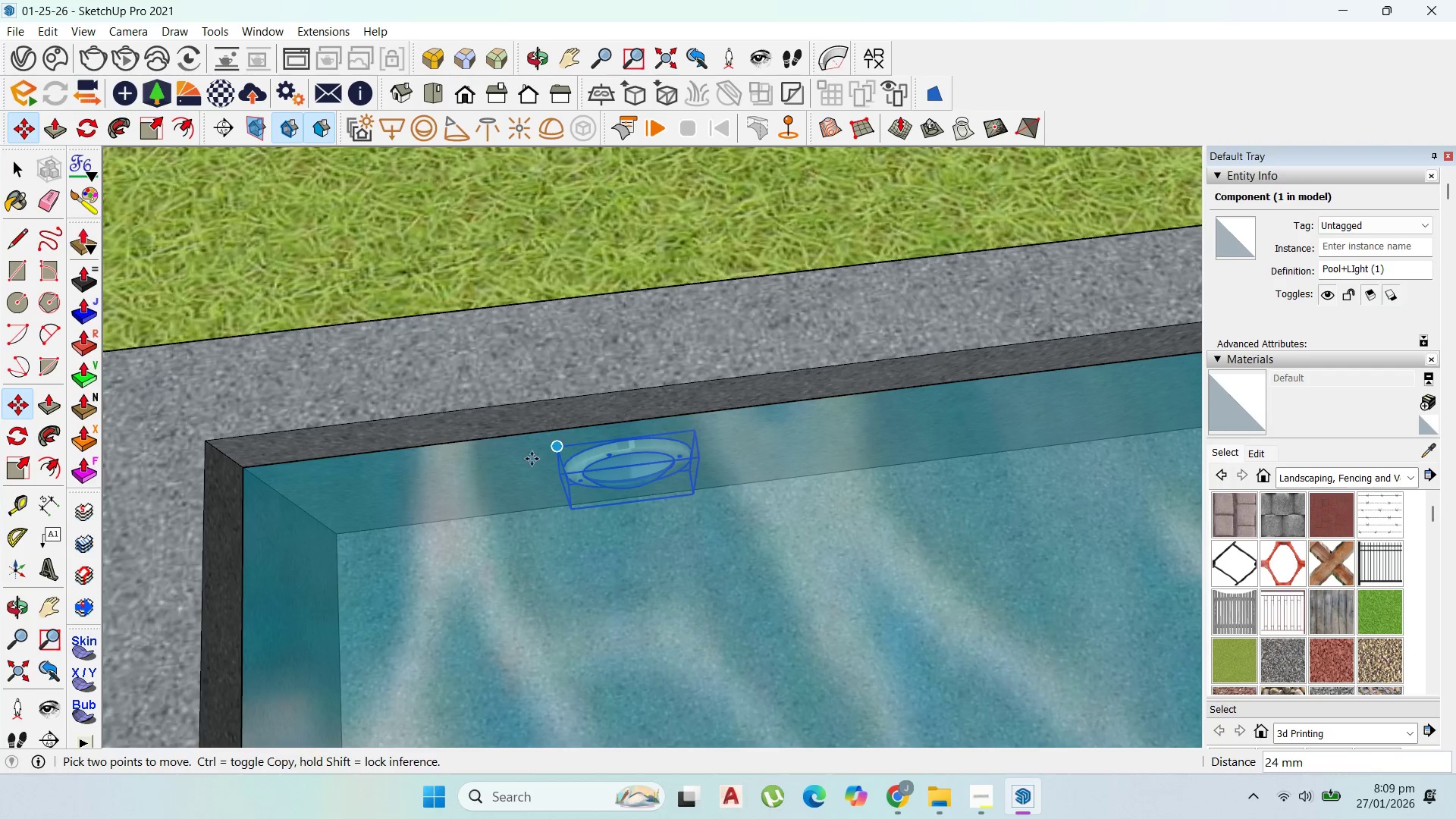 
scroll: coordinate [589, 537], scroll_direction: down, amount: 23.0
 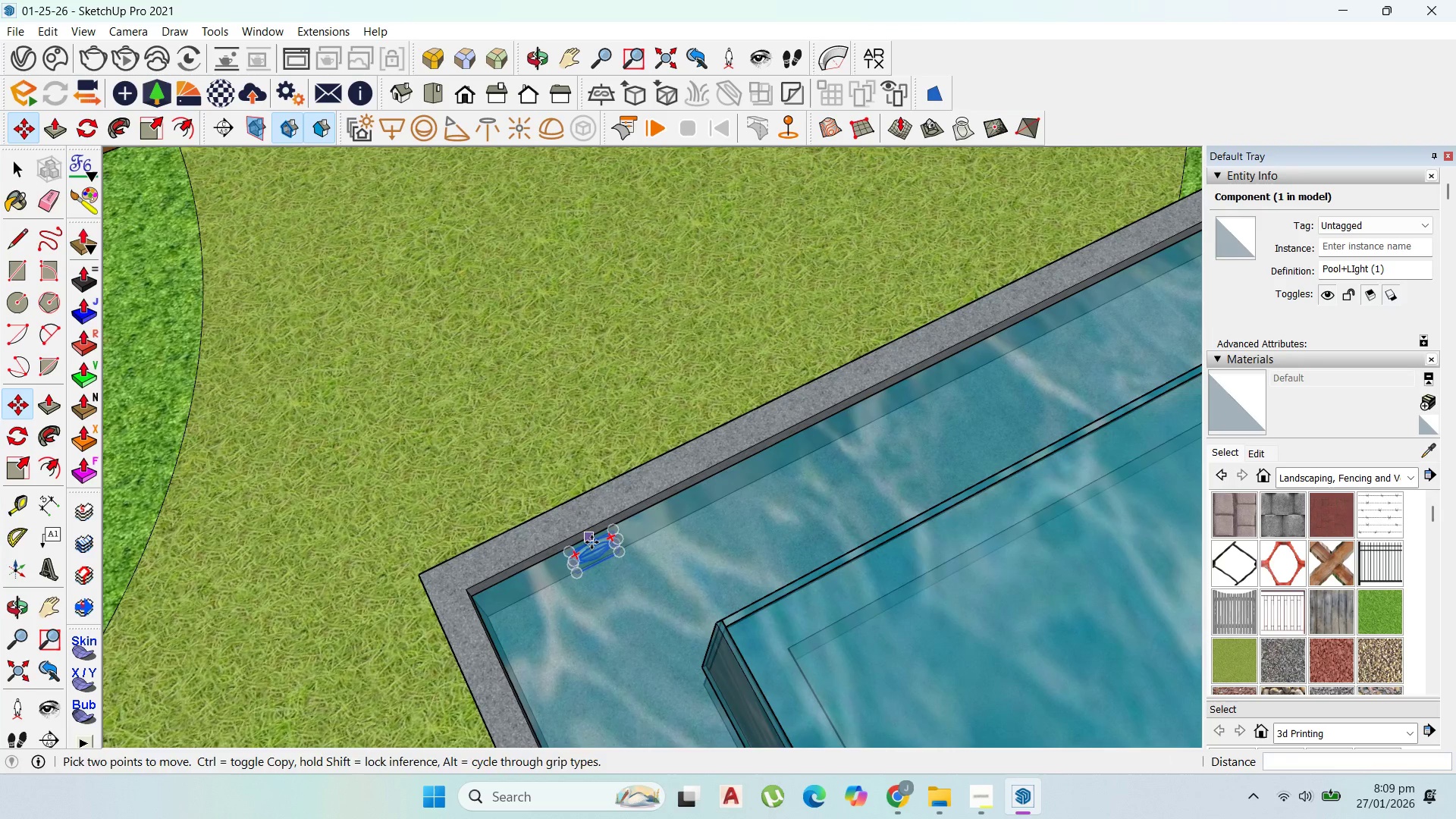 
key(Control+ControlLeft)
 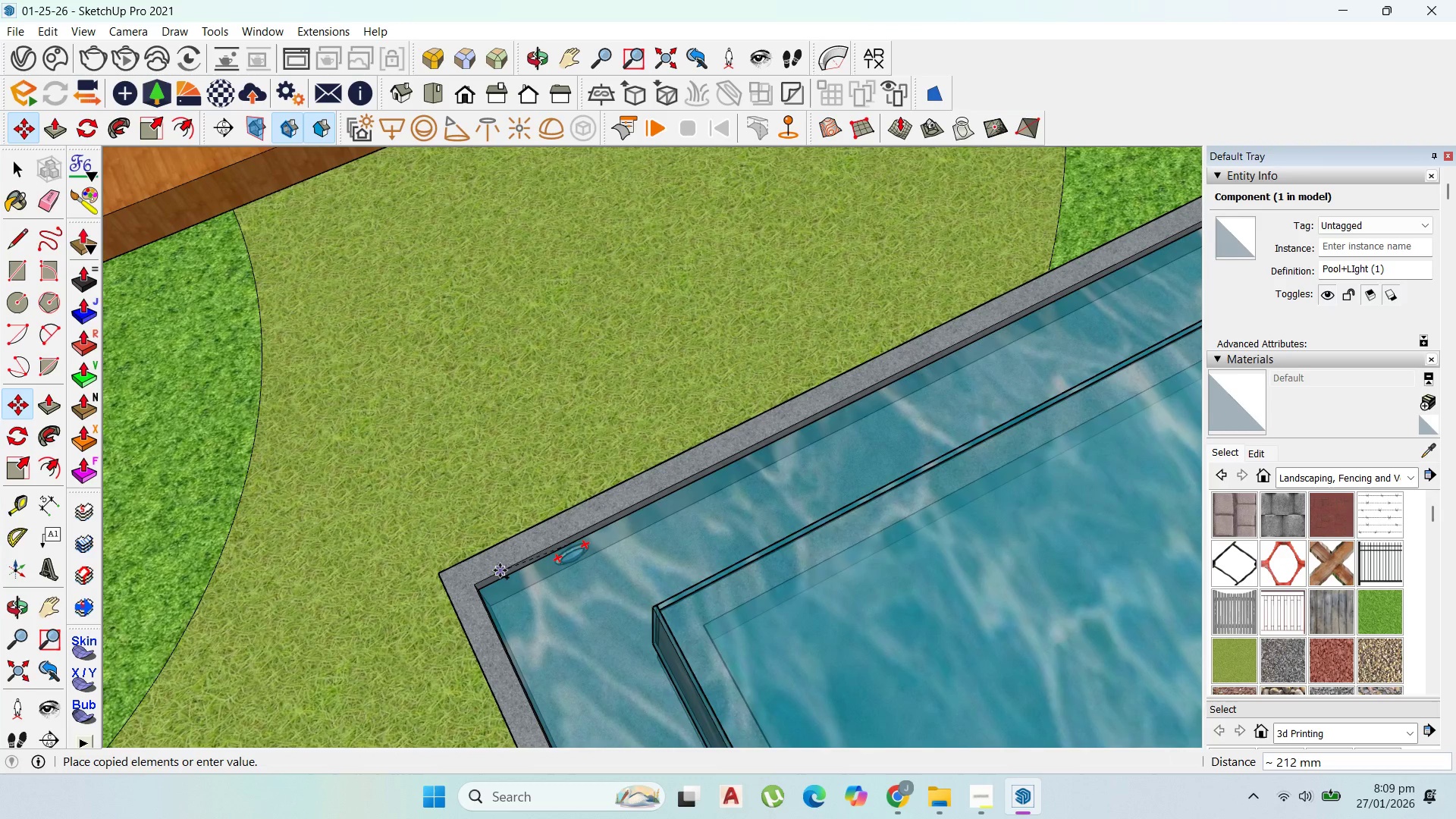 
left_click([592, 542])
 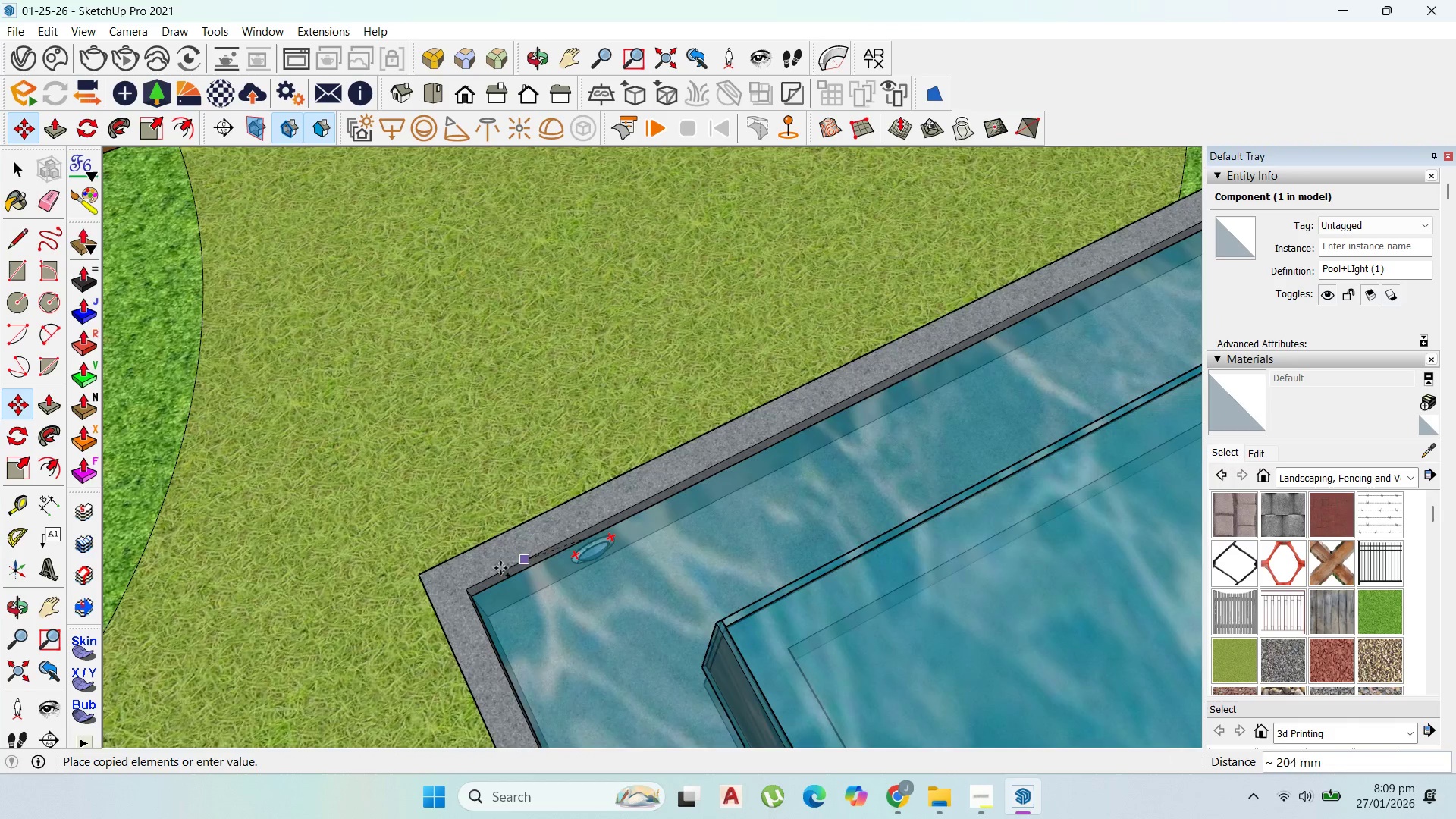 
scroll: coordinate [730, 507], scroll_direction: down, amount: 3.0
 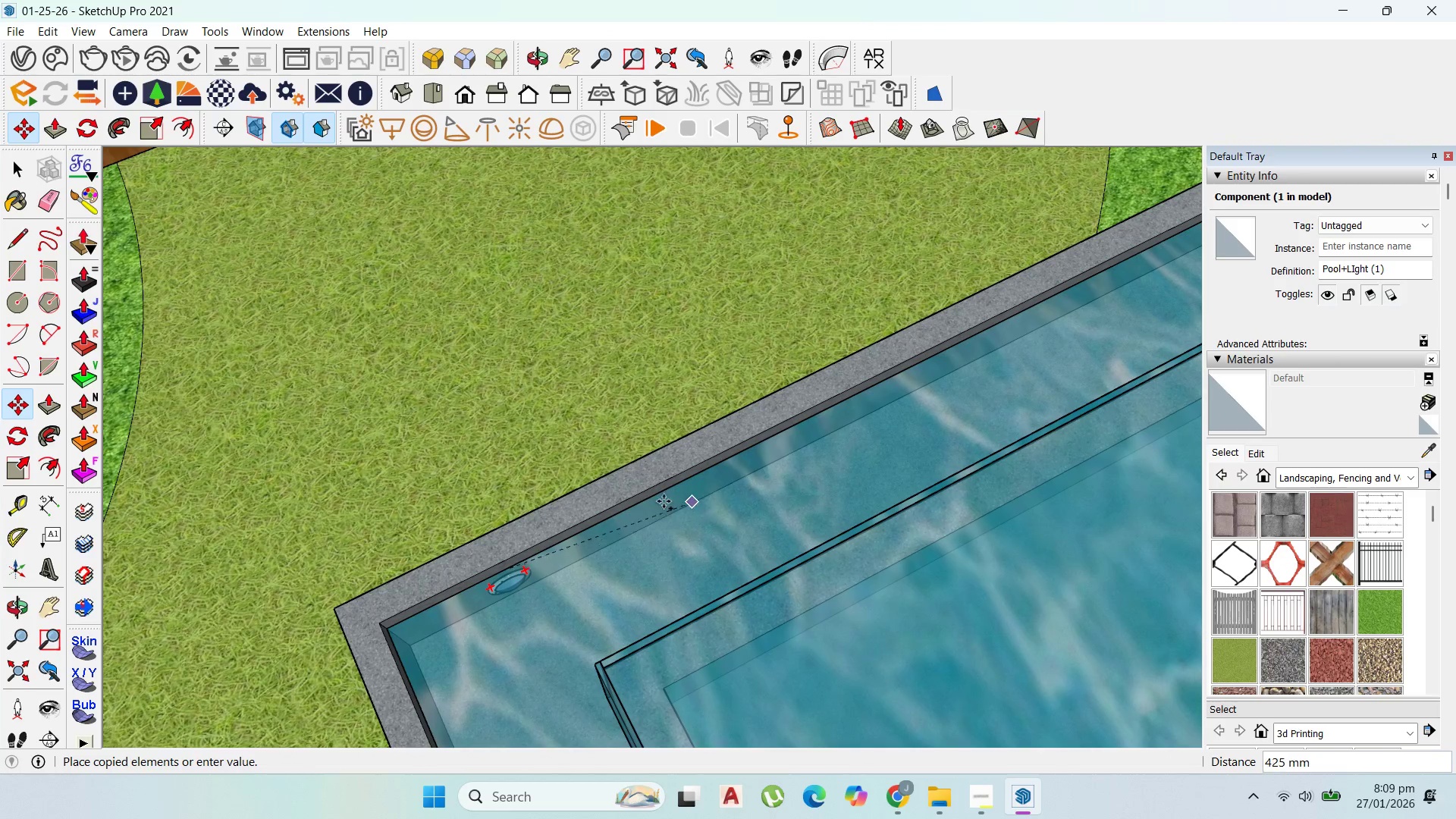 
key(Escape)
 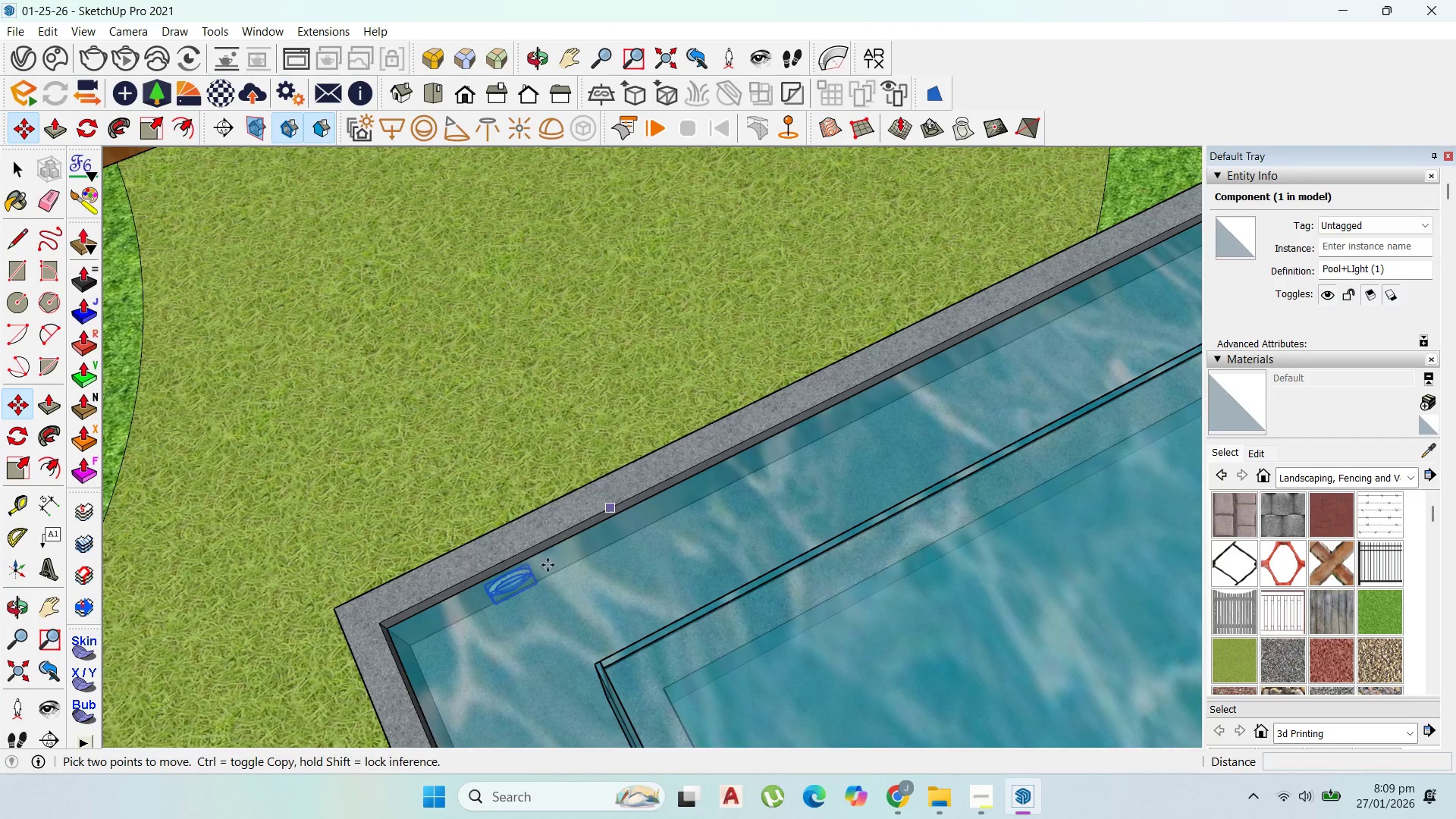 
scroll: coordinate [504, 575], scroll_direction: up, amount: 12.0
 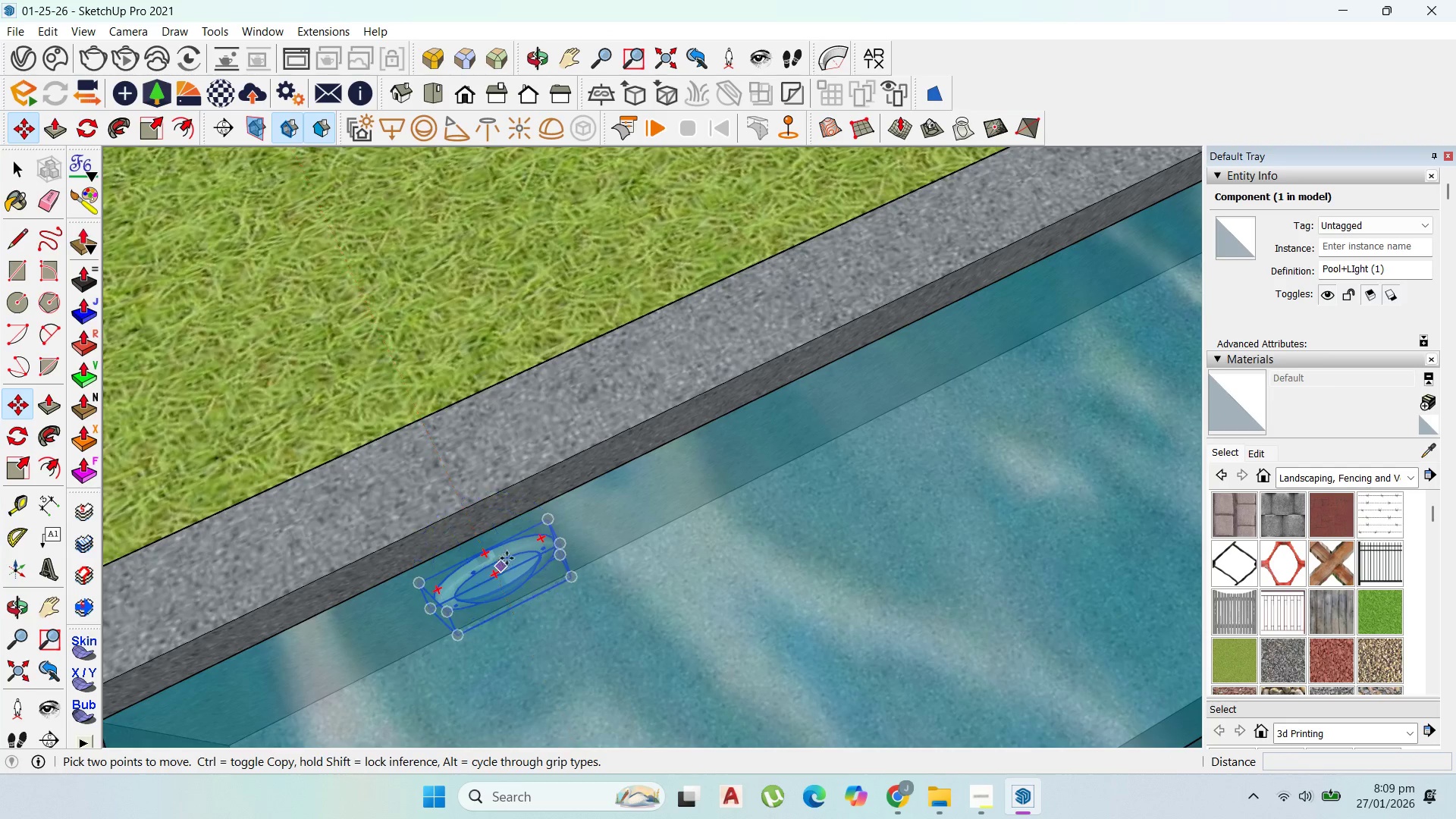 
left_click([508, 556])
 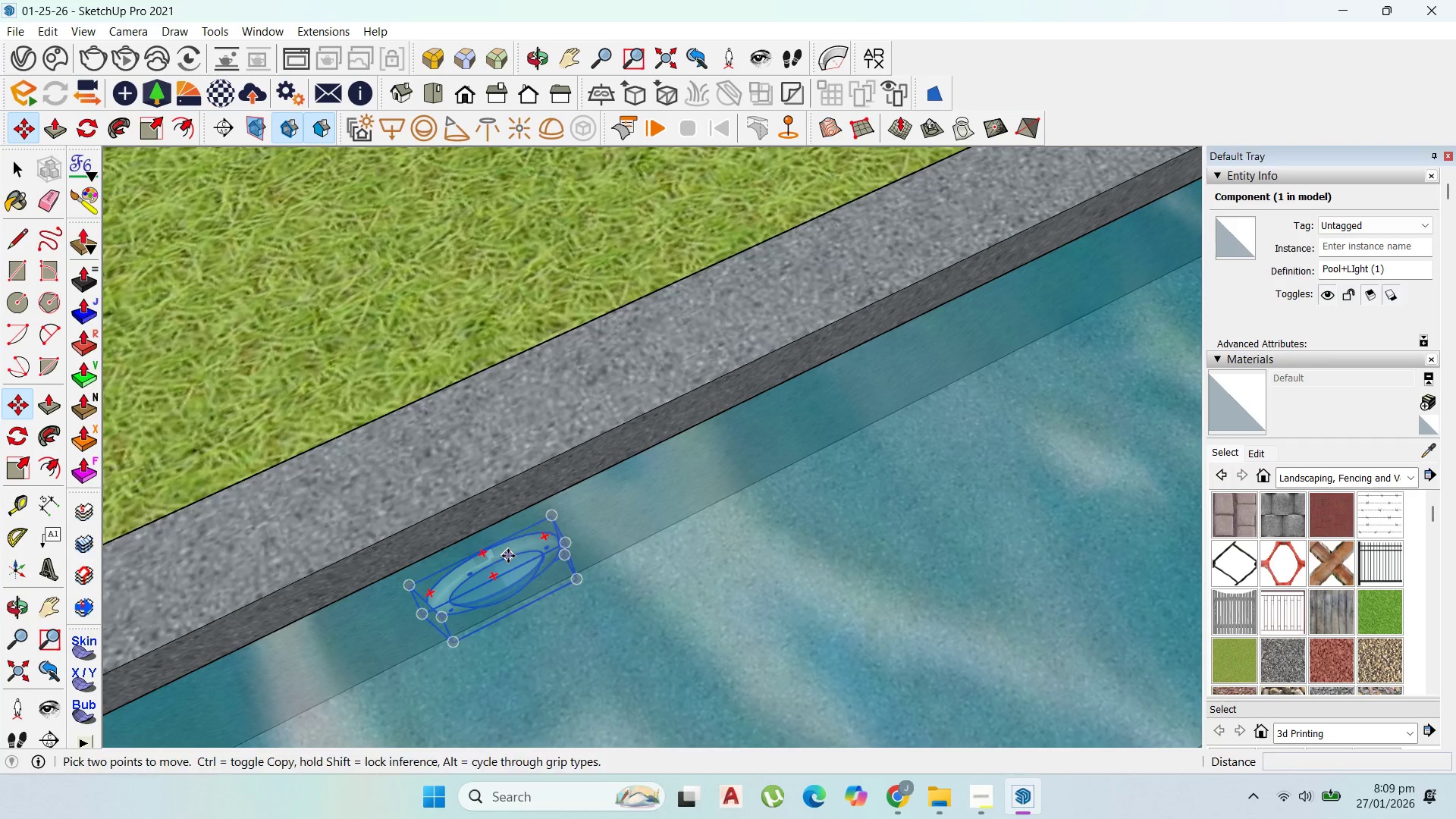 
key(Control+ControlLeft)
 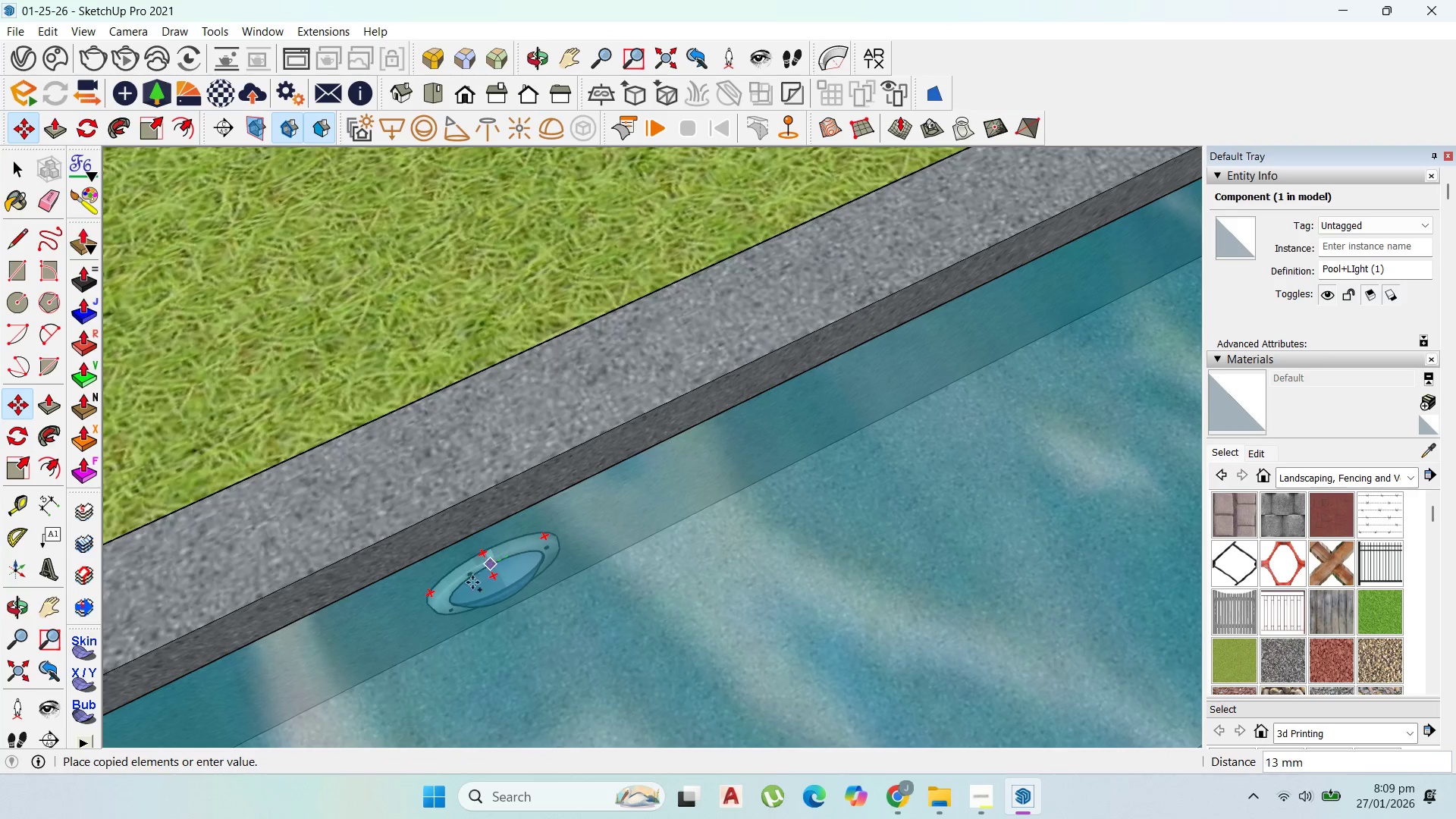 
scroll: coordinate [508, 556], scroll_direction: up, amount: 1.0
 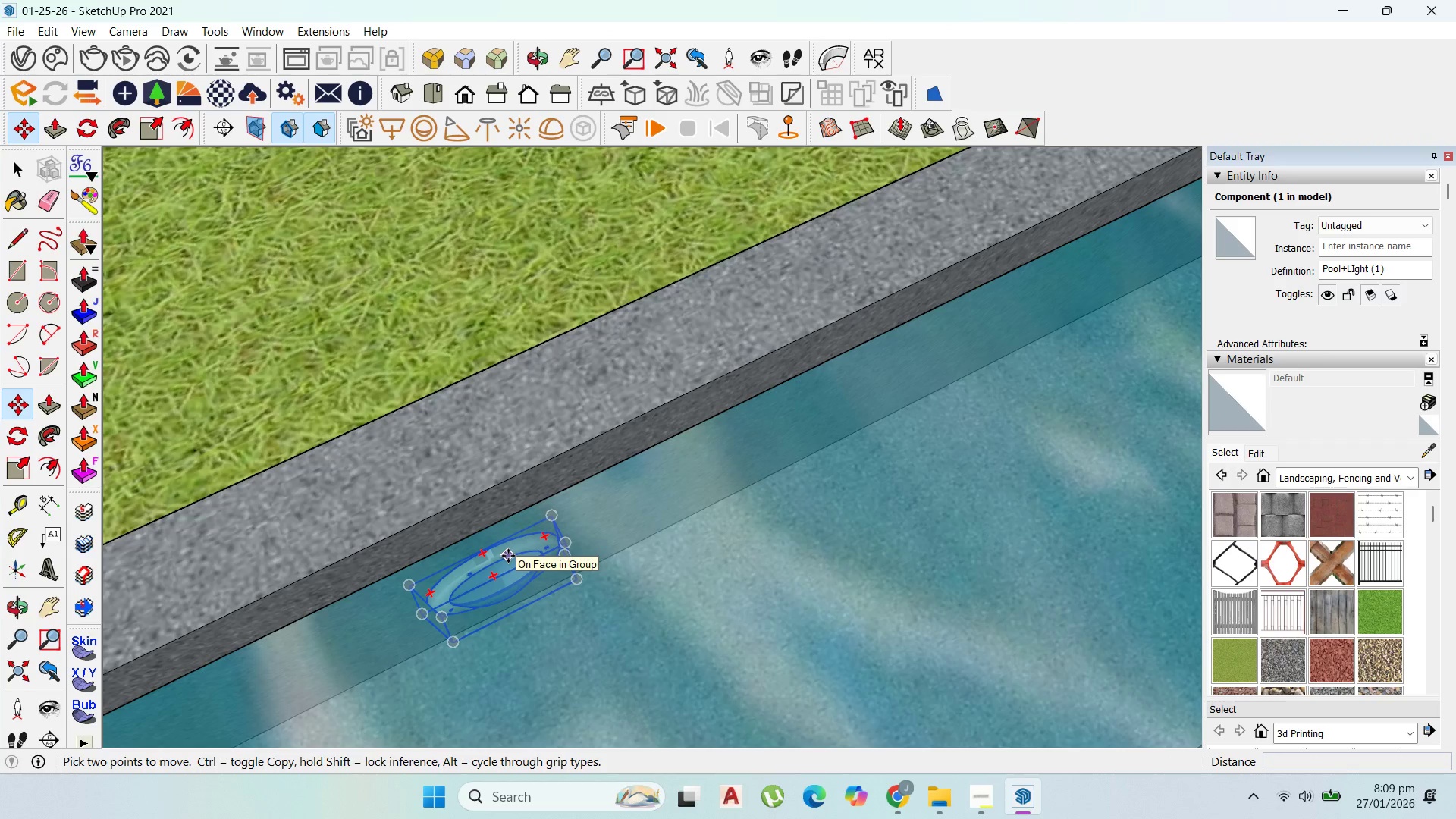 
scroll: coordinate [429, 611], scroll_direction: down, amount: 7.0
 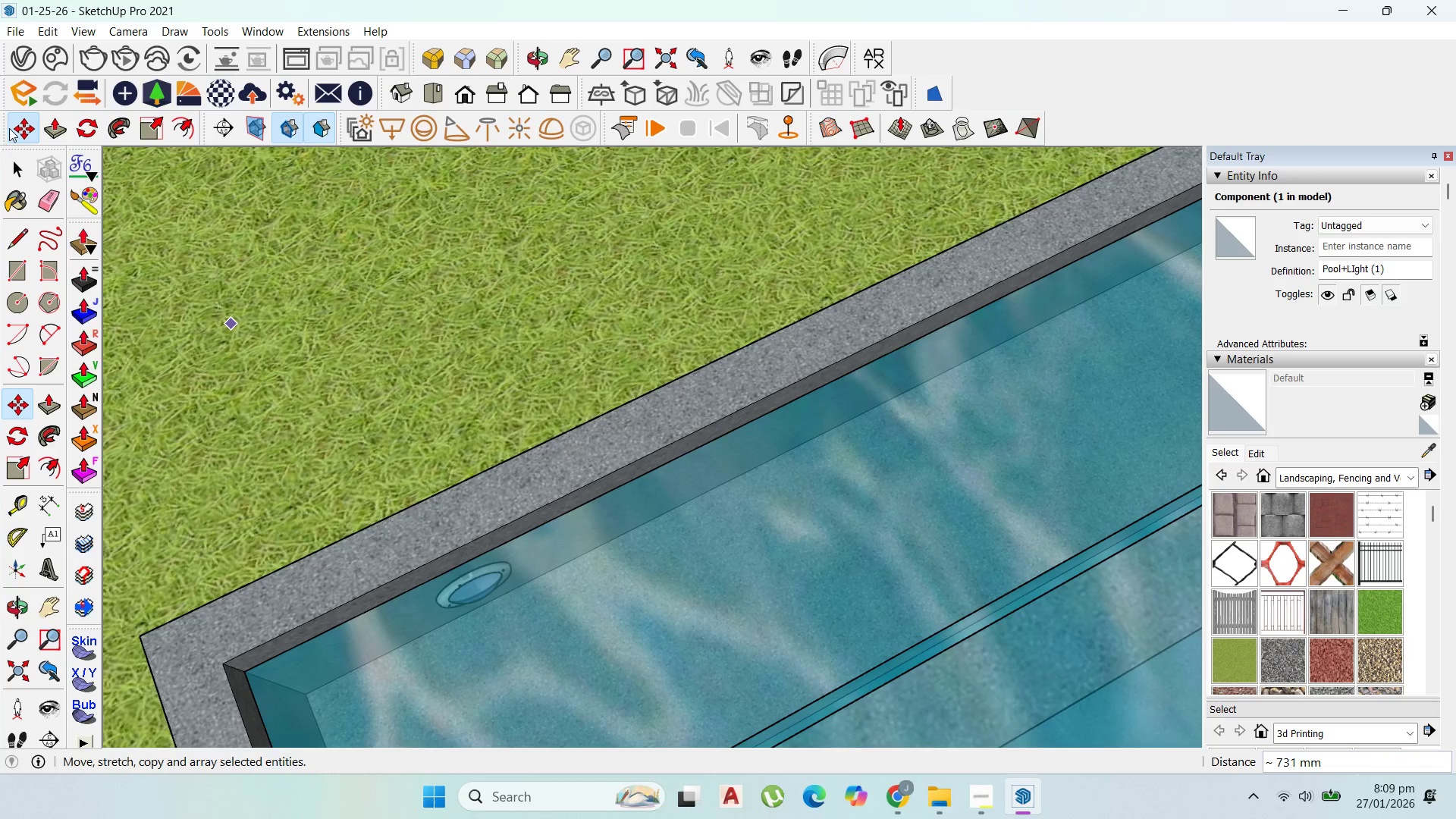 
scroll: coordinate [469, 673], scroll_direction: up, amount: 13.0
 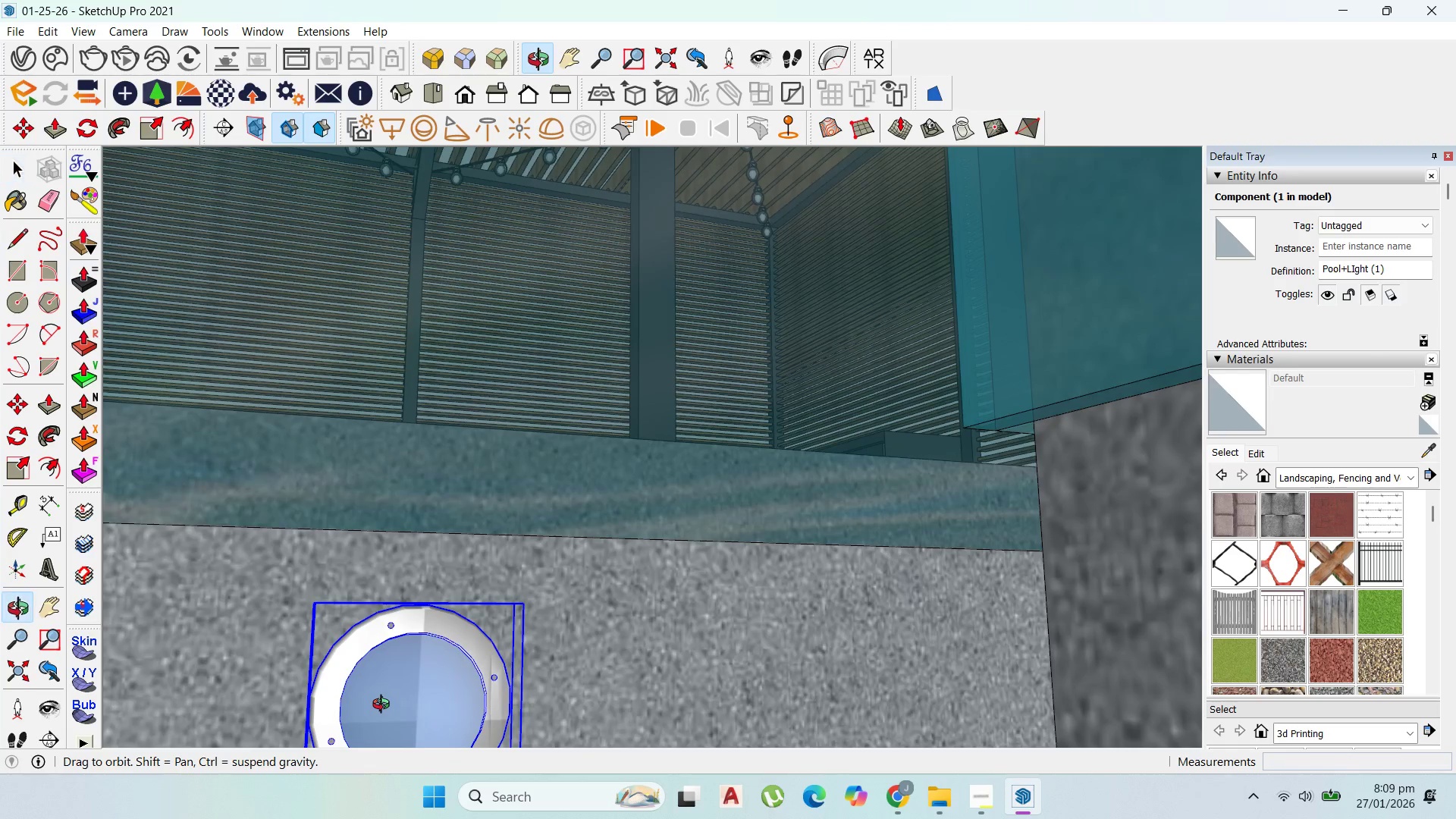 
key(M)
 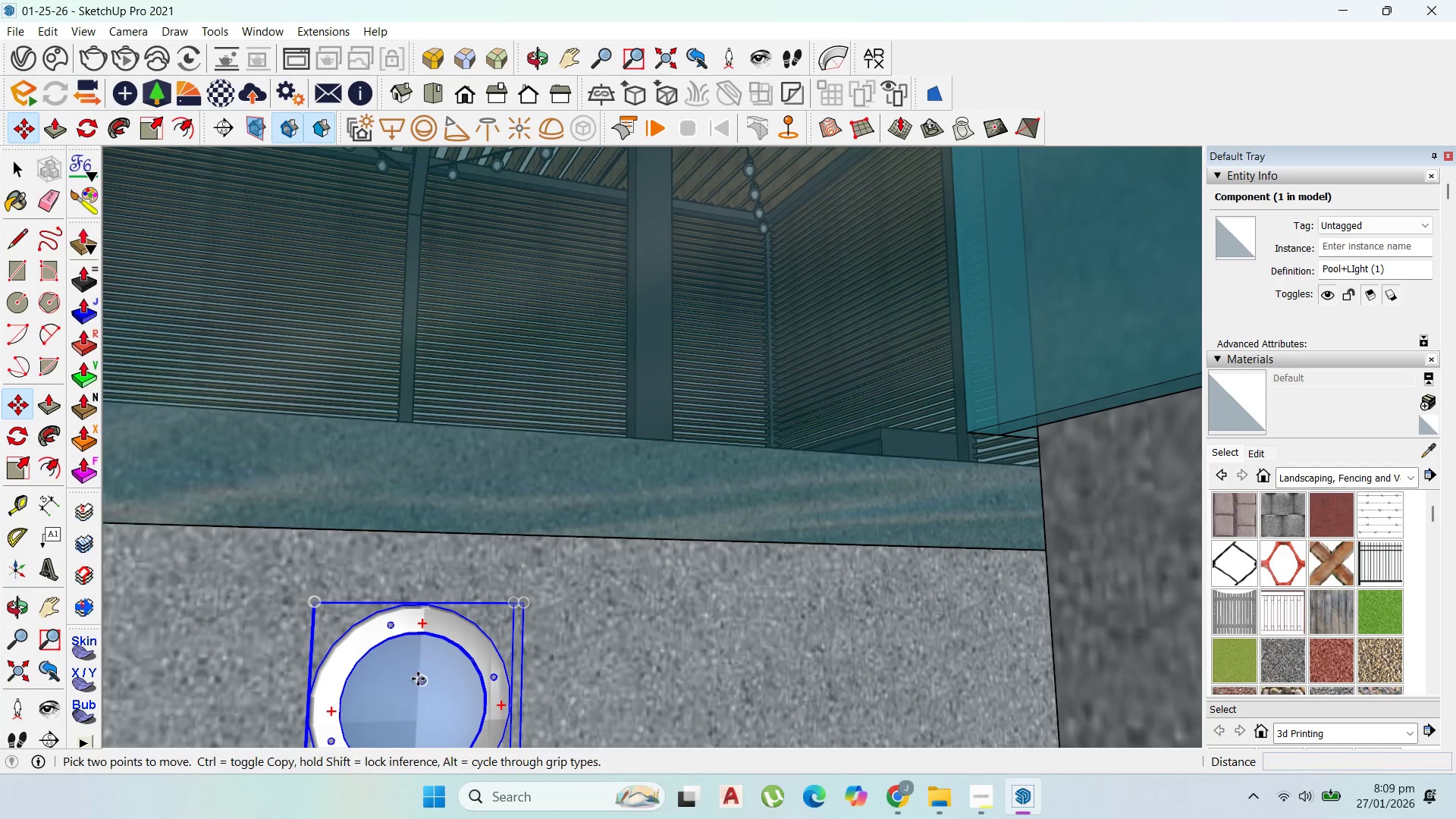 
key(Control+ControlLeft)
 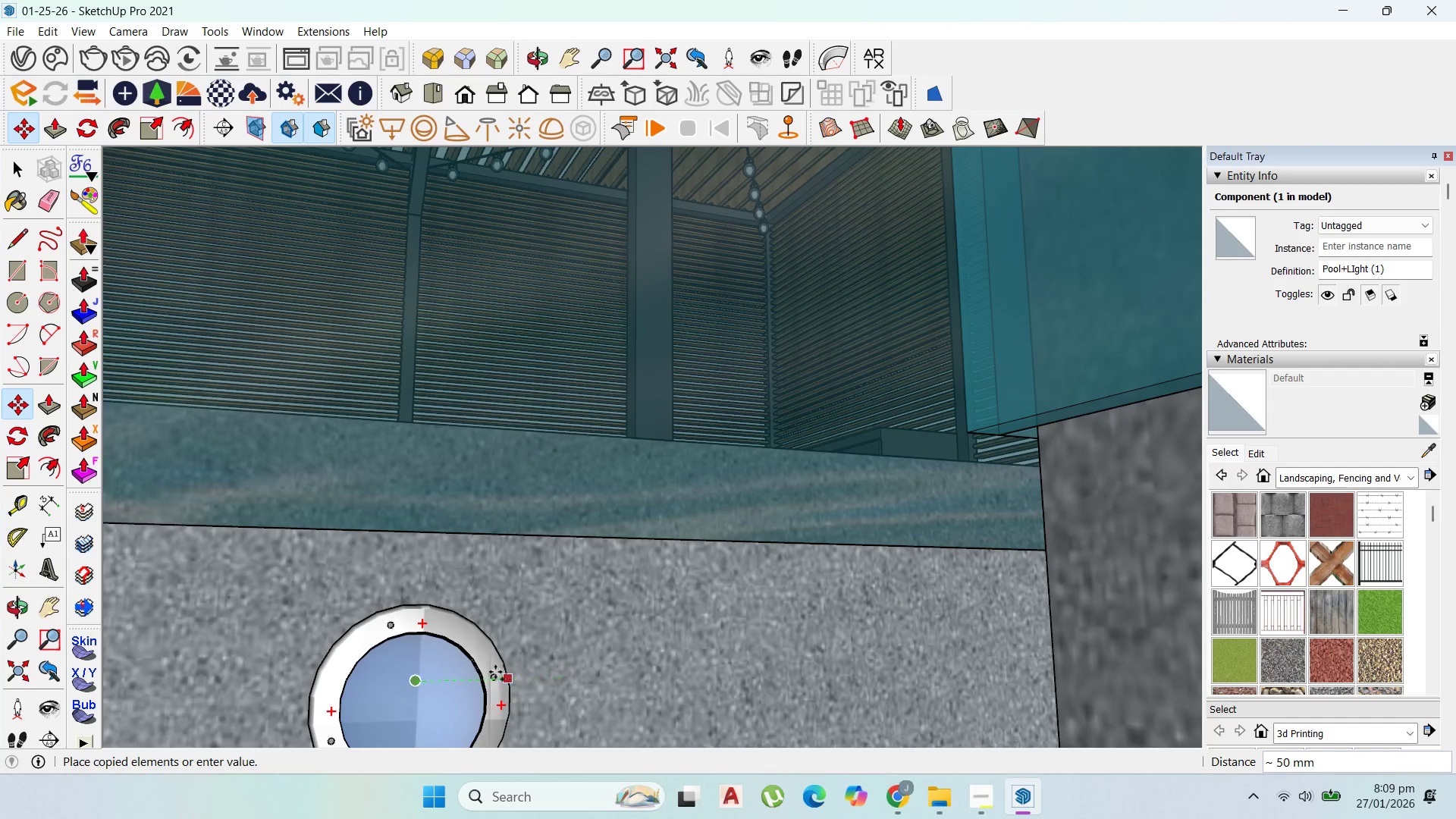 
key(Escape)
 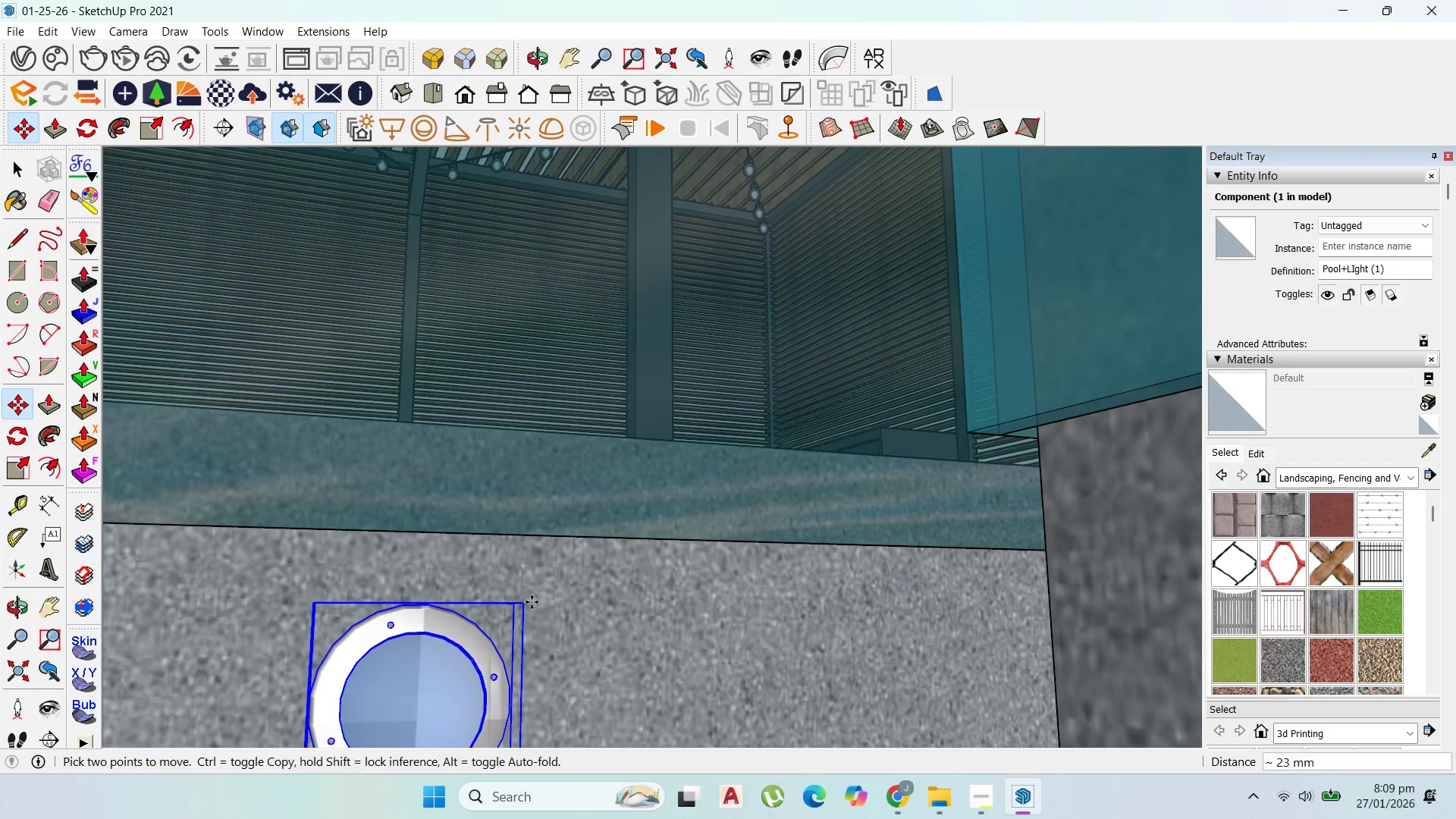 
key(Control+ControlLeft)
 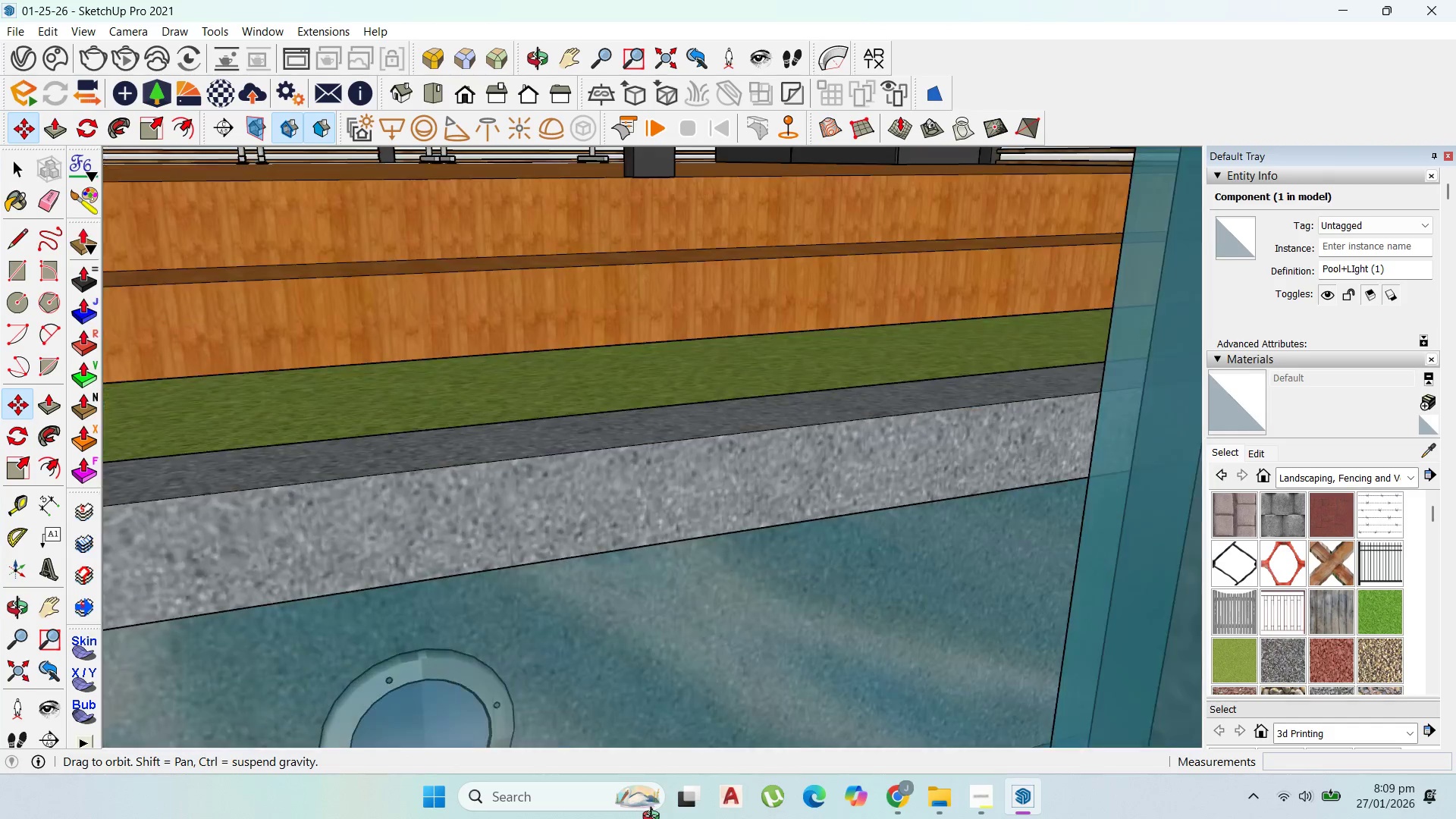 
scroll: coordinate [750, 538], scroll_direction: down, amount: 3.0
 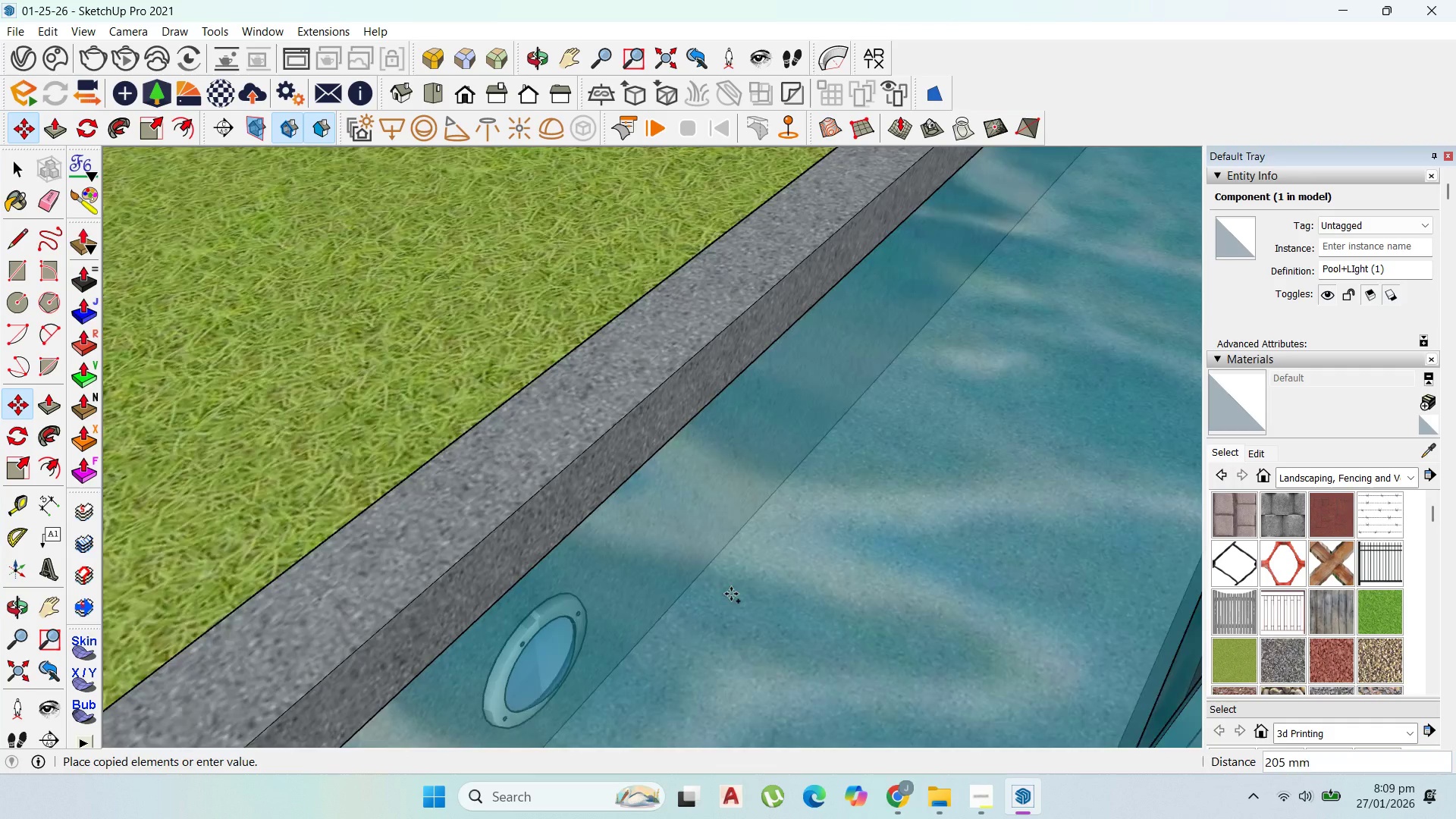 
key(Escape)
 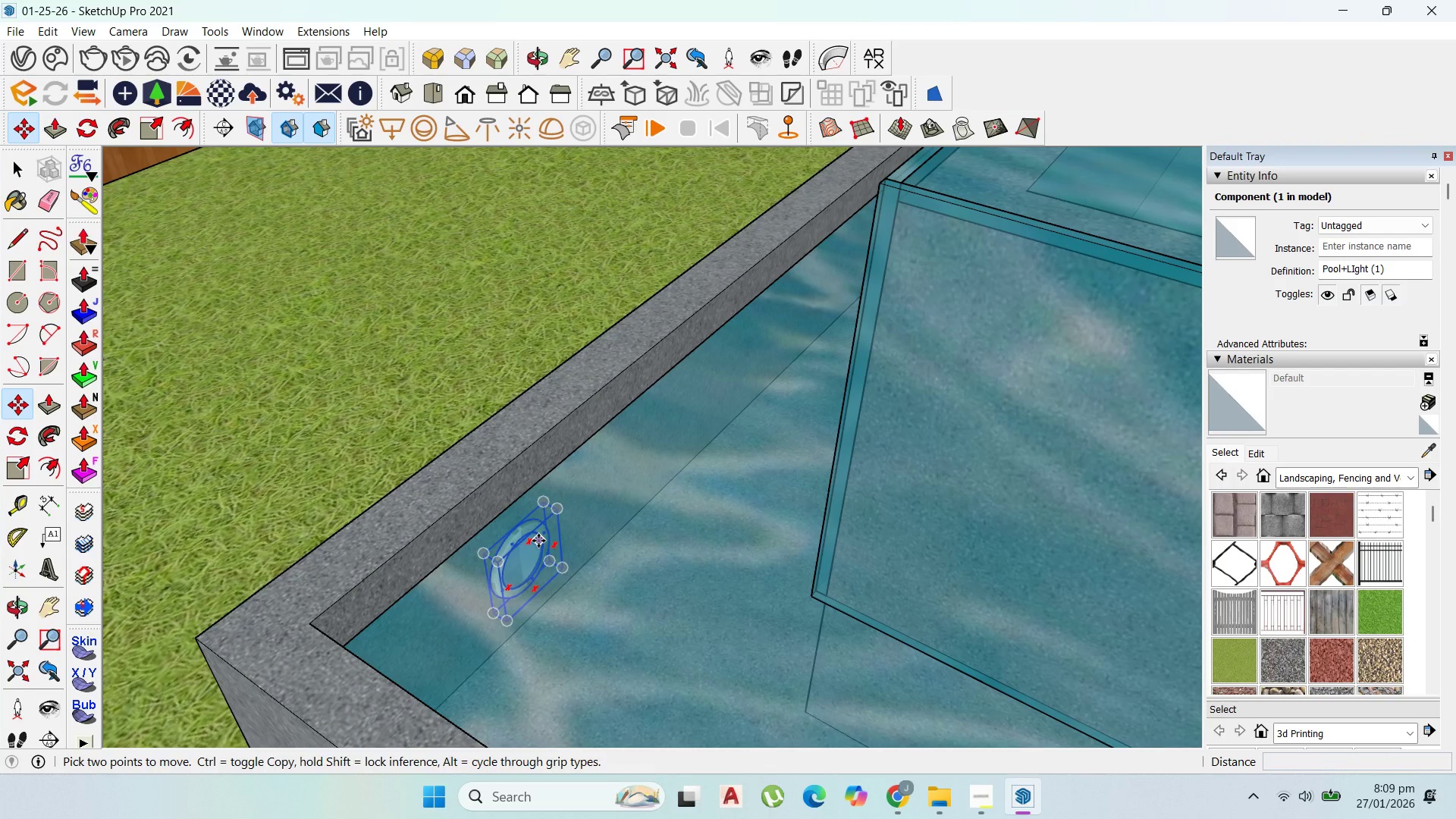 
scroll: coordinate [498, 412], scroll_direction: down, amount: 8.0
 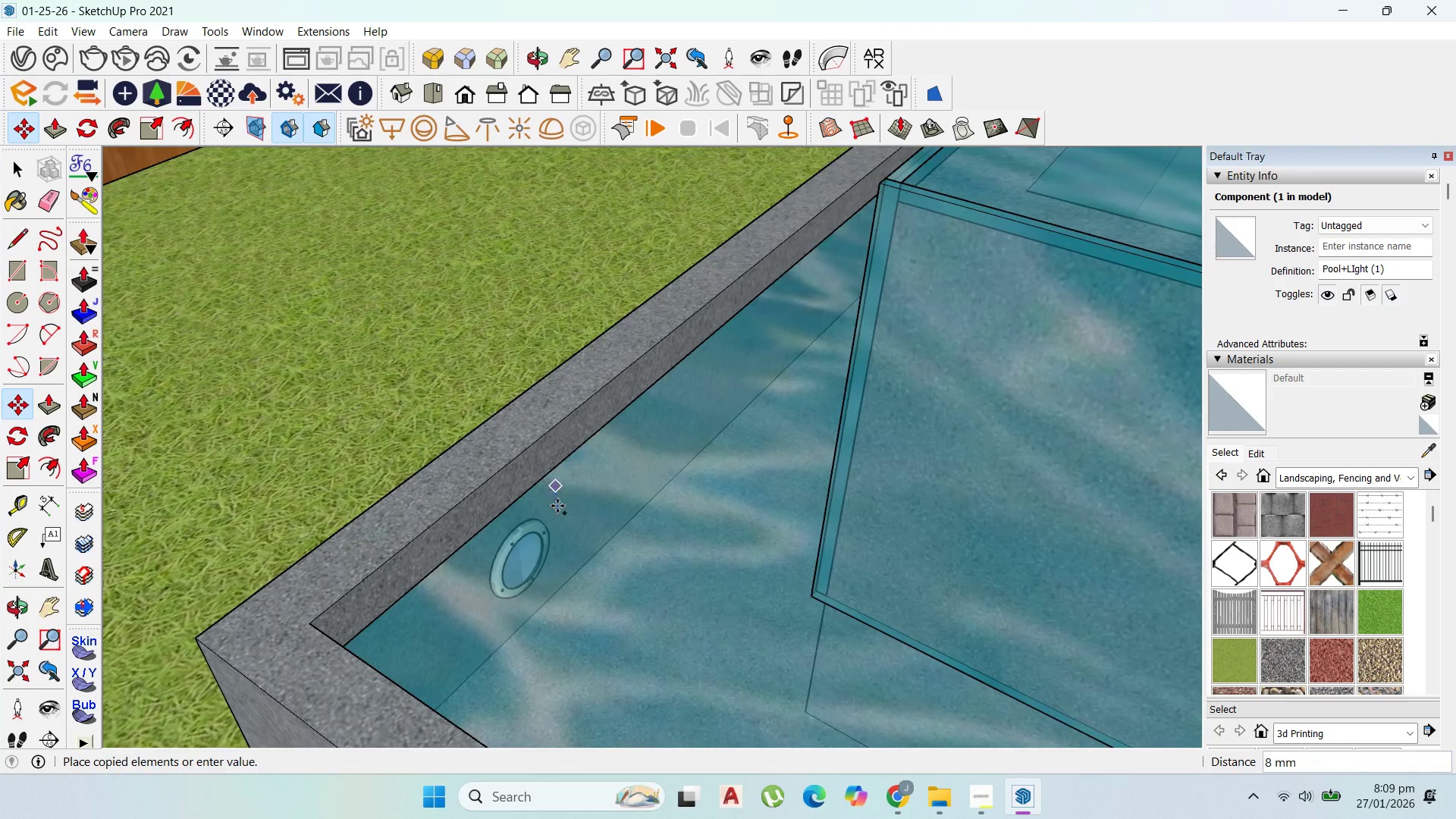 
left_click([538, 538])
 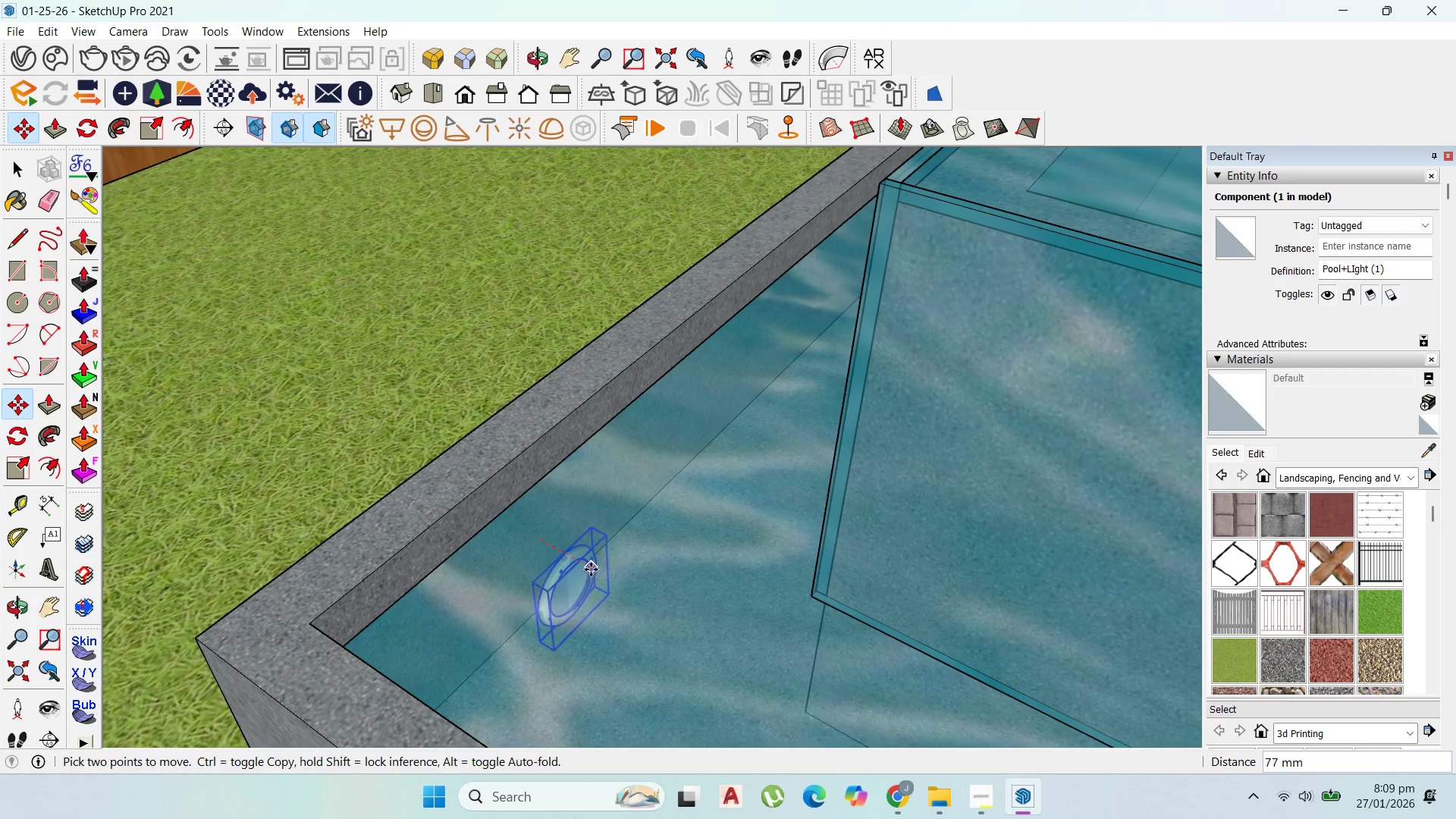 
key(Control+ControlLeft)
 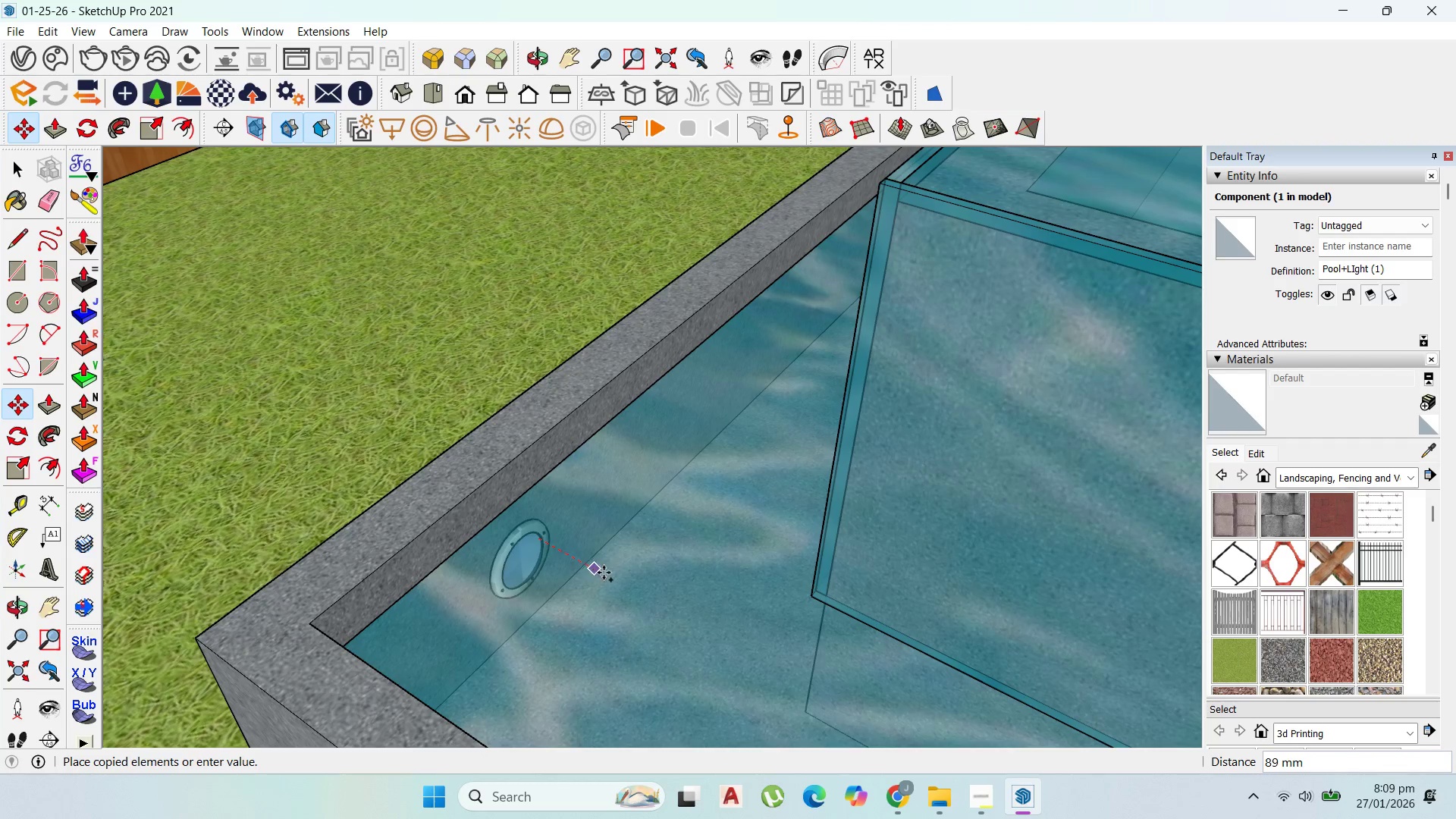 
key(Control+ControlLeft)
 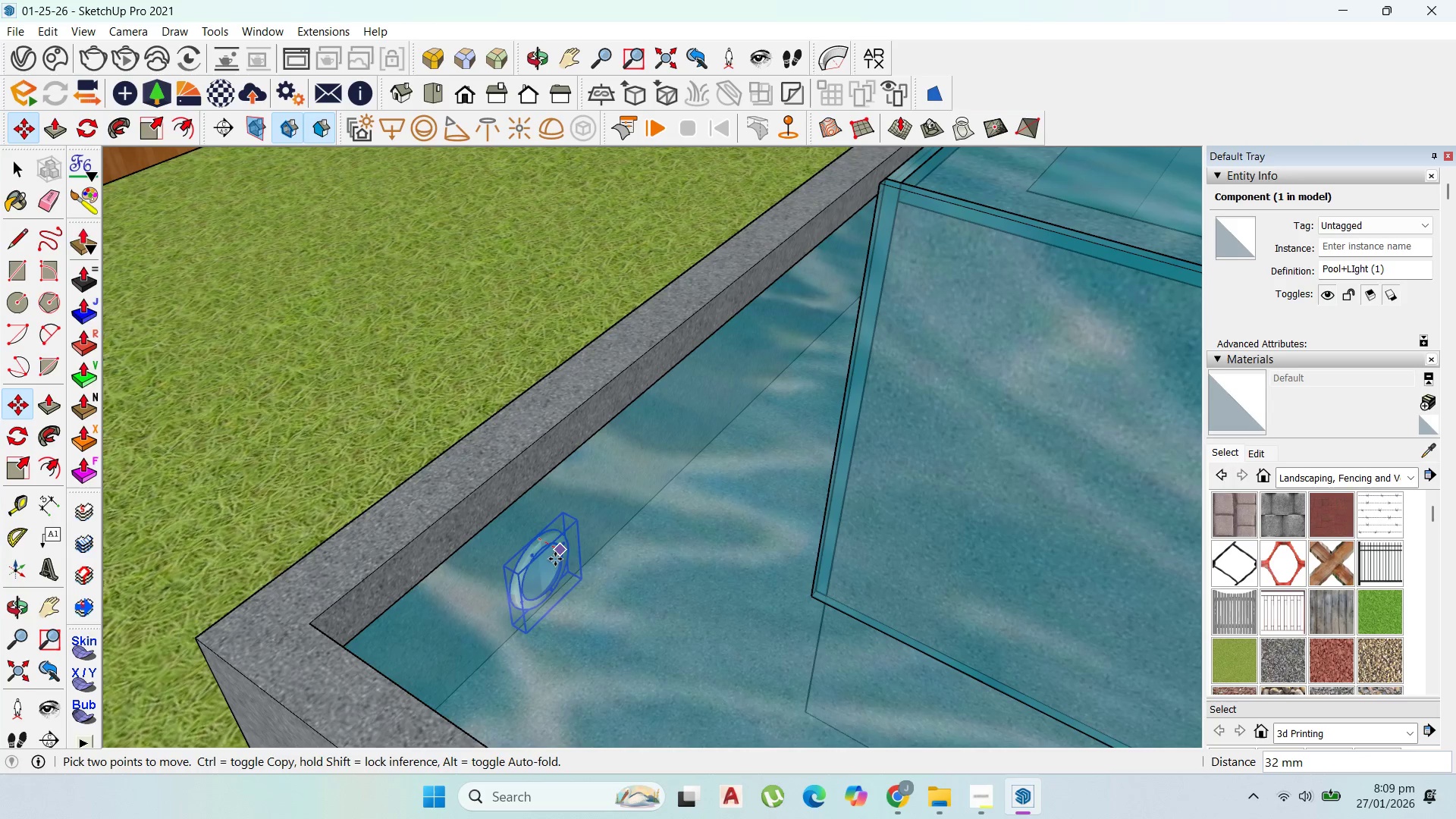 
key(Shift+ShiftLeft)
 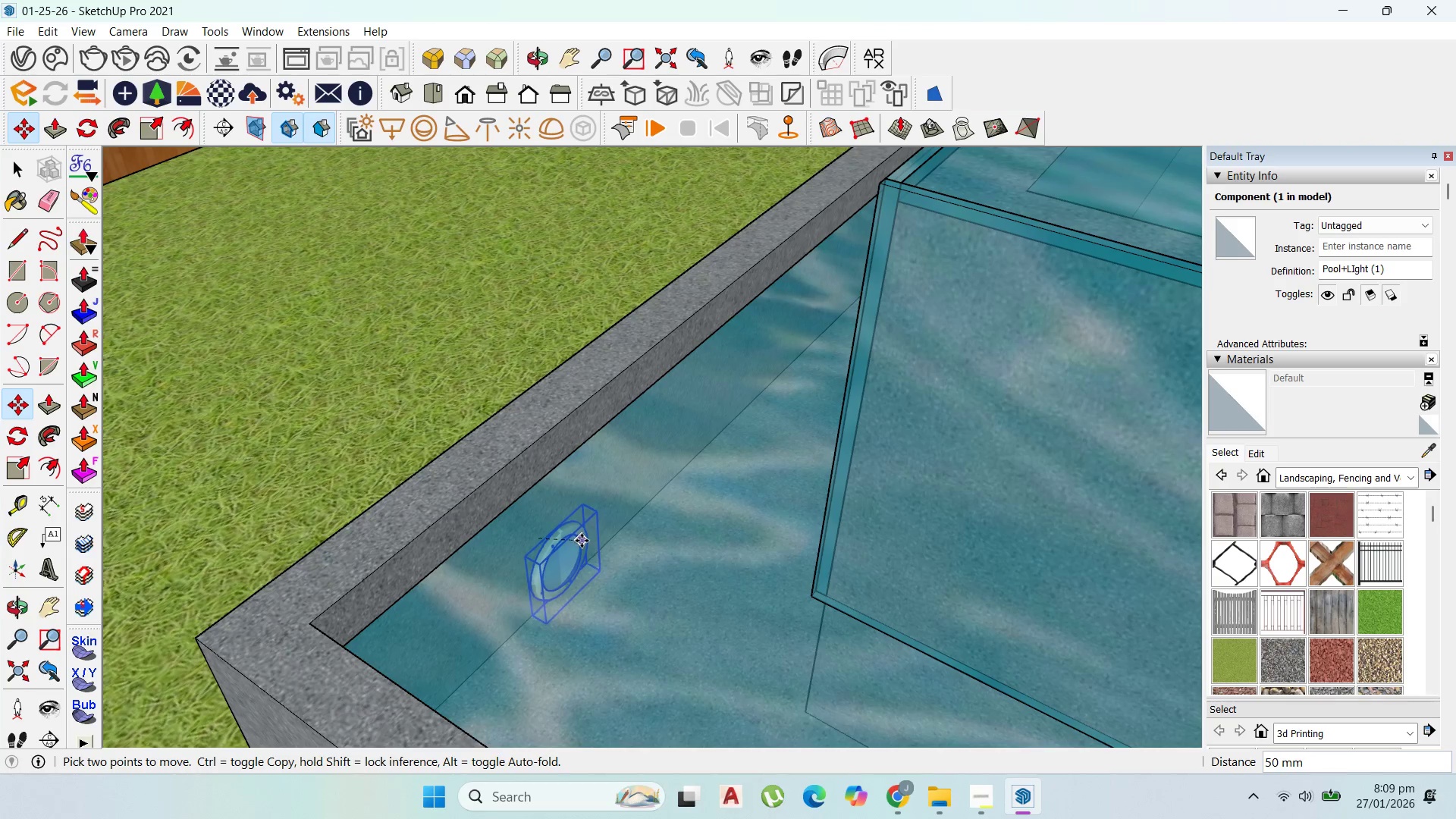 
key(Escape)
 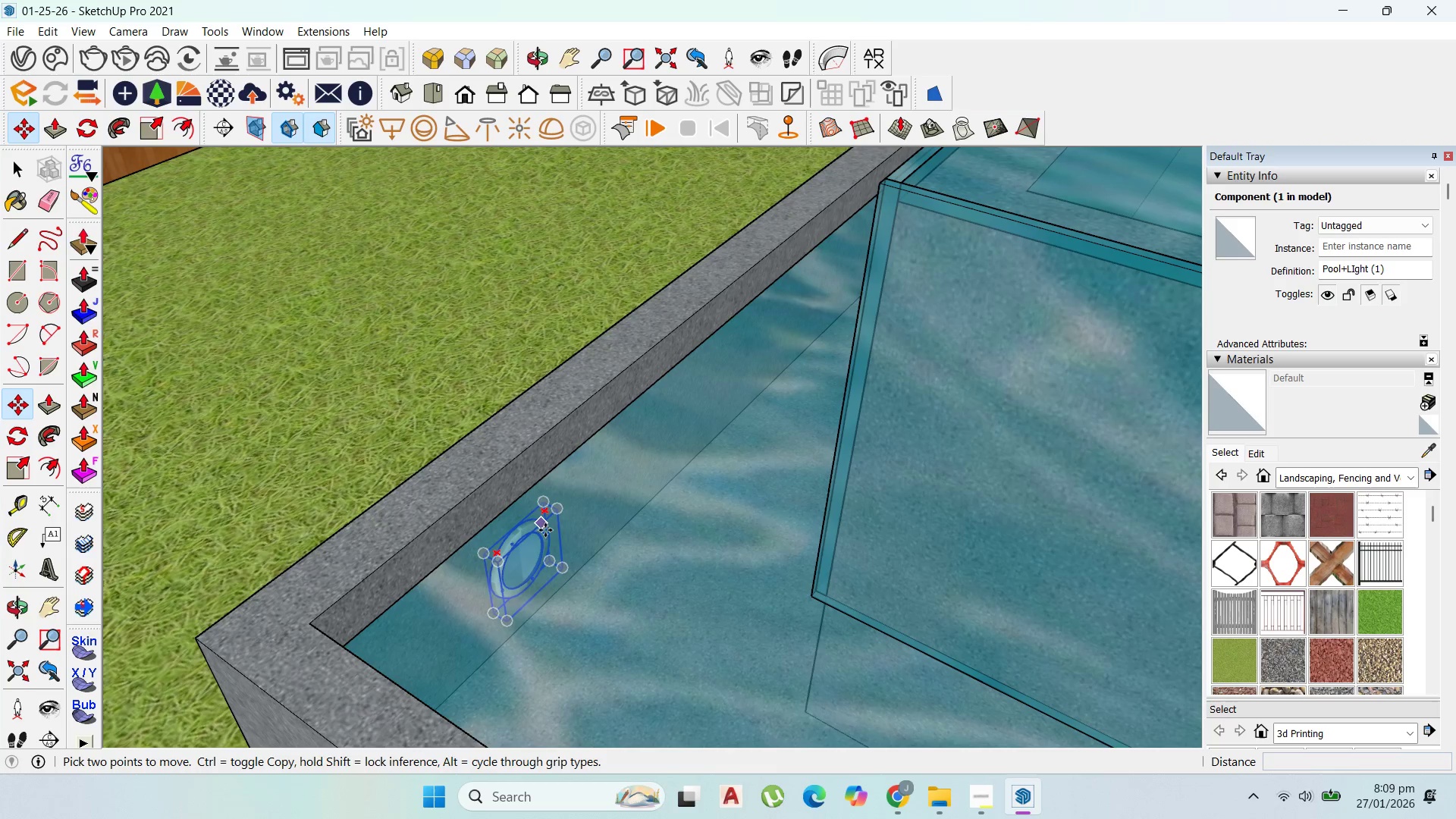 
key(Control+C)
 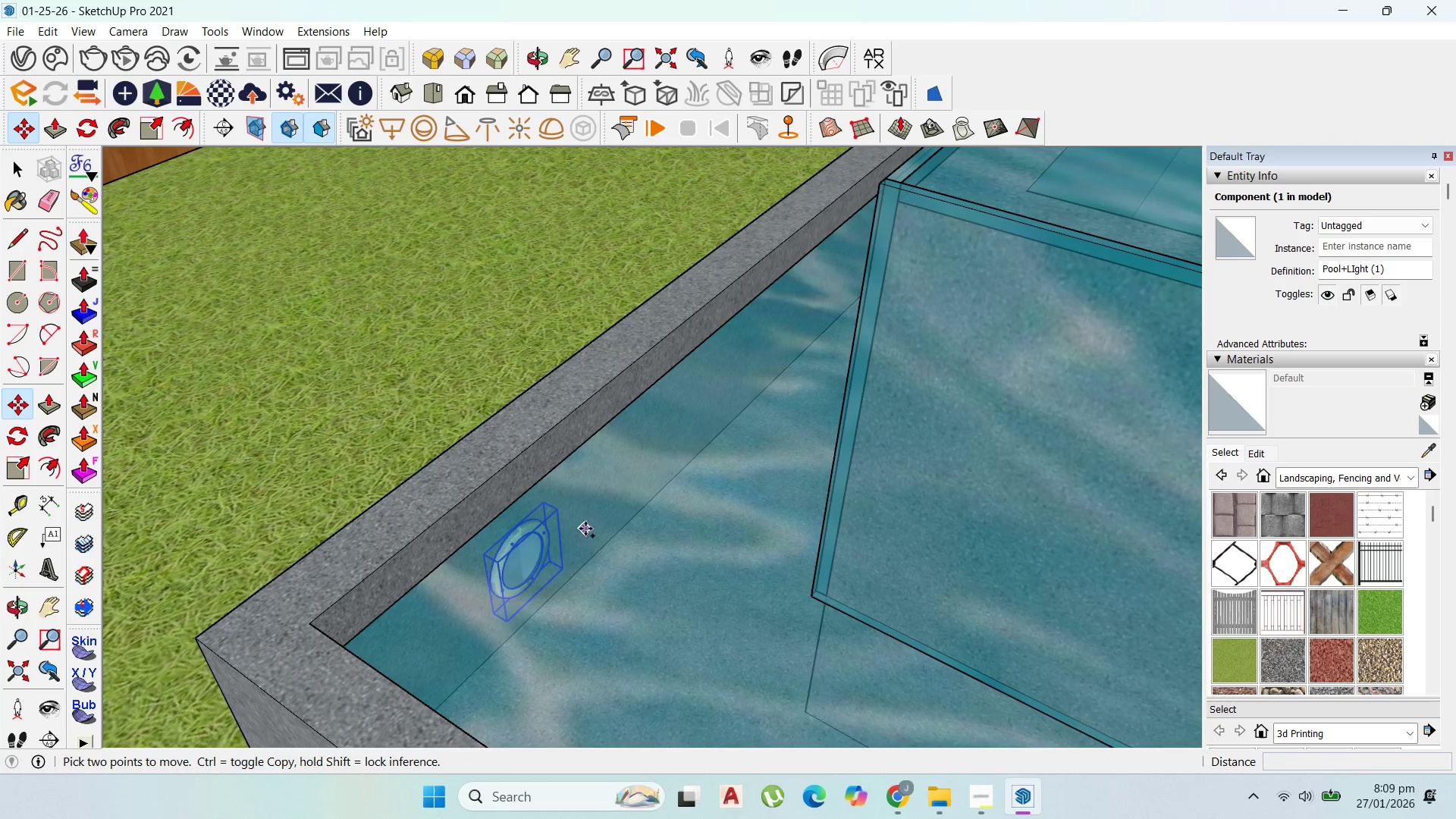 
key(Control+V)
 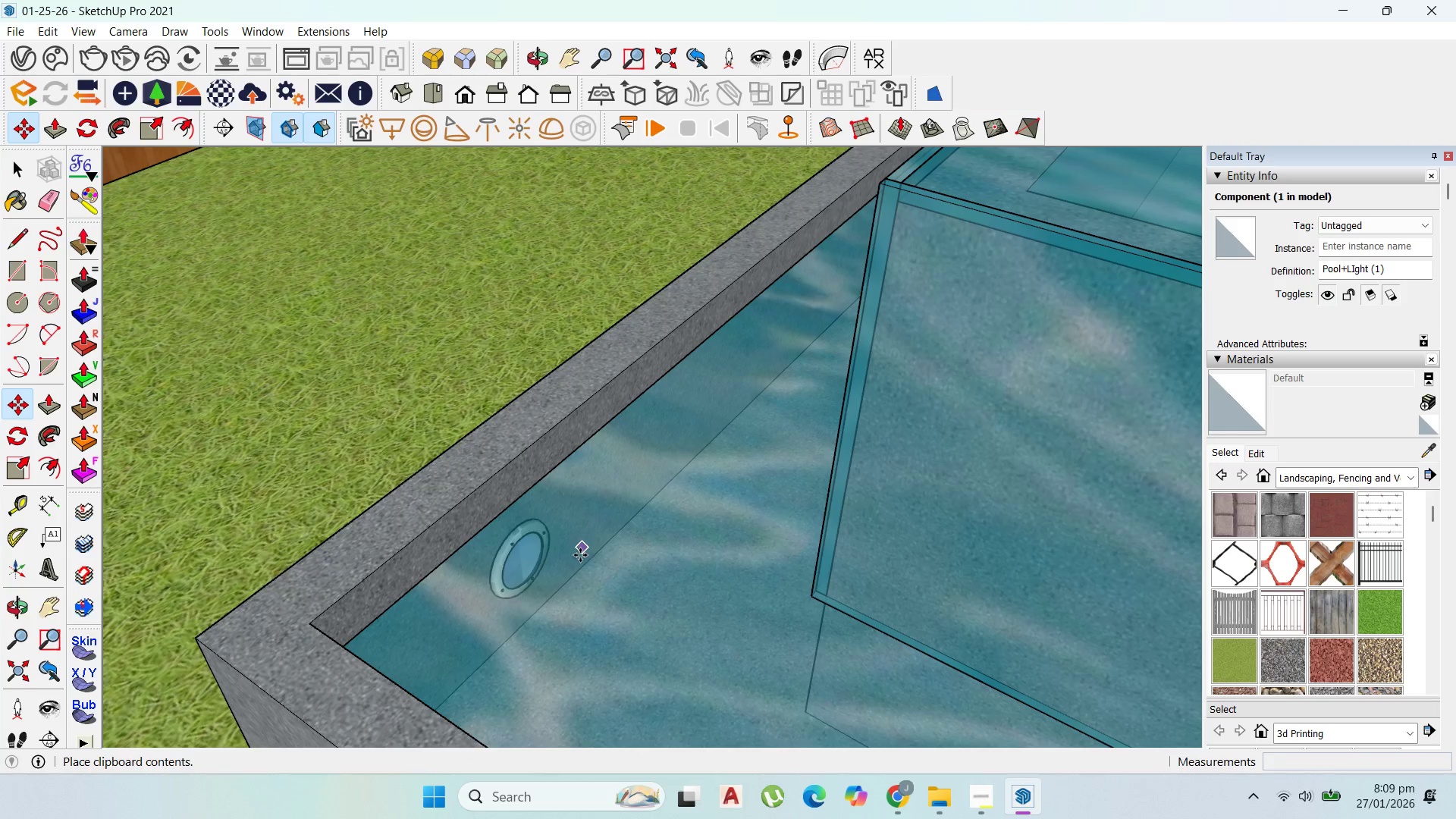 
scroll: coordinate [531, 575], scroll_direction: up, amount: 6.0
 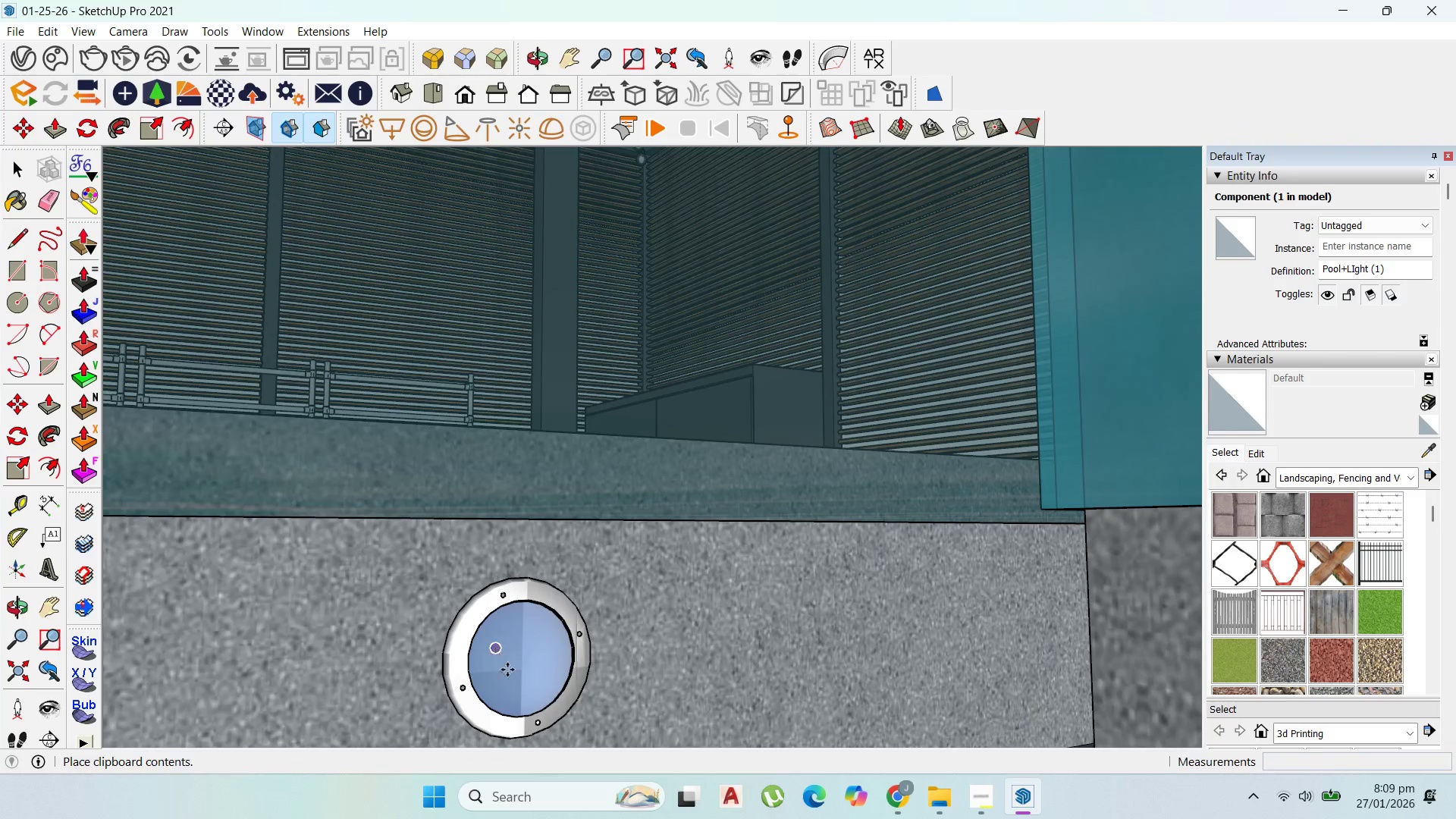 
key(Escape)
 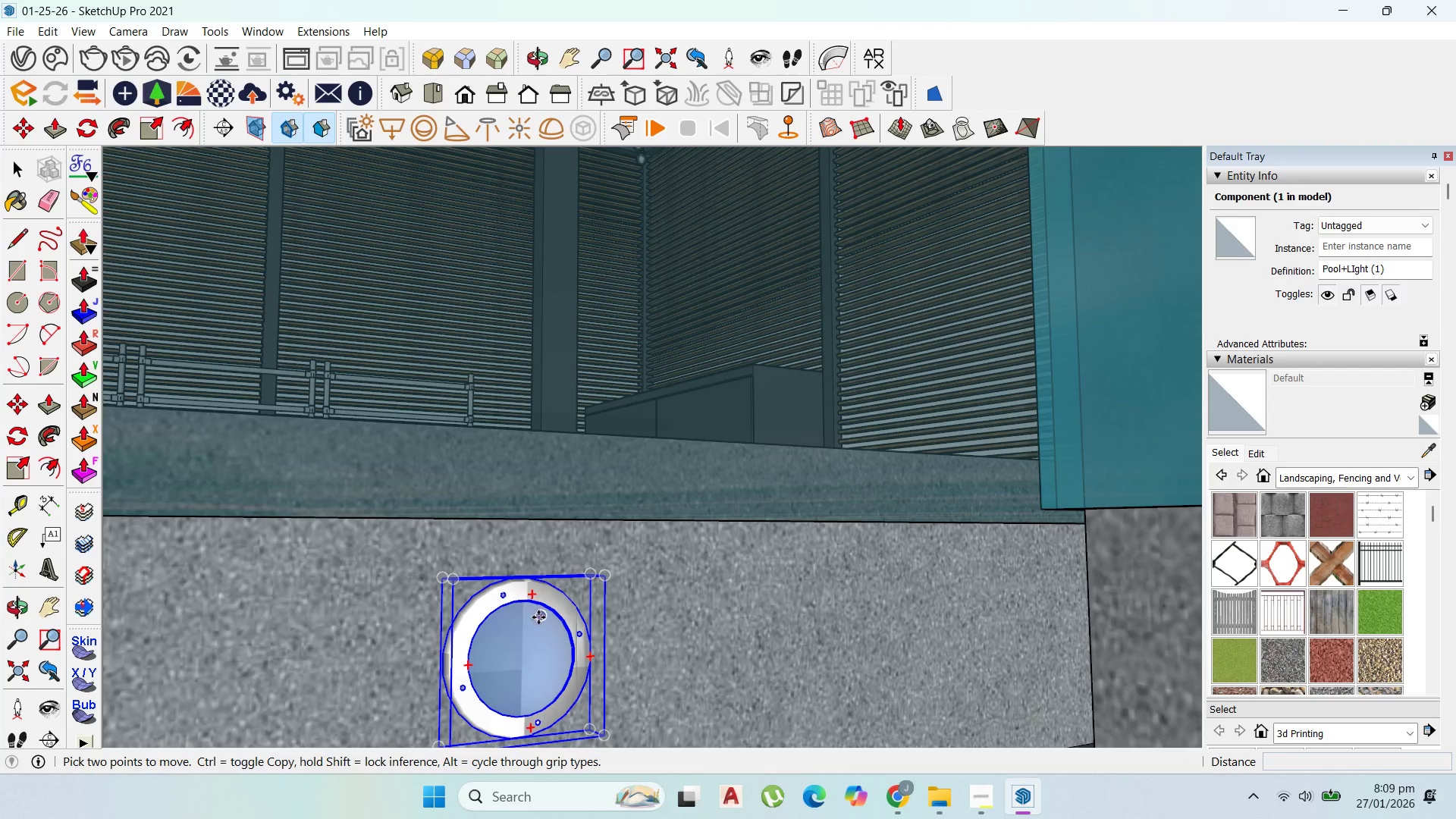 
left_click([538, 617])
 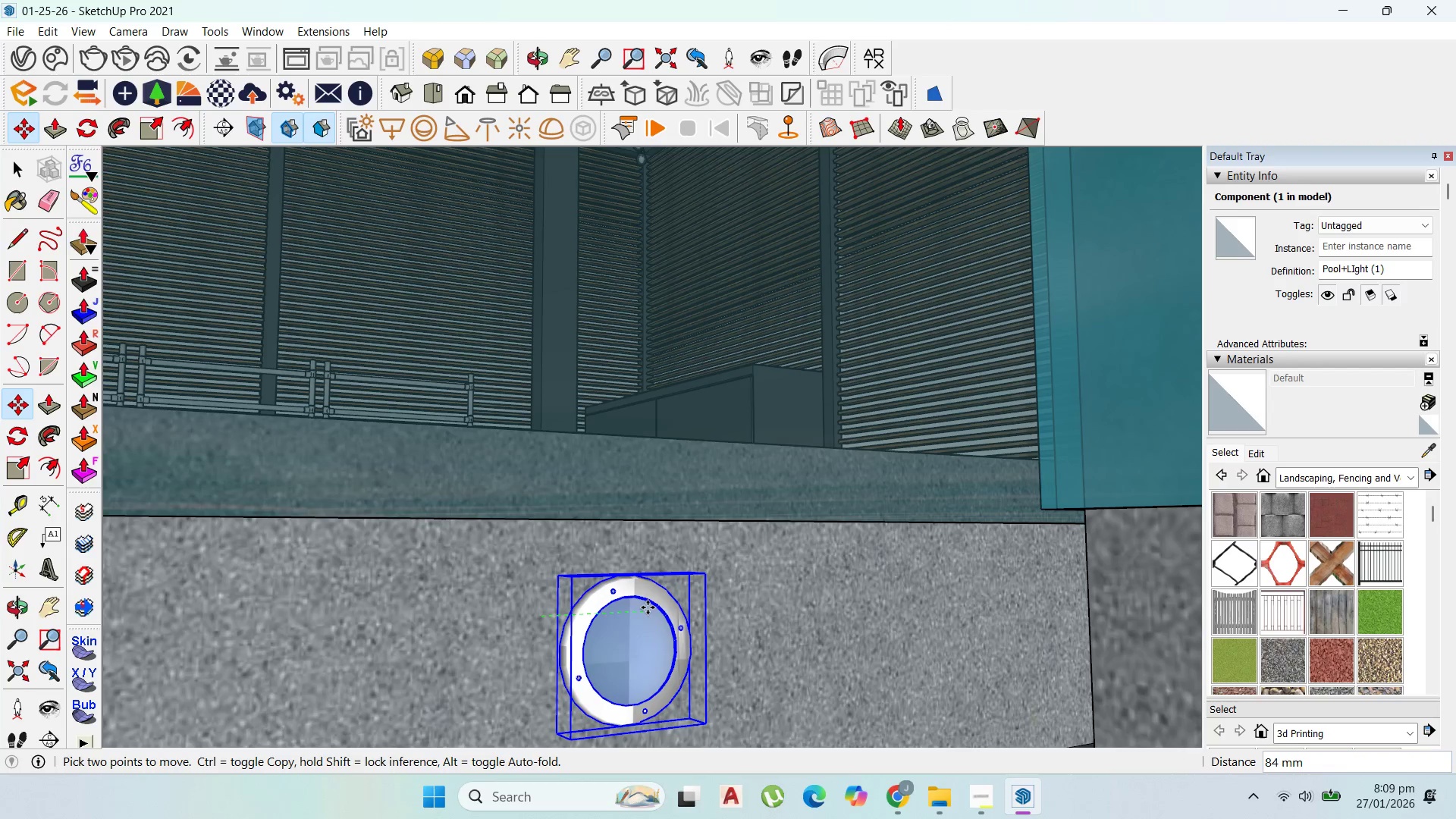 
key(Control+ControlLeft)
 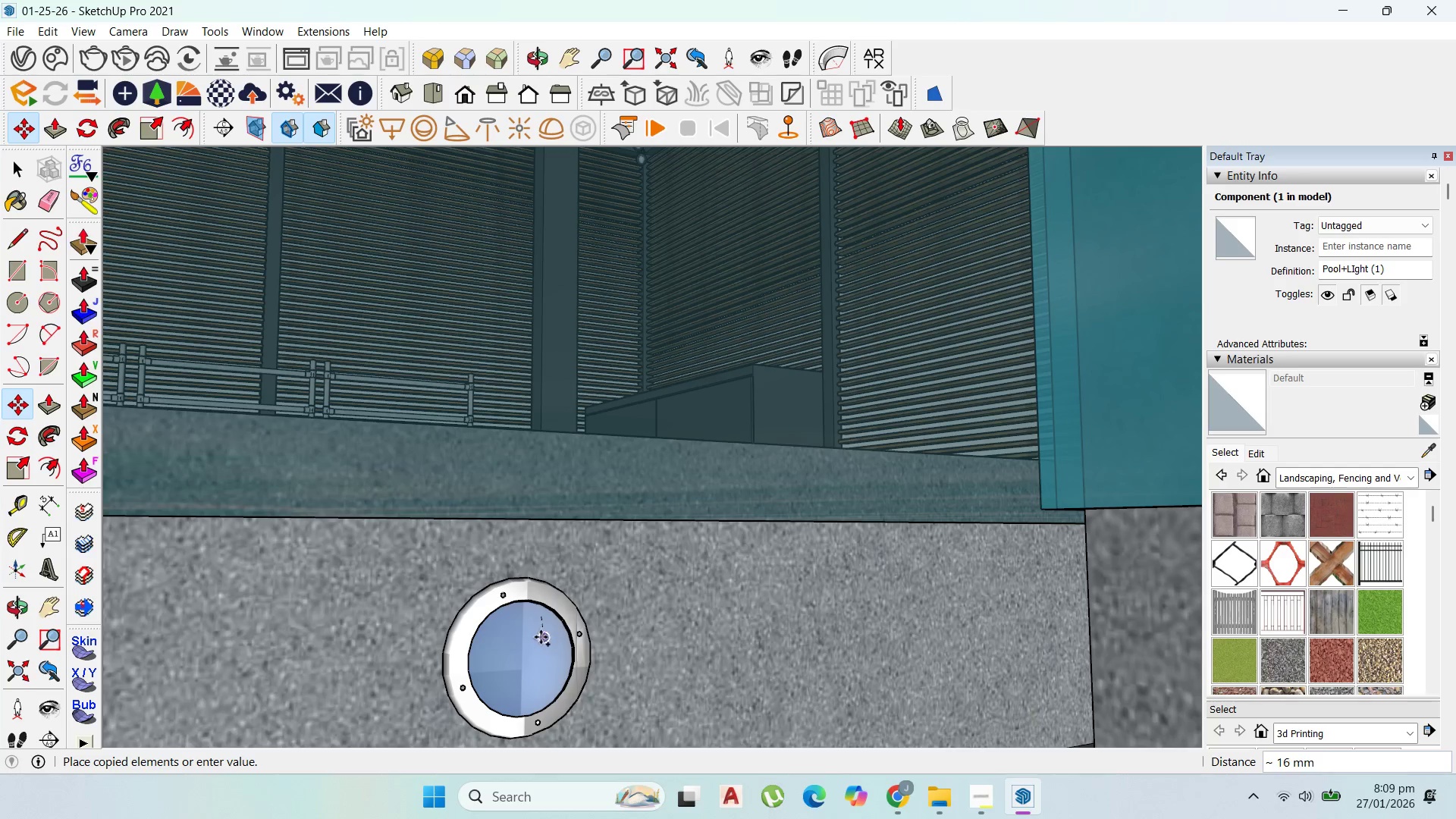 
key(Escape)
 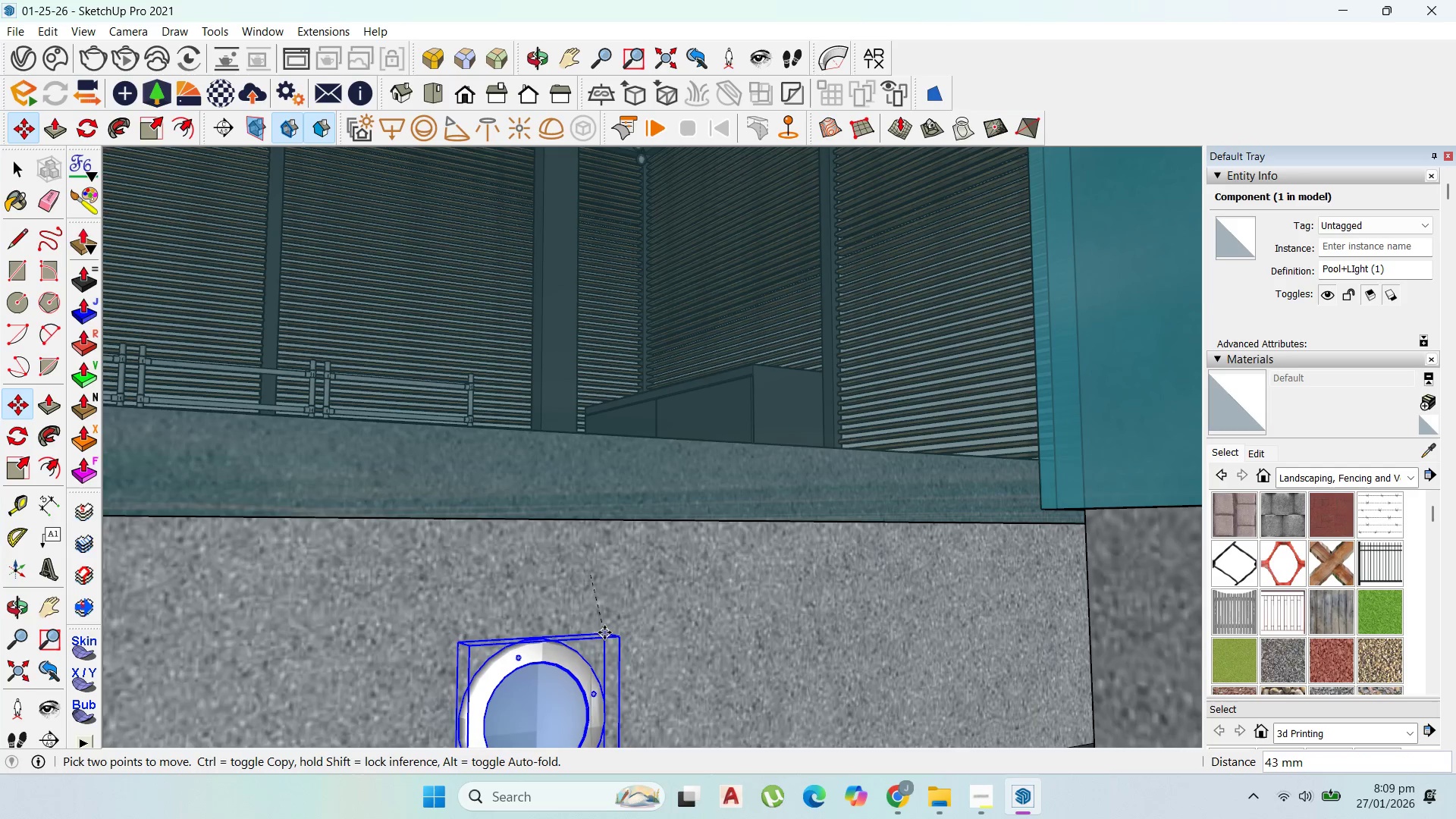 
key(Control+ControlLeft)
 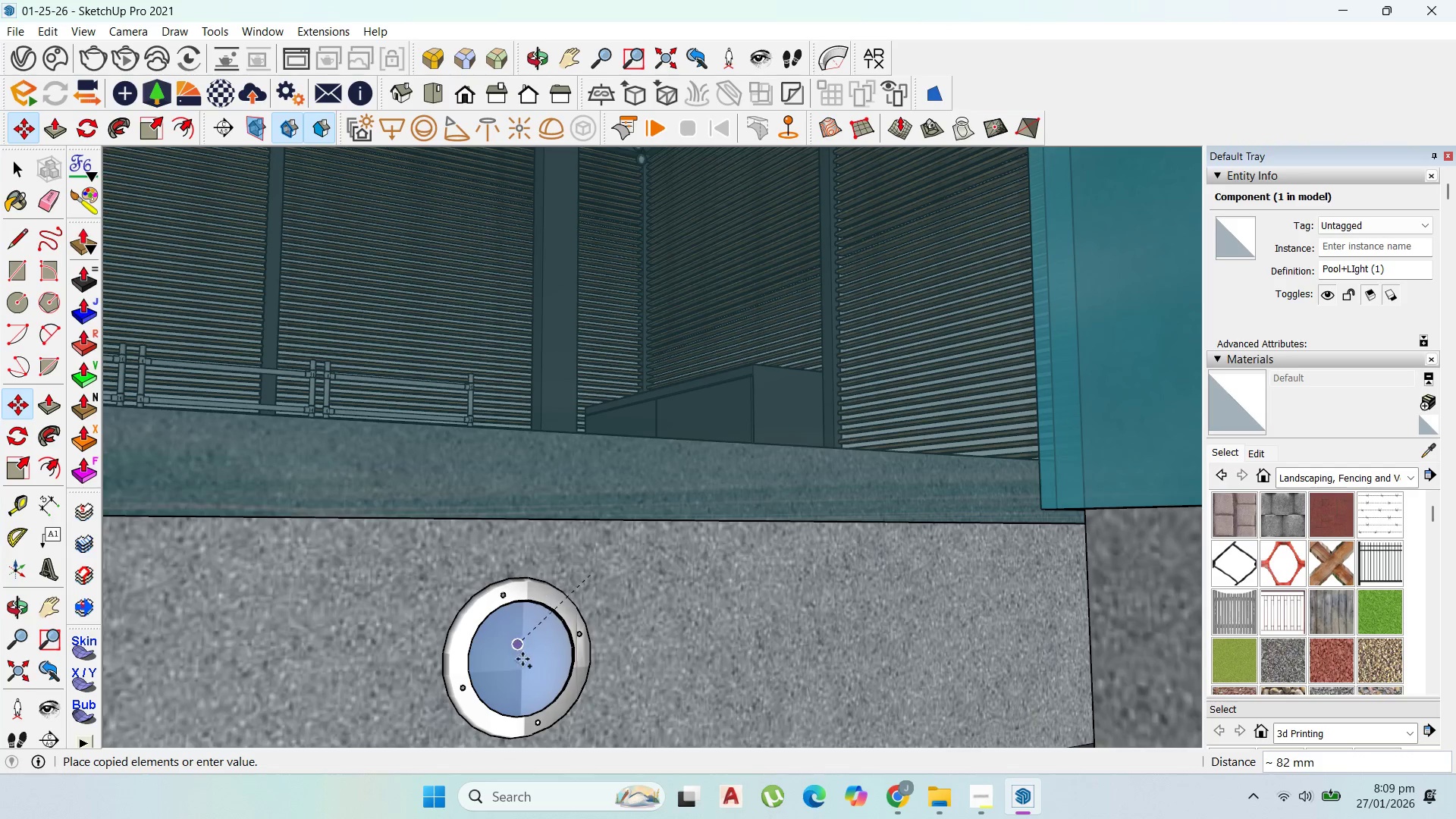 
key(Escape)
 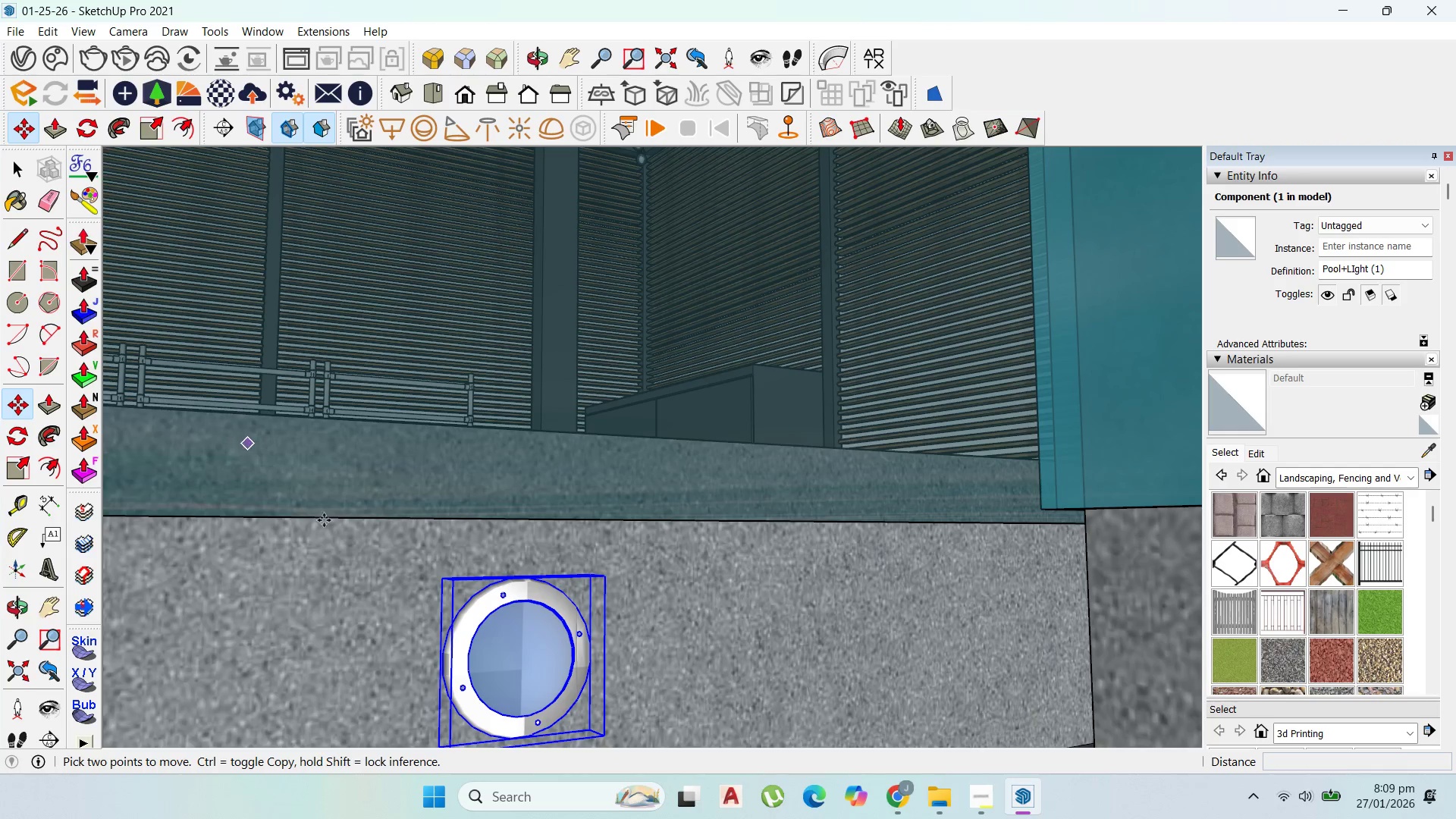 
wait(6.62)
 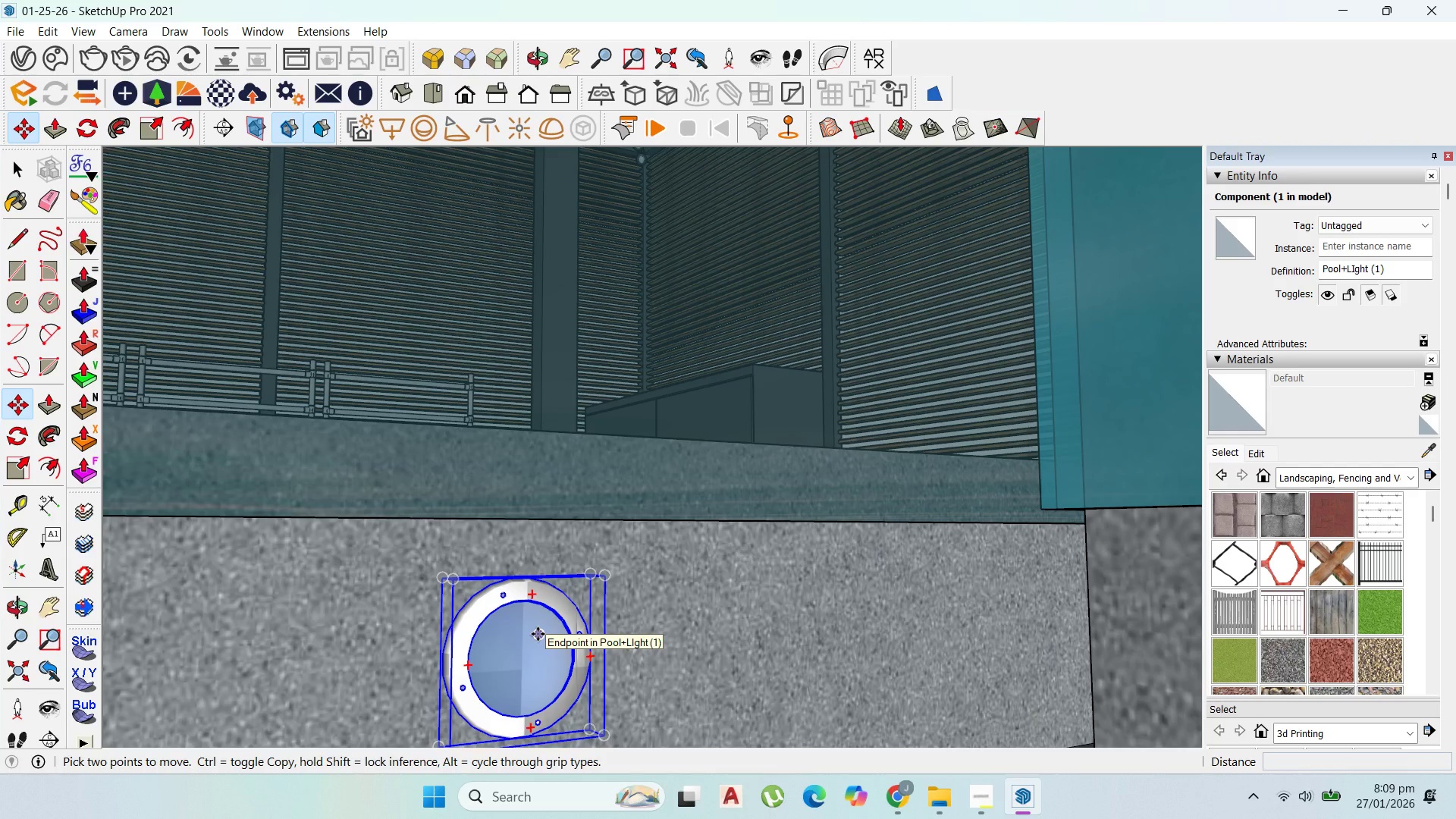 
left_click([531, 660])
 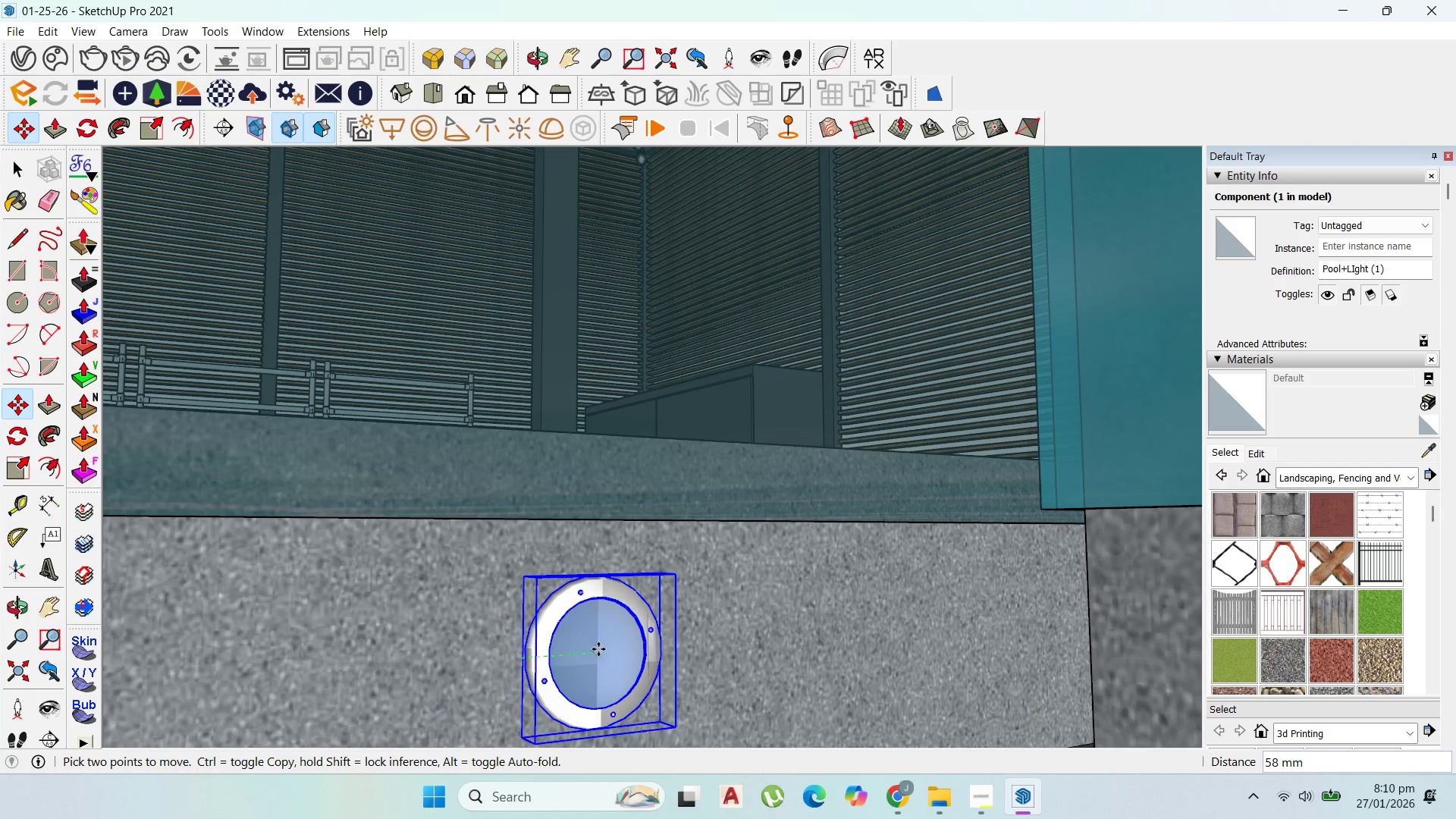 
wait(66.19)
 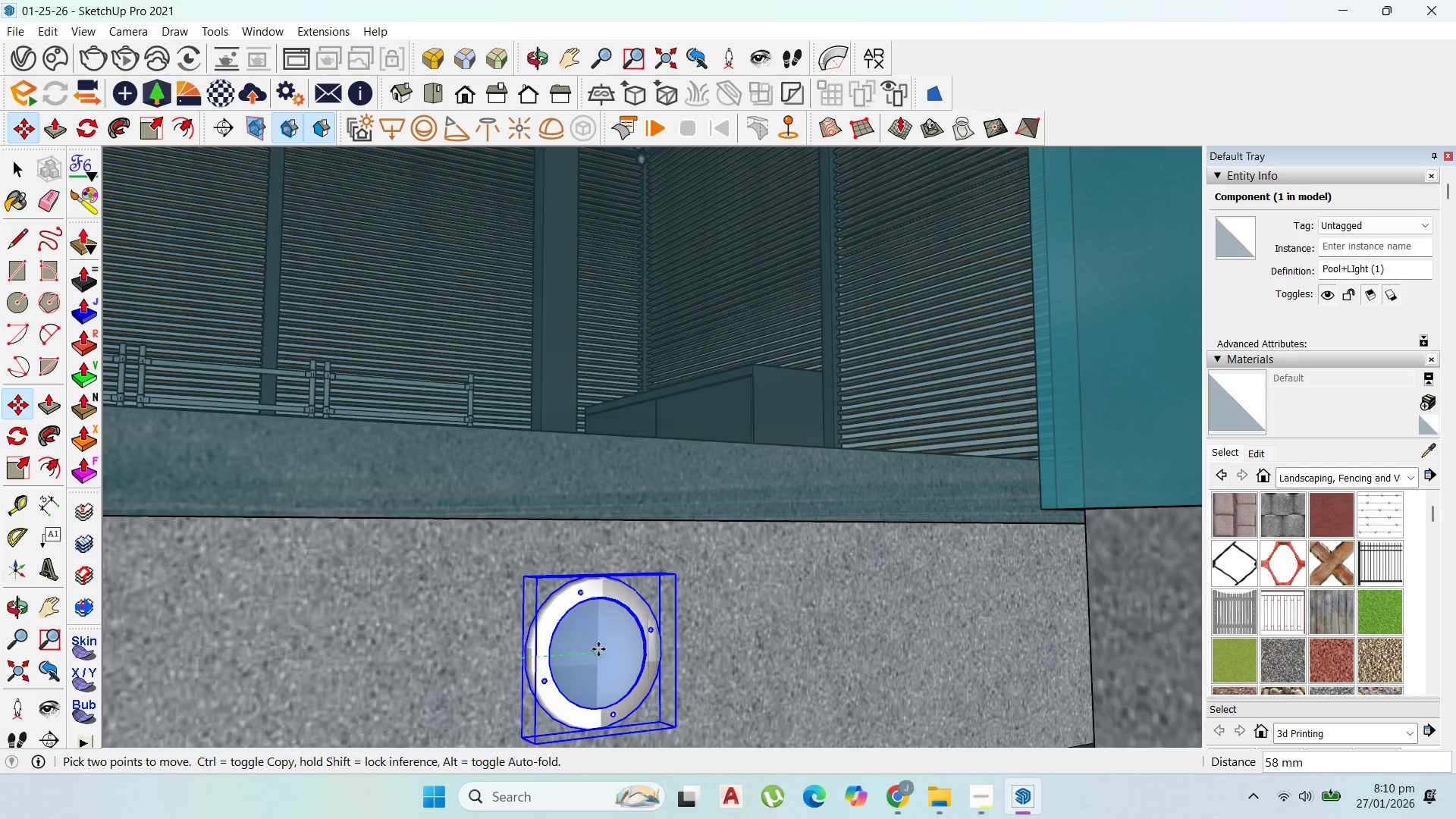 
left_click([620, 649])
 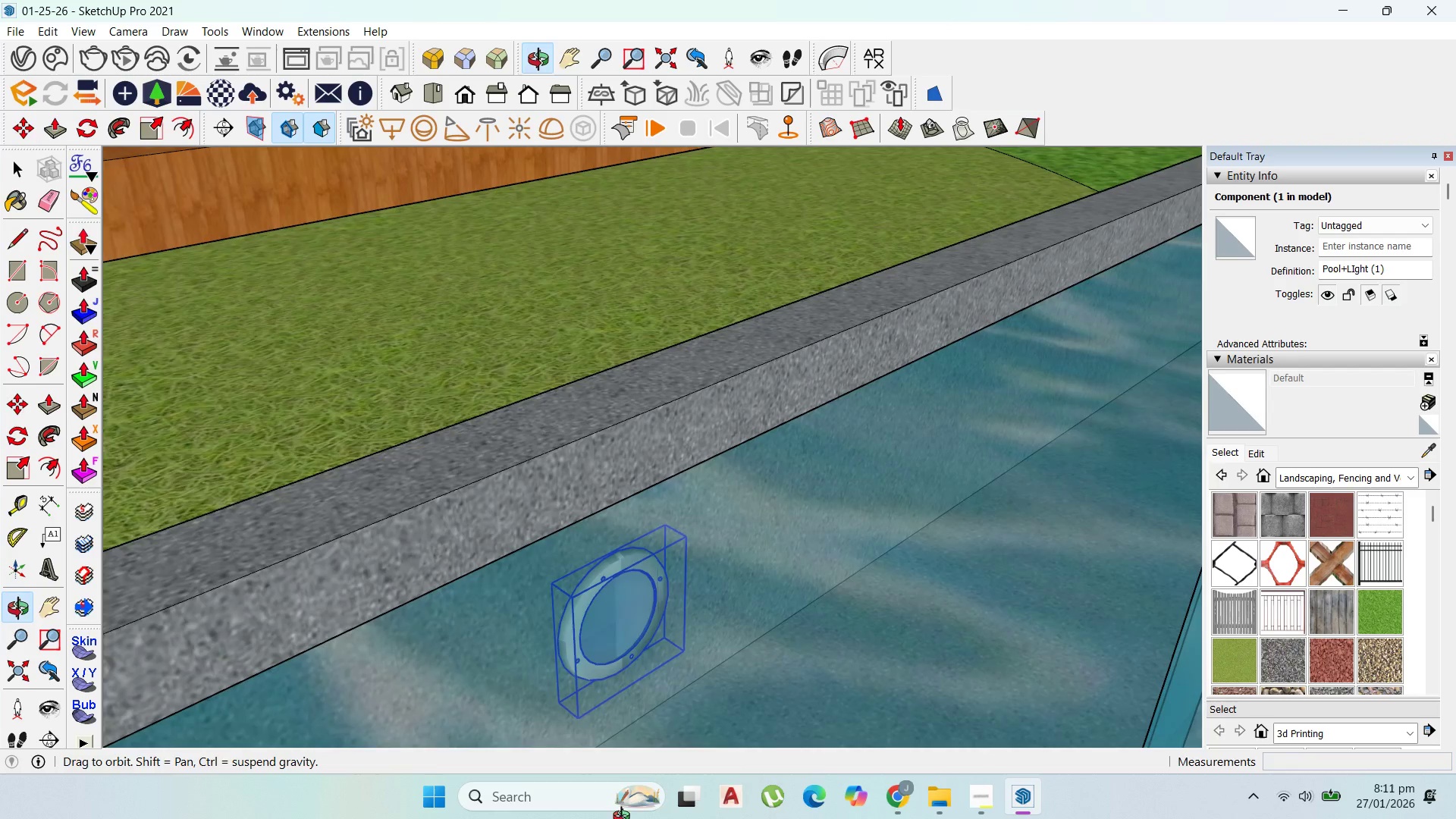 
scroll: coordinate [749, 532], scroll_direction: down, amount: 6.0
 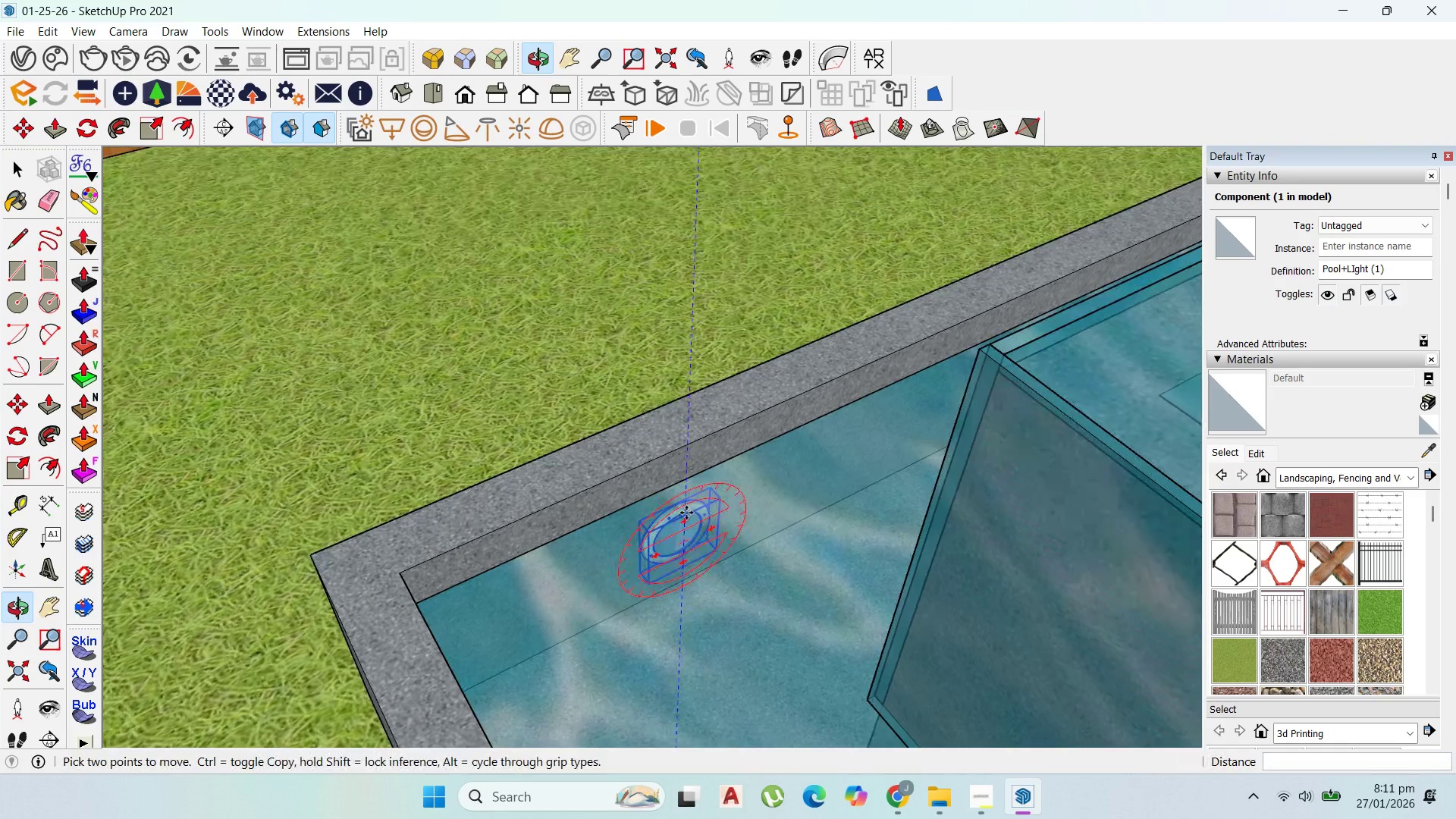 
left_click_drag(start_coordinate=[689, 513], to_coordinate=[679, 516])
 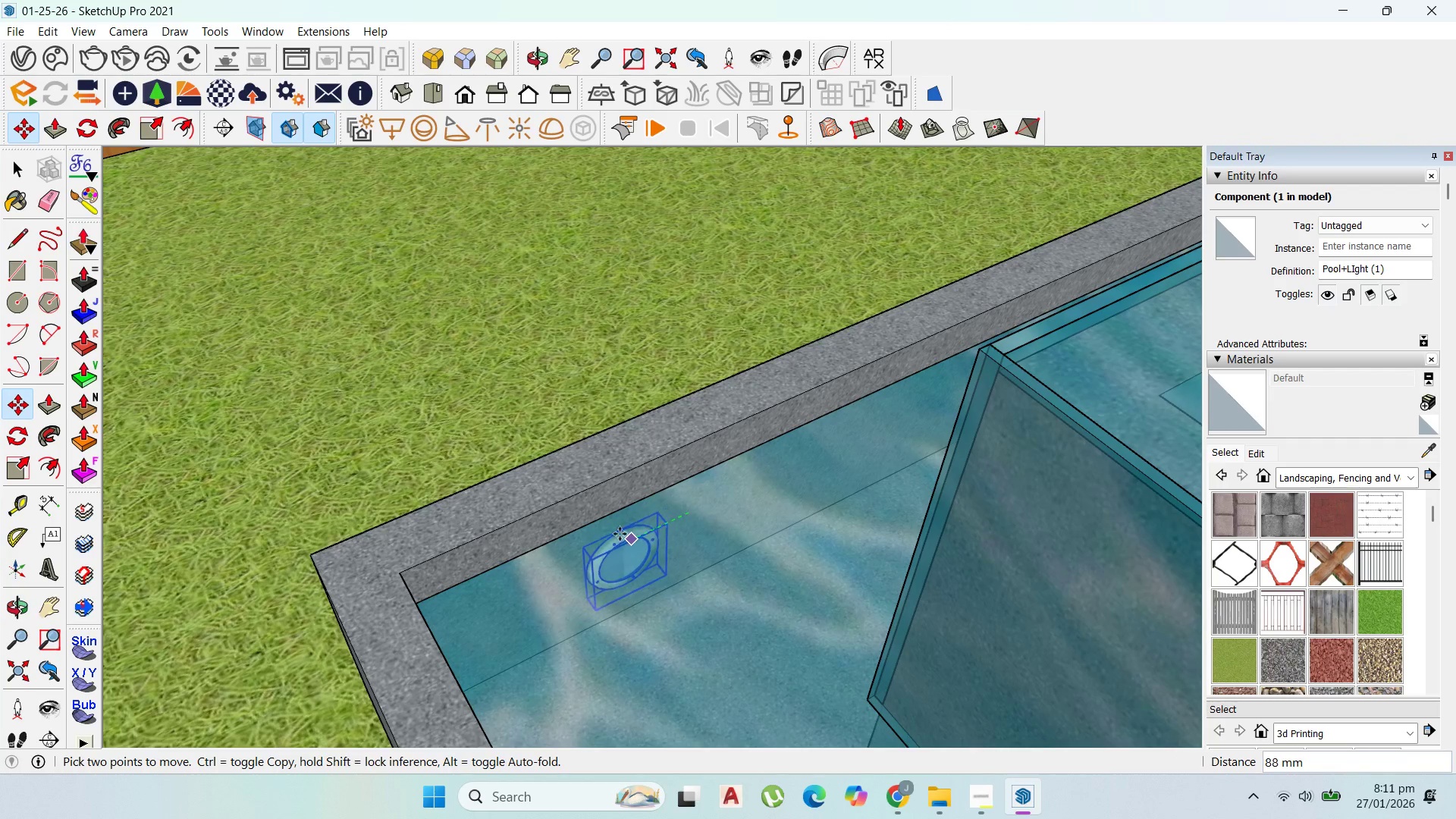 
left_click([620, 534])
 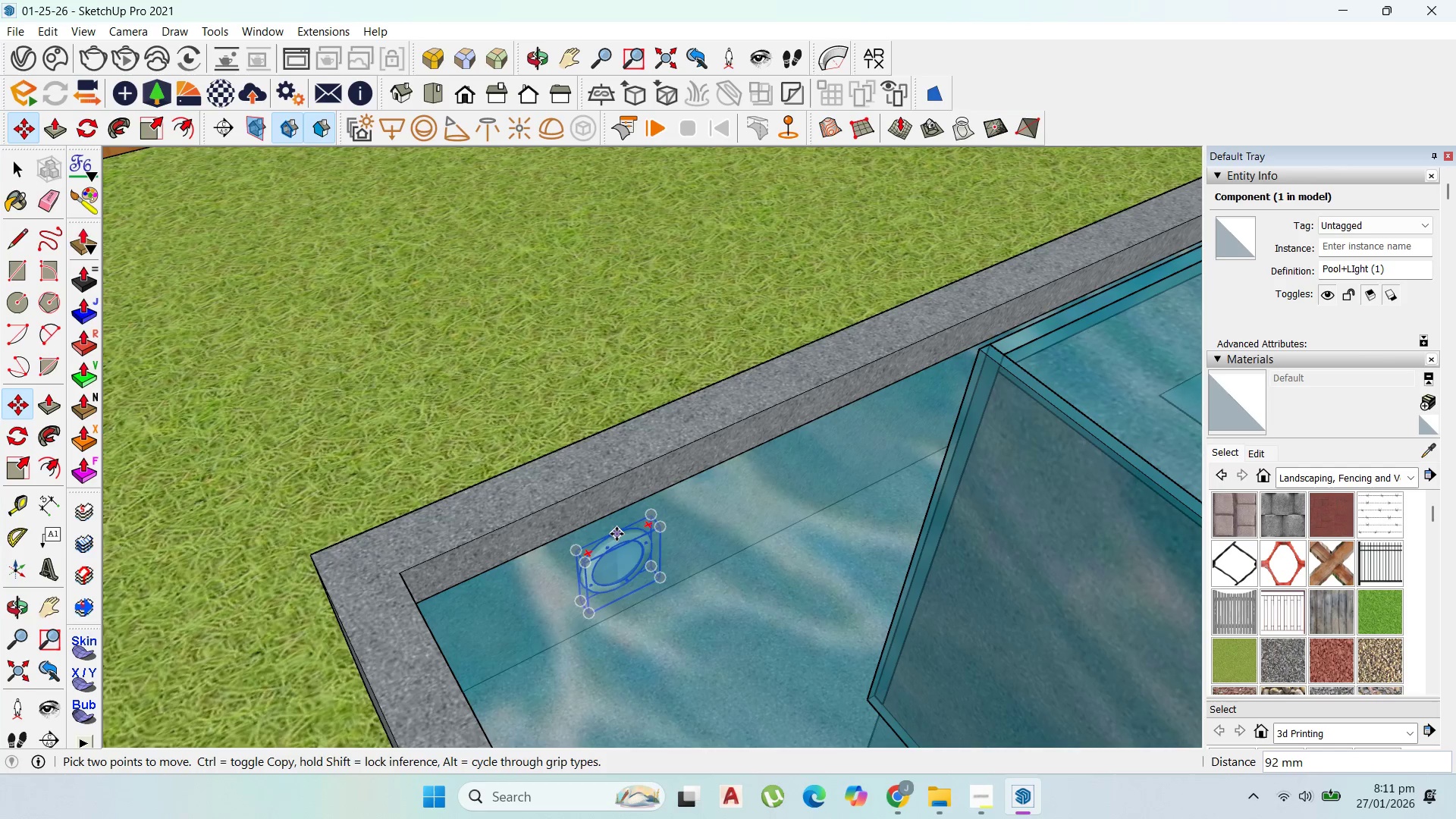 
left_click([617, 534])
 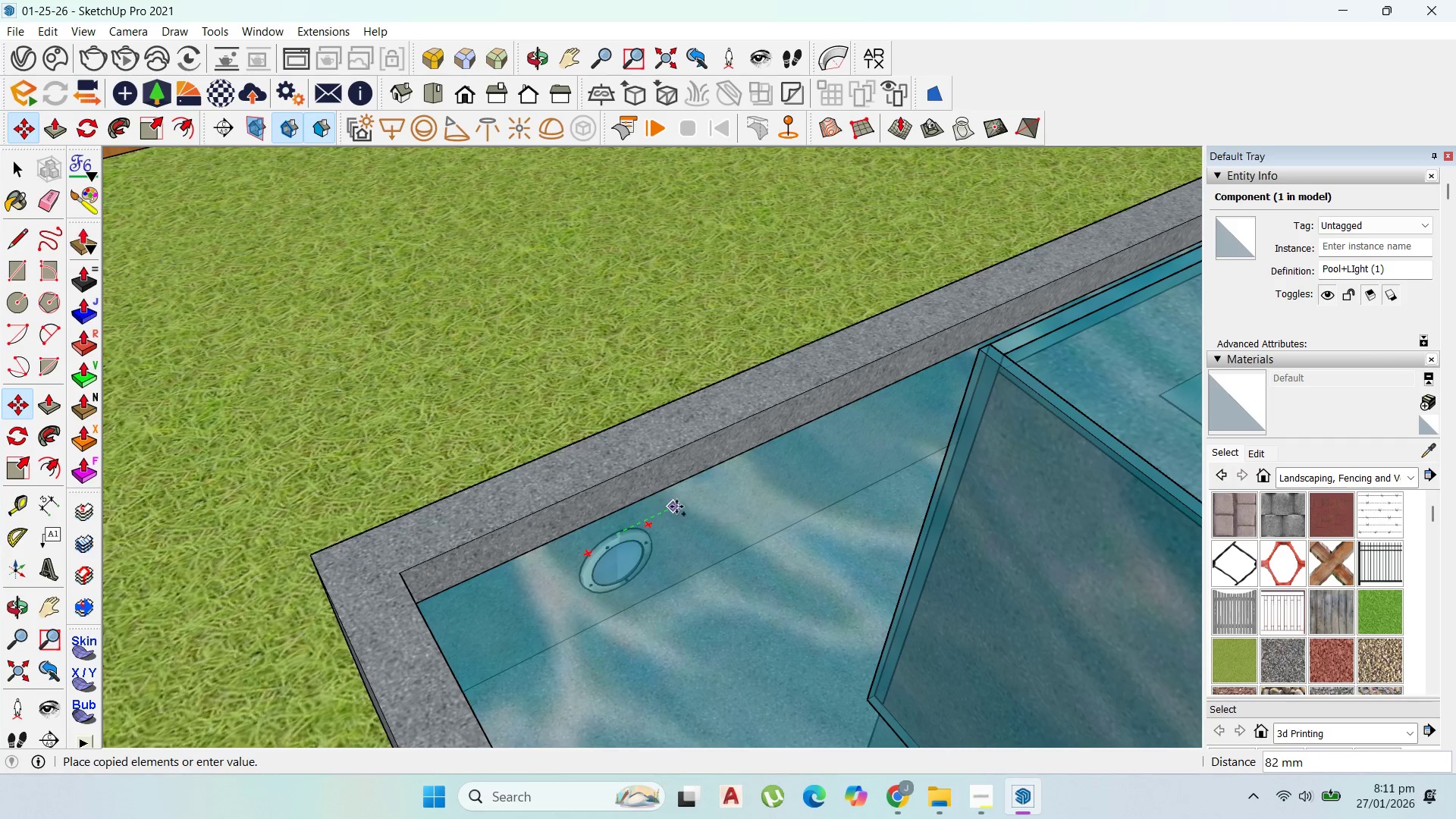 
key(Control+ControlLeft)
 